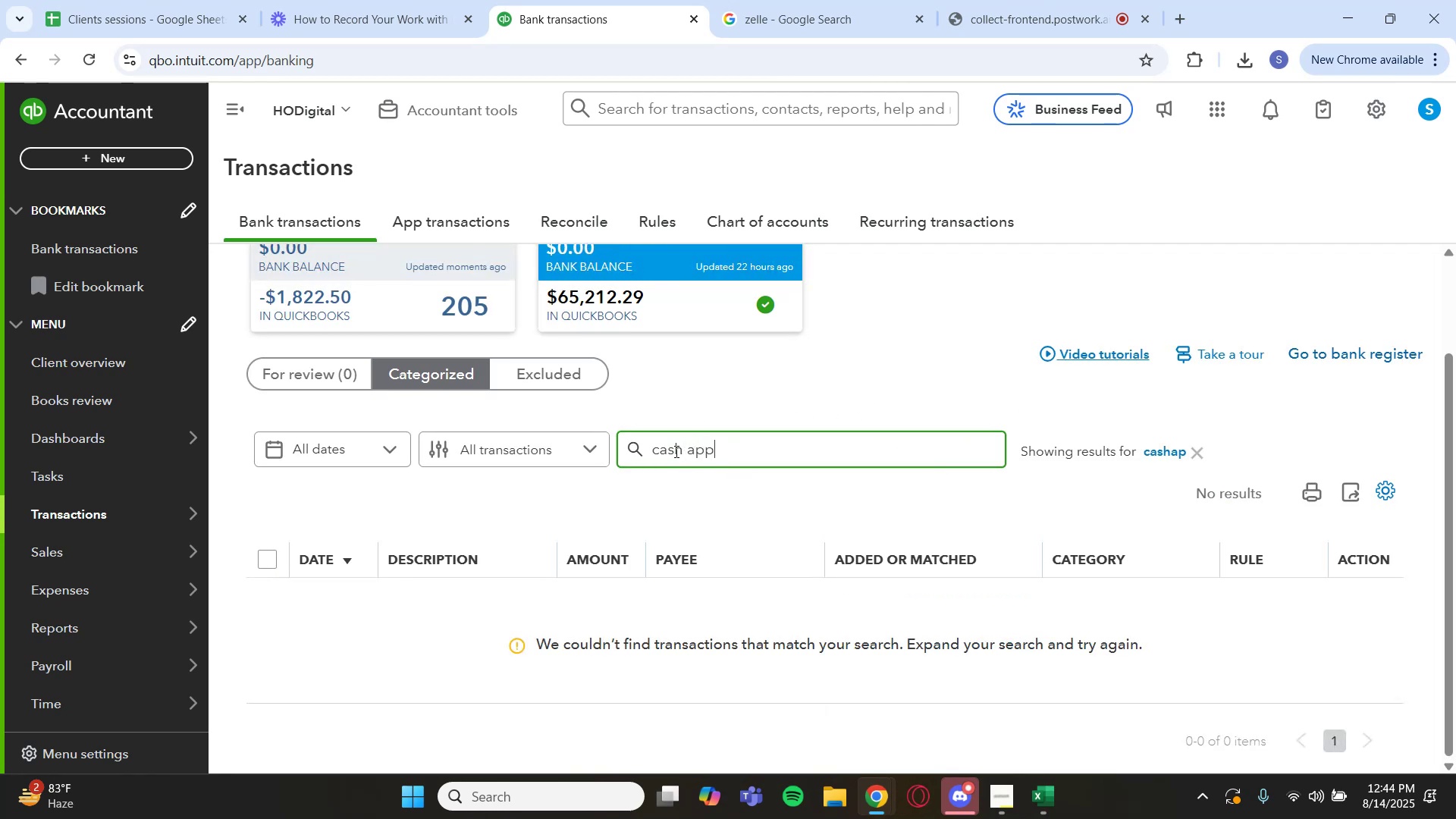 
key(Enter)
 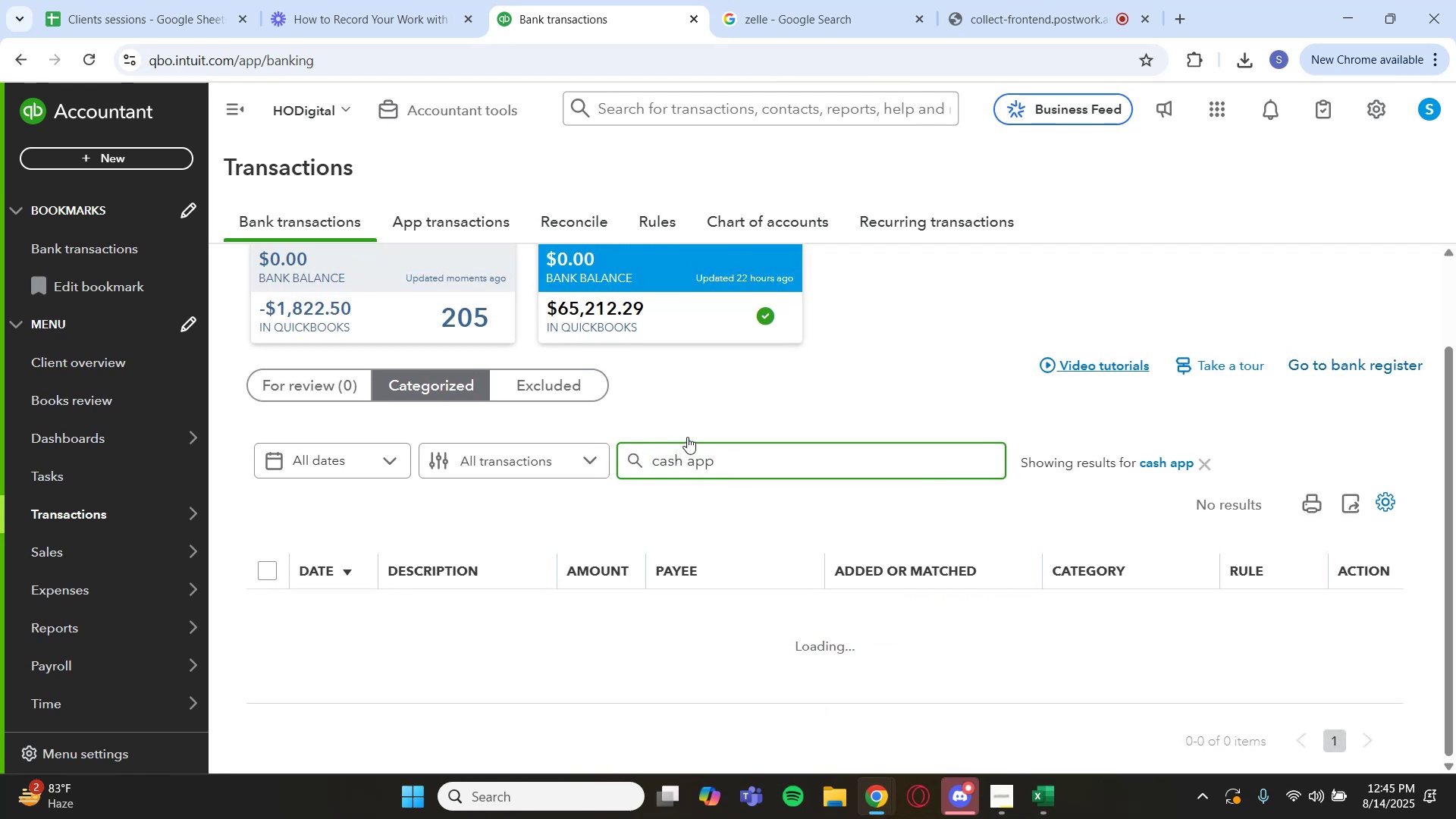 
scroll: coordinate [686, 463], scroll_direction: down, amount: 3.0
 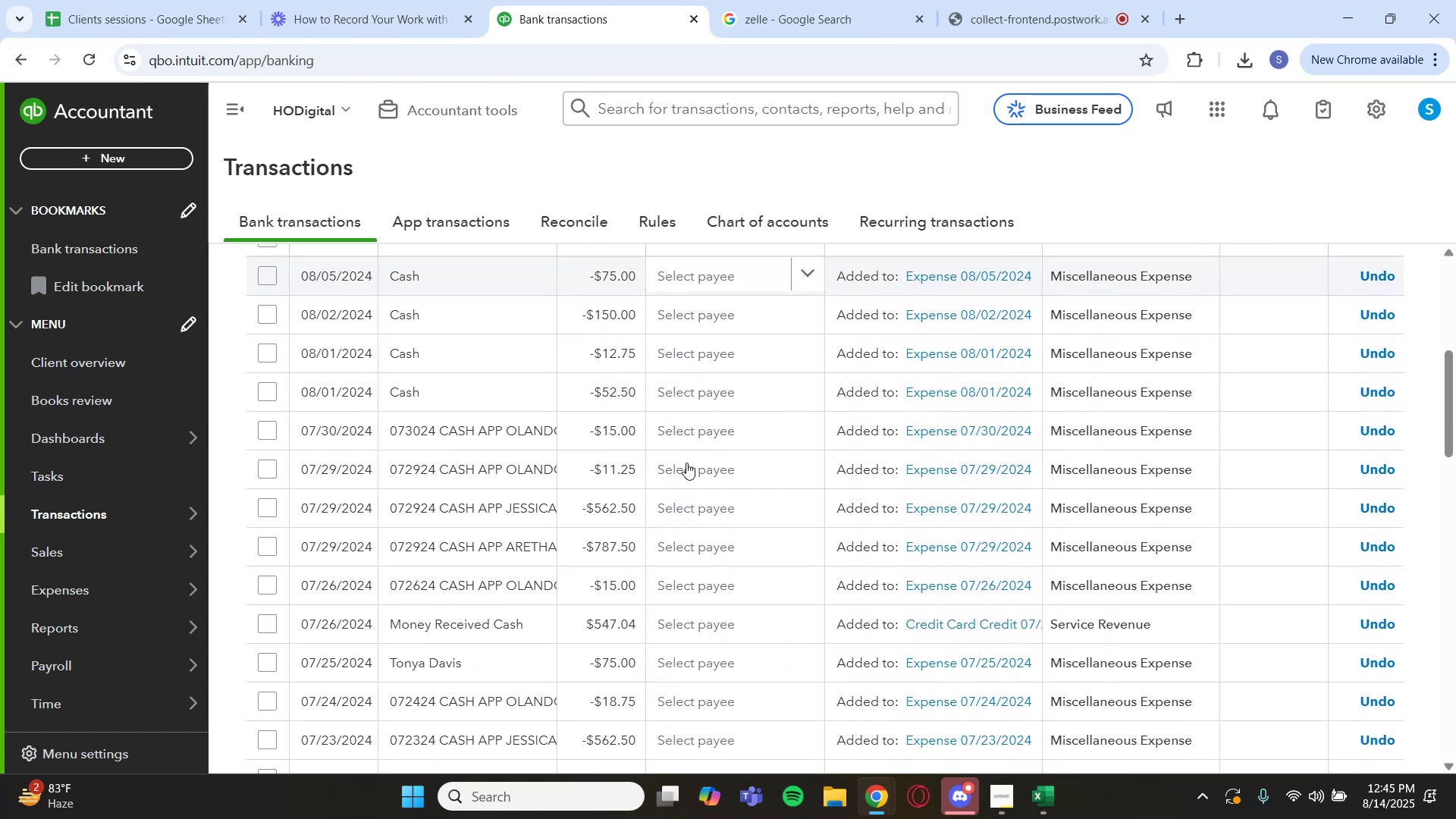 
mouse_move([651, 461])
 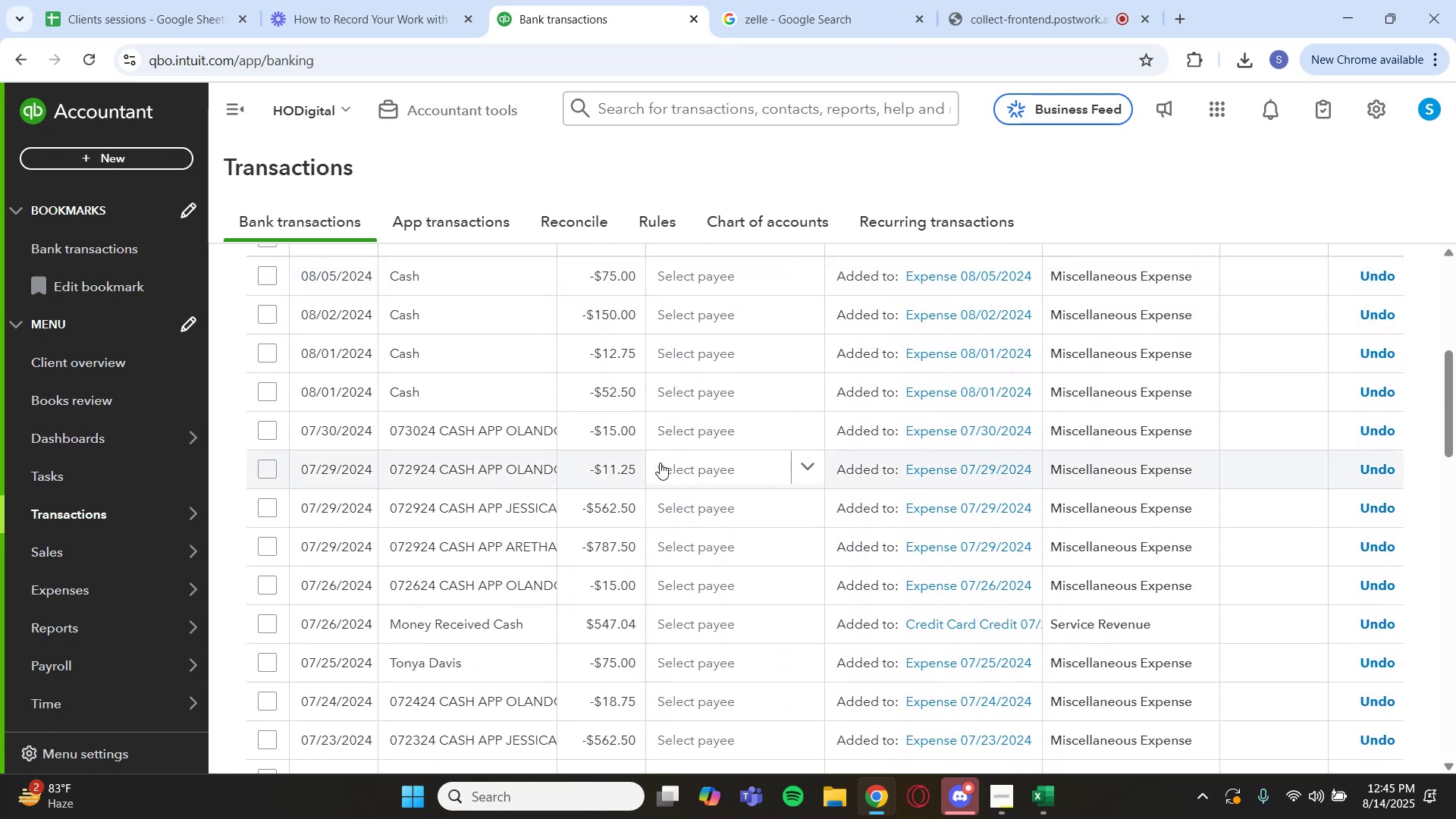 
scroll: coordinate [599, 460], scroll_direction: down, amount: 9.0
 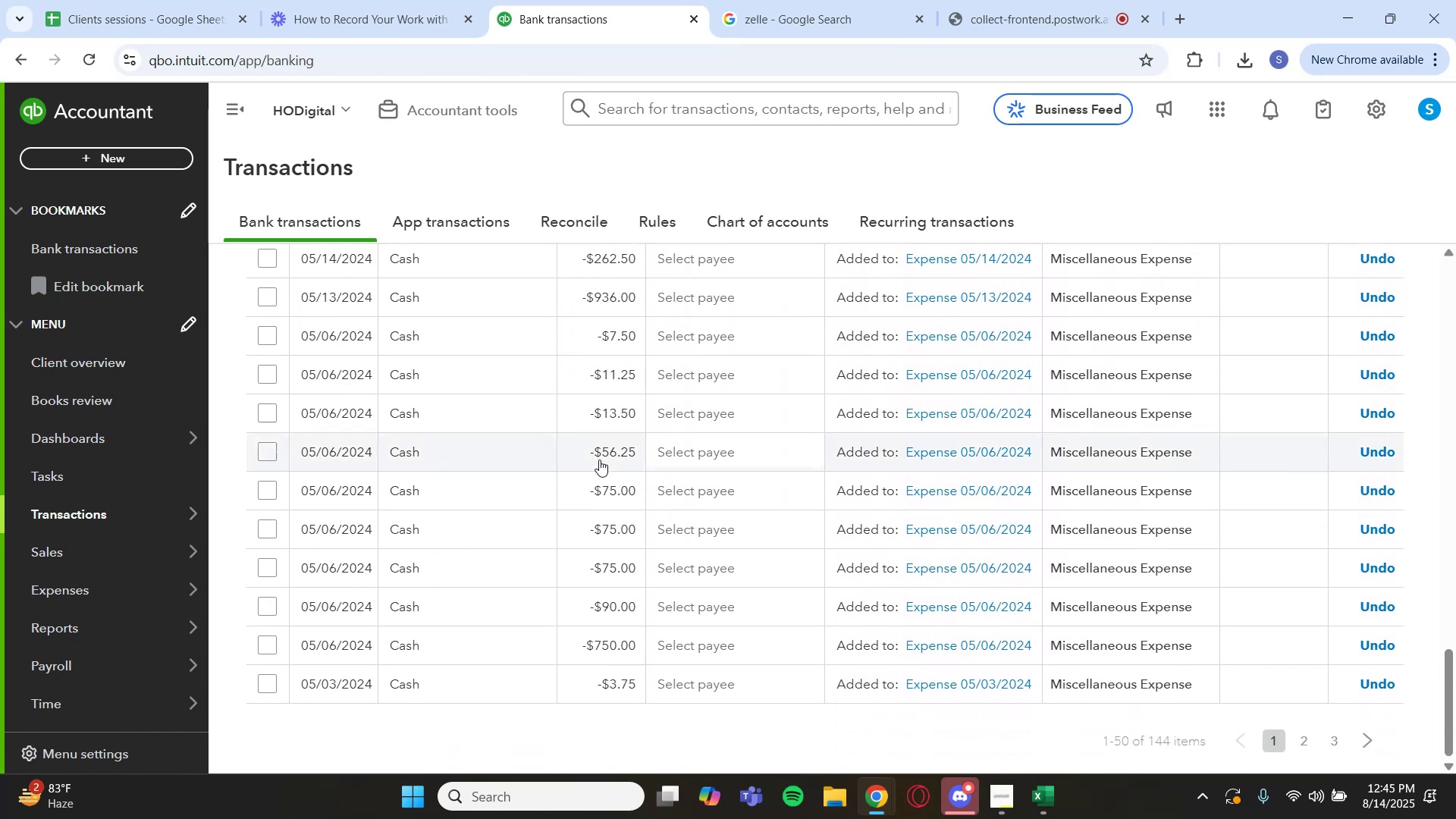 
scroll: coordinate [599, 460], scroll_direction: up, amount: 22.0
 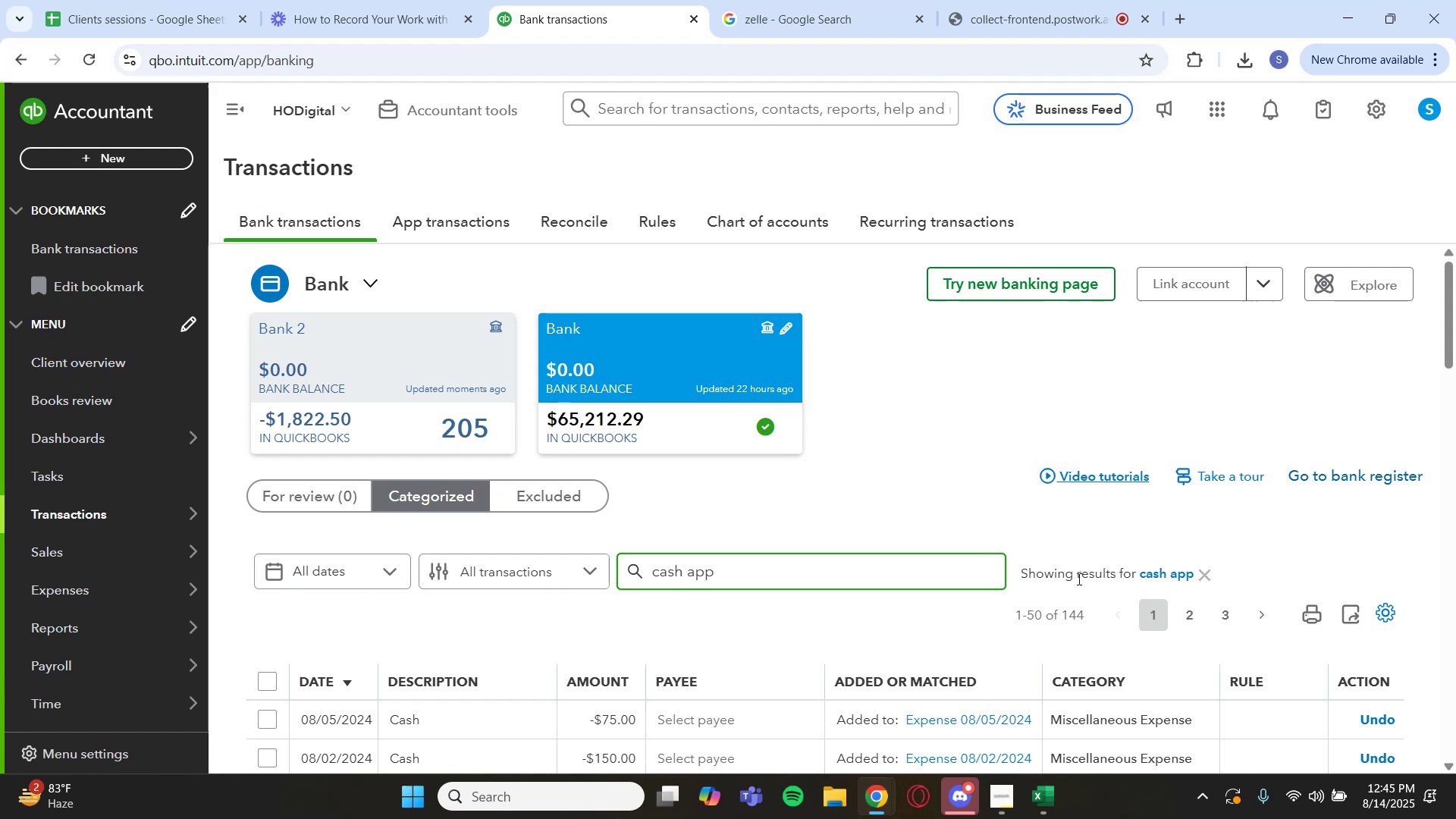 
left_click([1187, 568])
 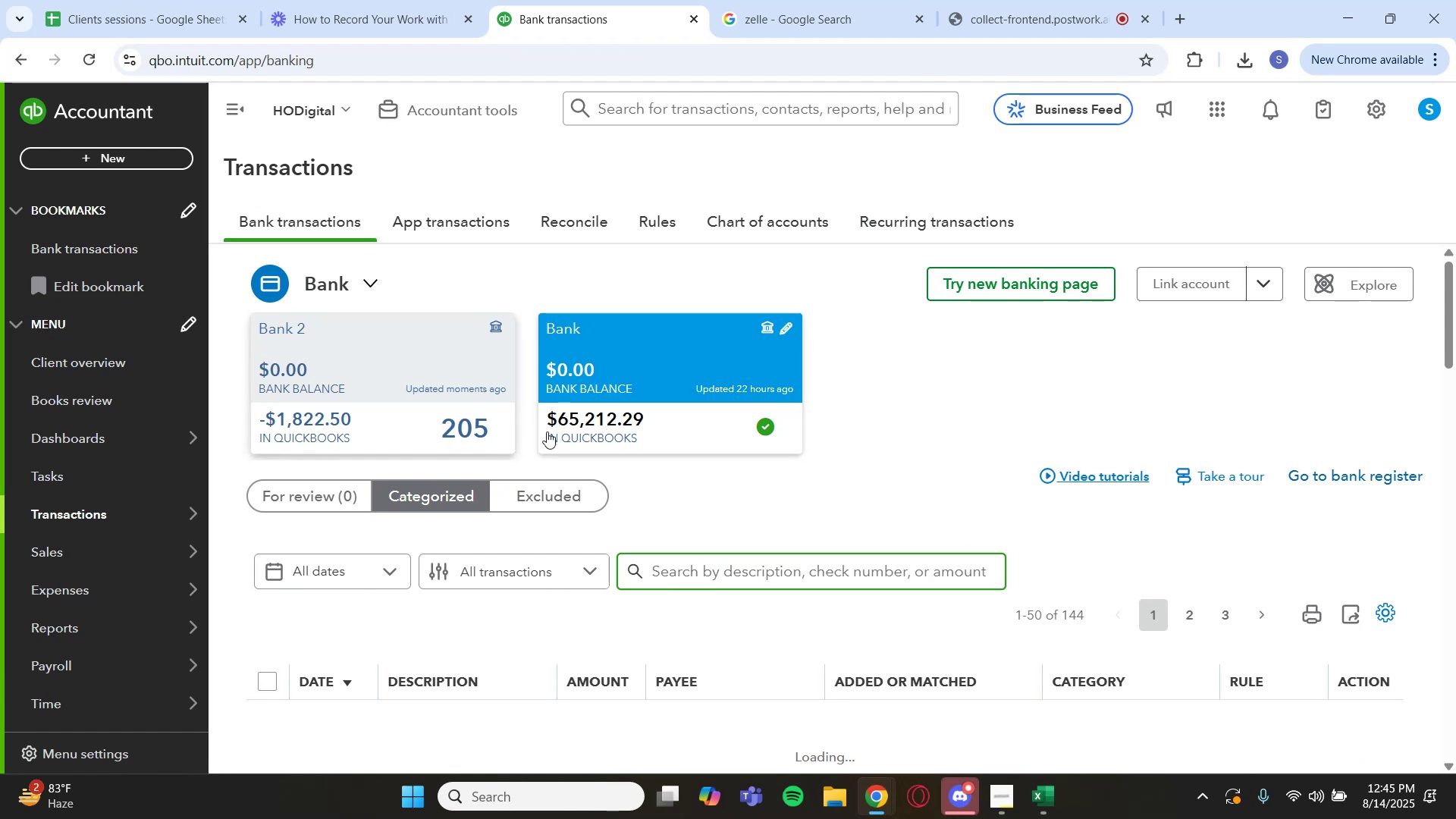 
scroll: coordinate [736, 472], scroll_direction: down, amount: 2.0
 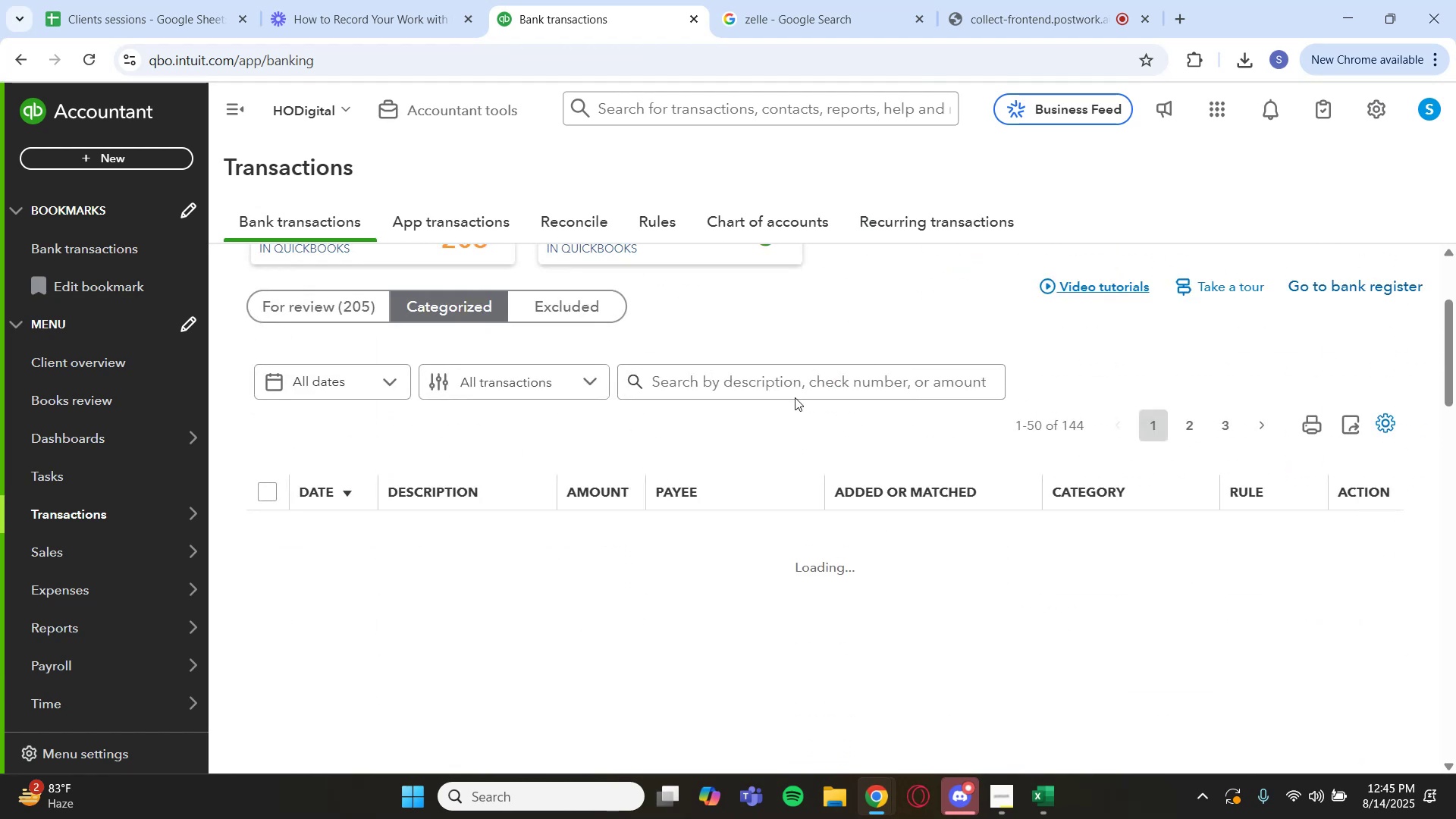 
double_click([811, 387])
 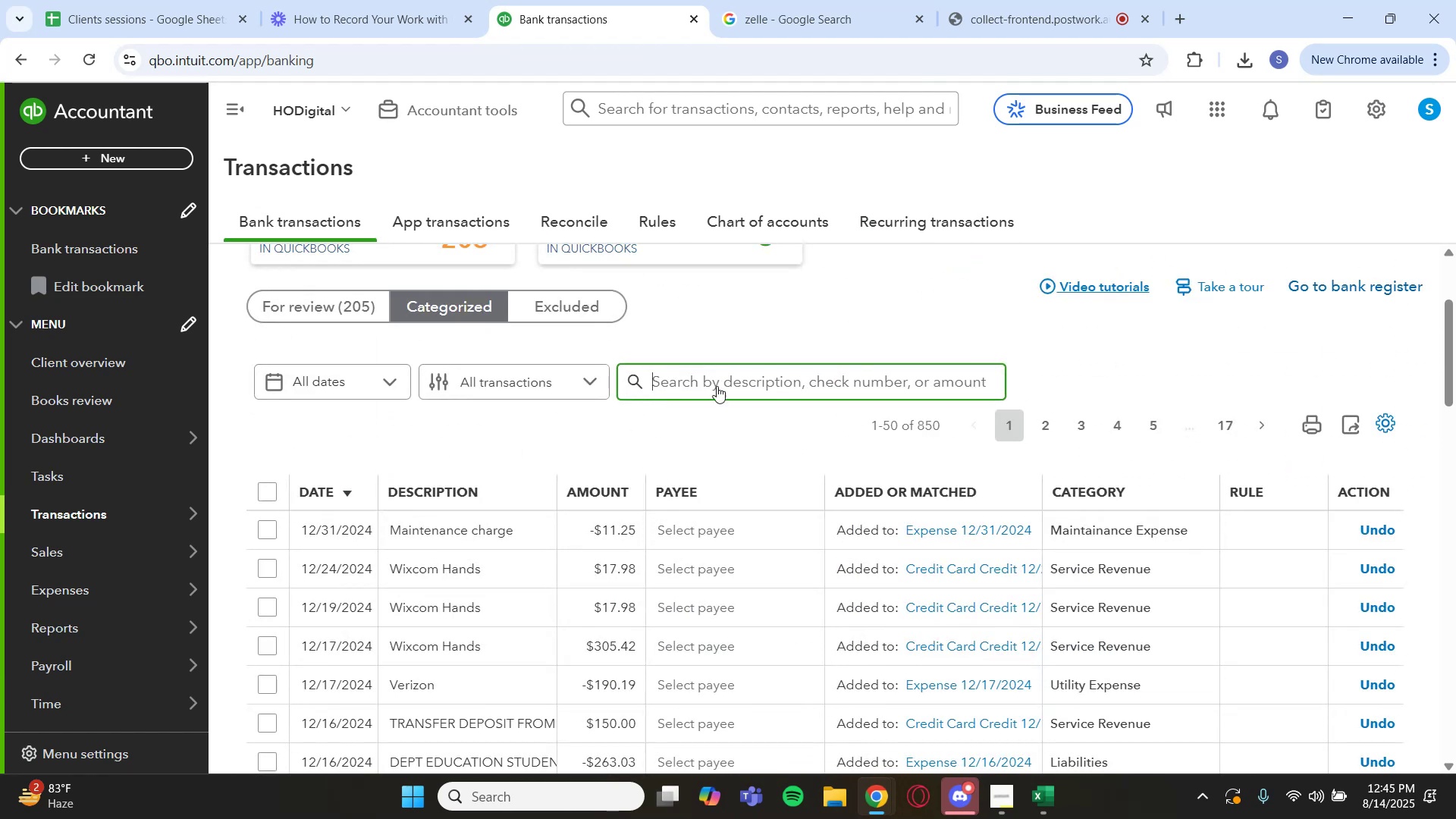 
type(zell)
 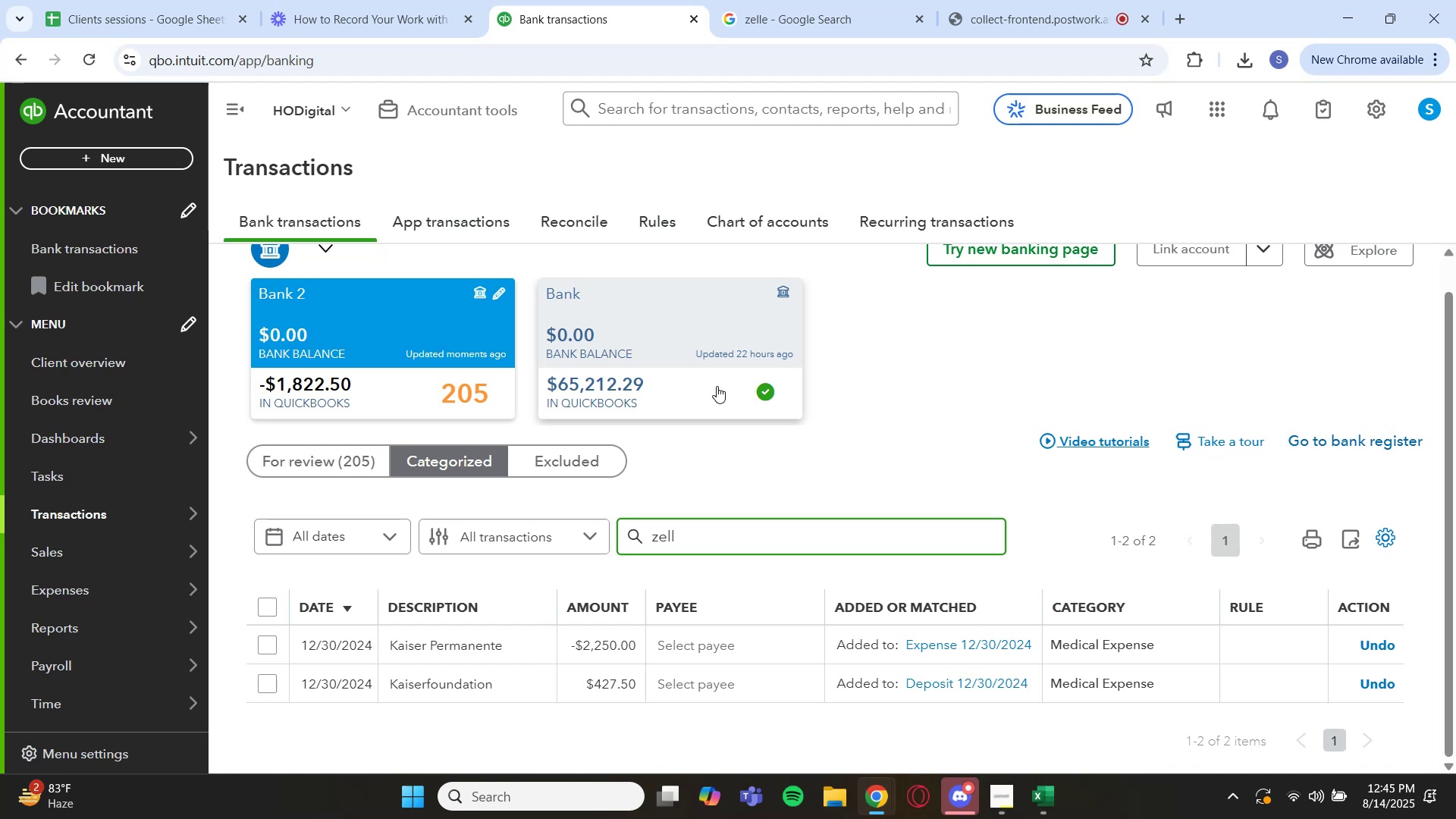 
key(Enter)
 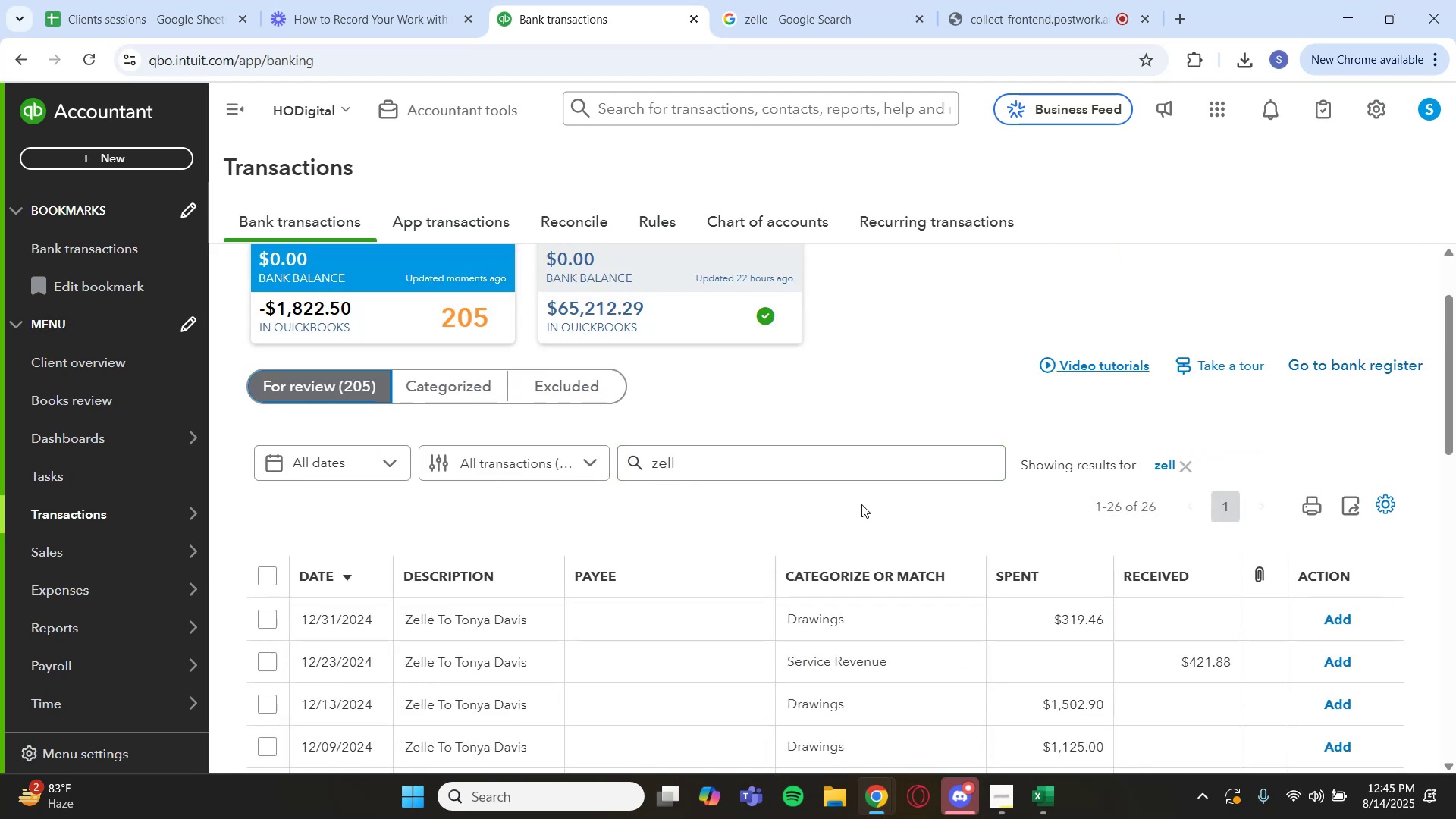 
wait(5.85)
 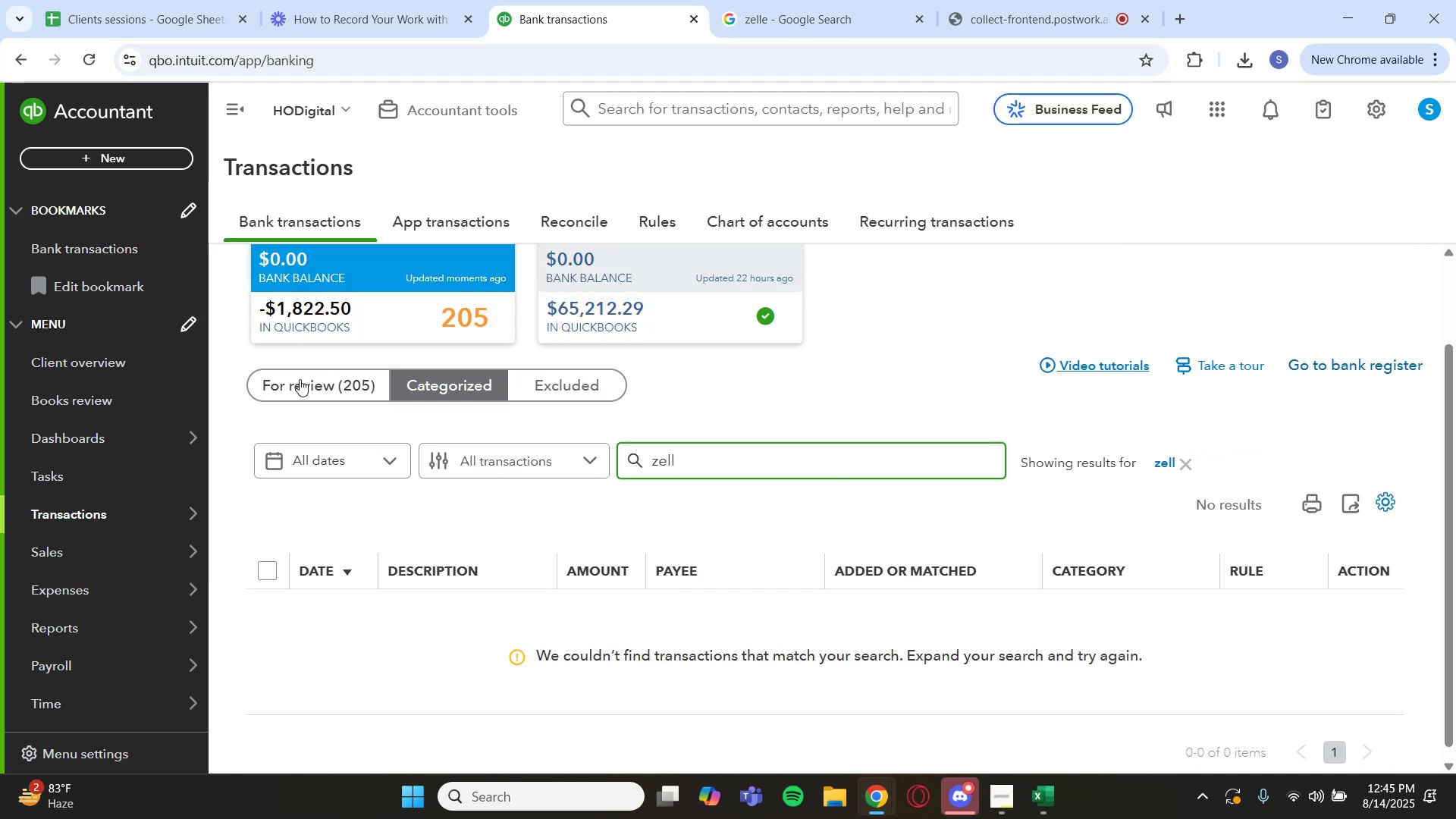 
scroll: coordinate [686, 504], scroll_direction: down, amount: 10.0
 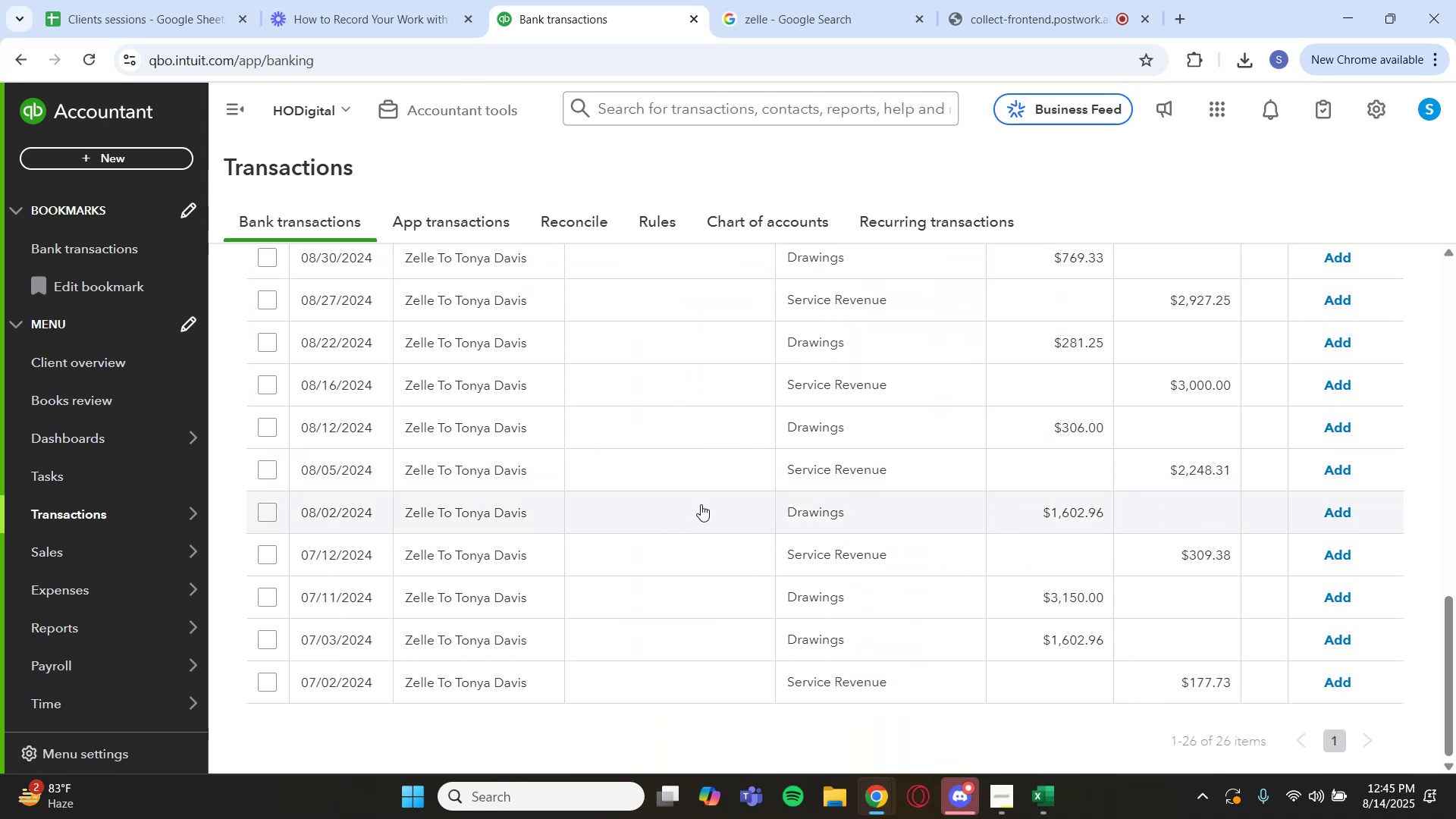 
scroll: coordinate [710, 512], scroll_direction: up, amount: 8.0
 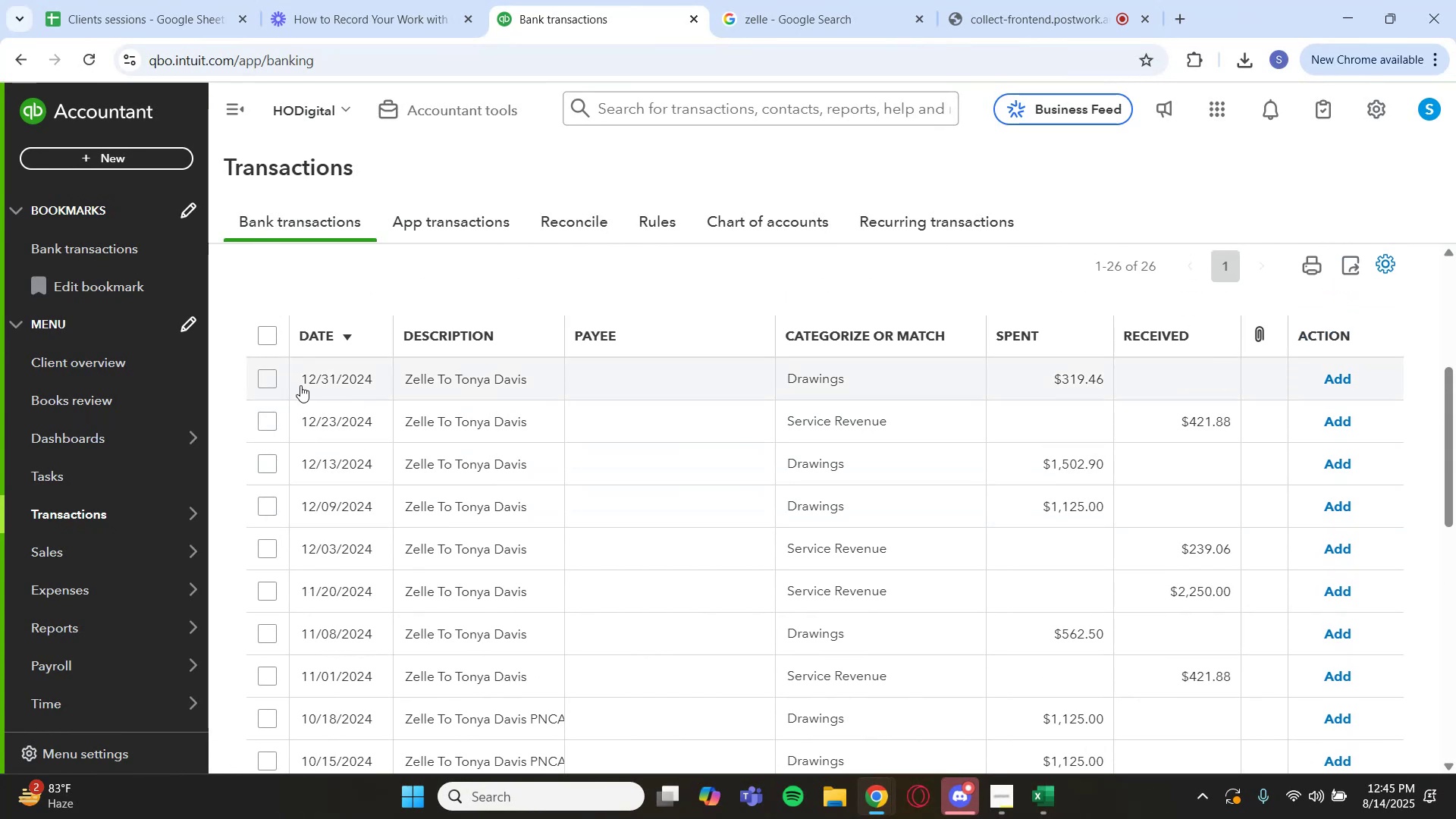 
left_click([267, 337])
 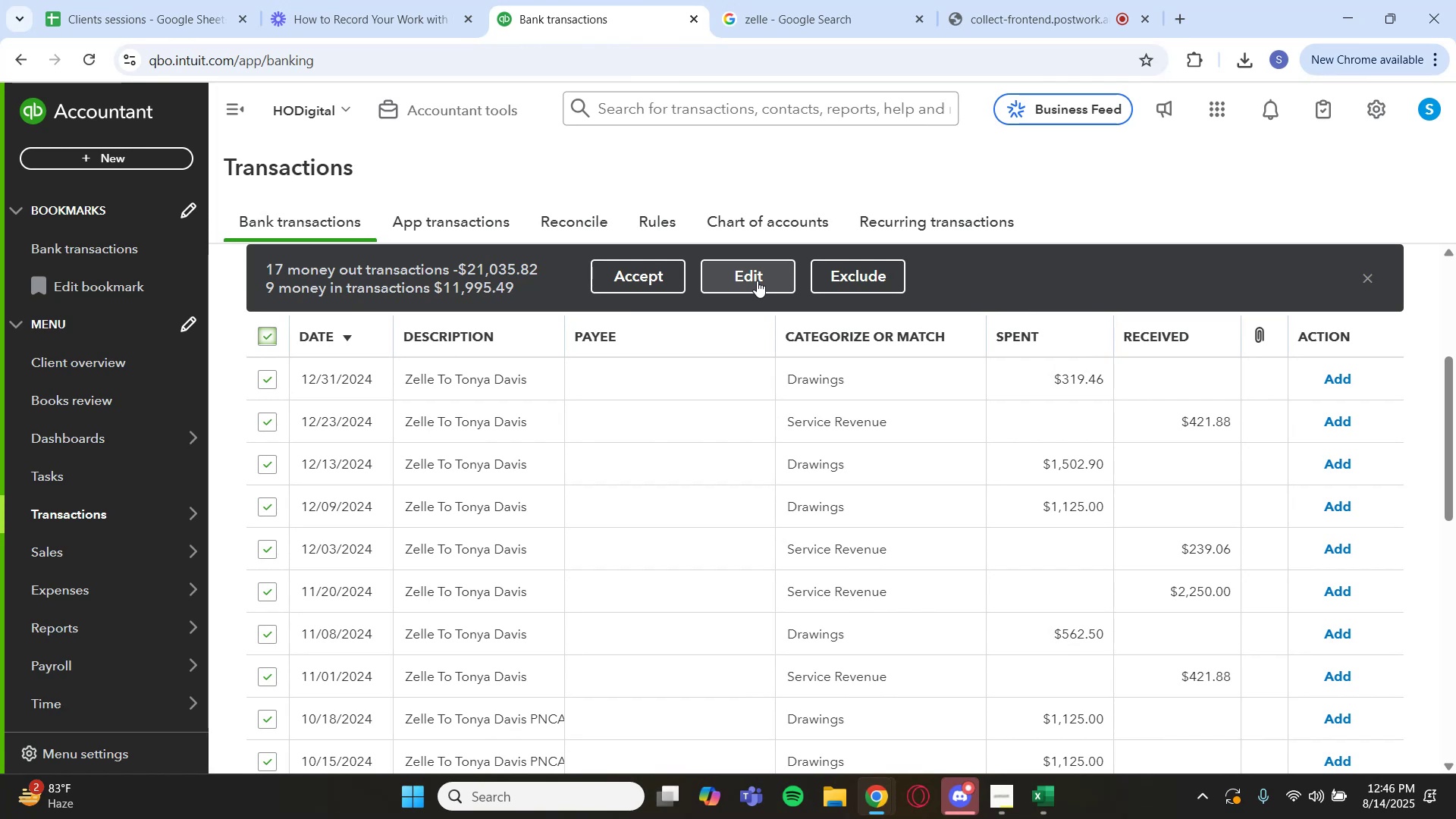 
wait(22.63)
 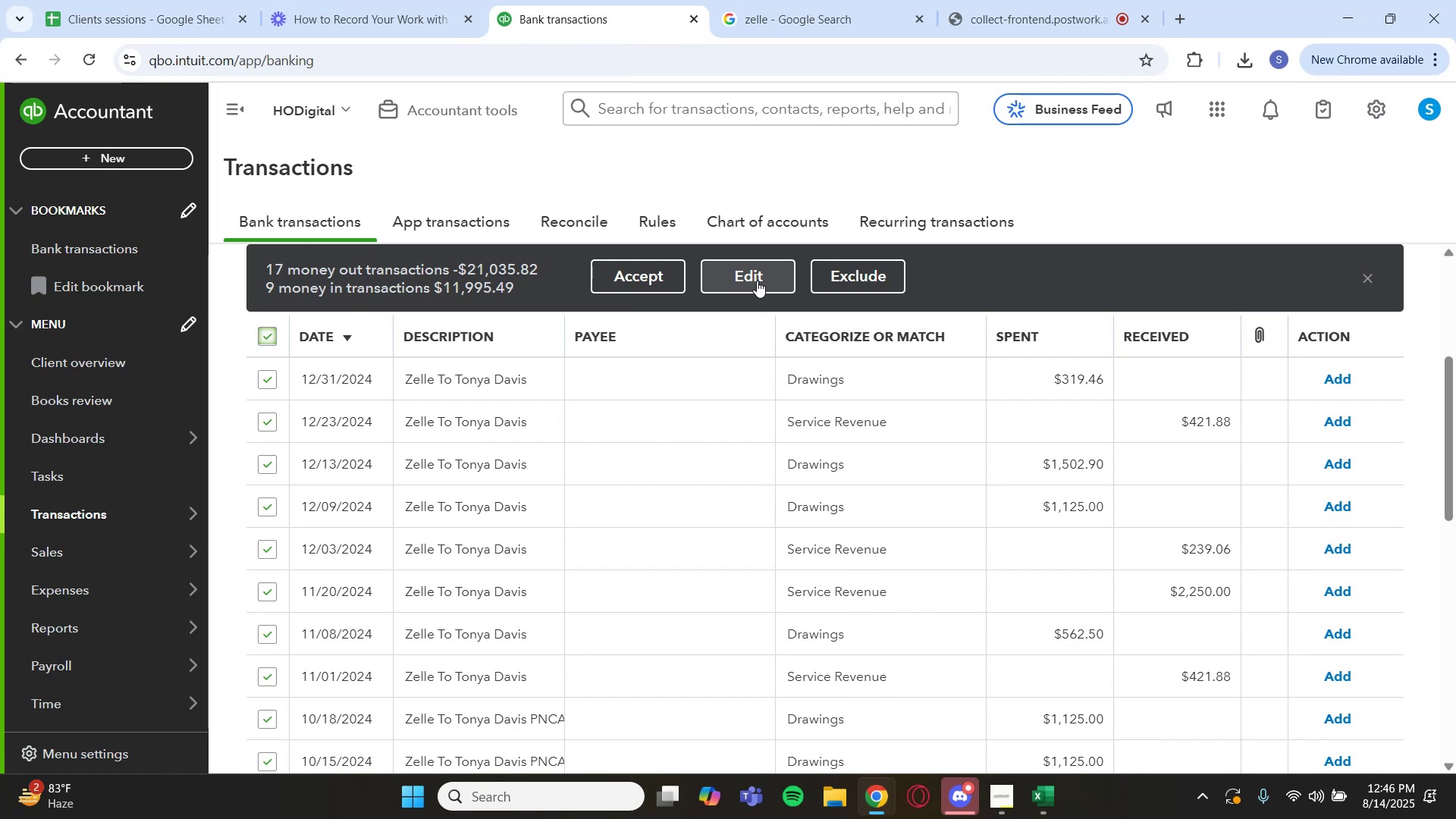 
left_click([757, 281])
 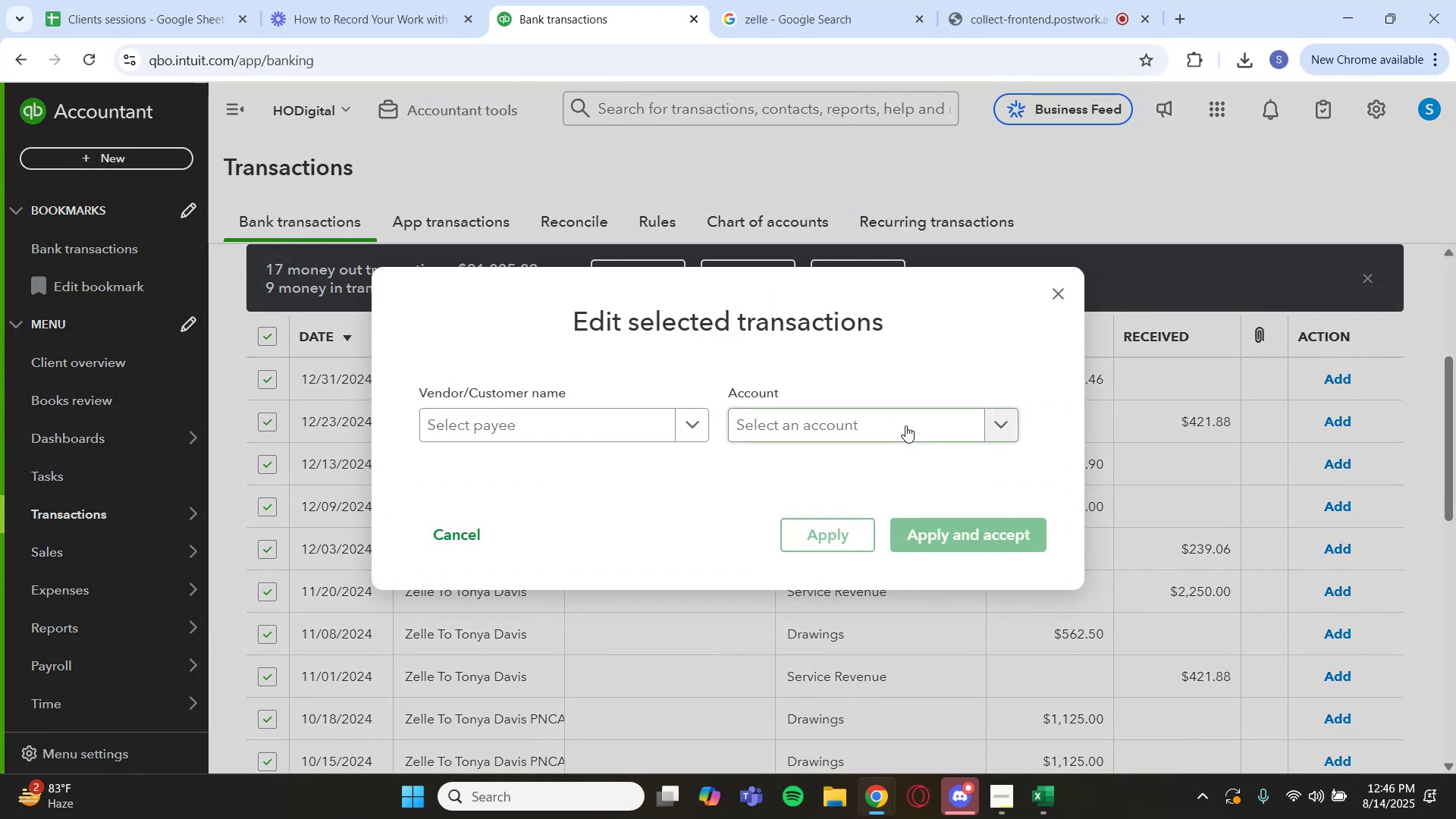 
left_click([999, 428])
 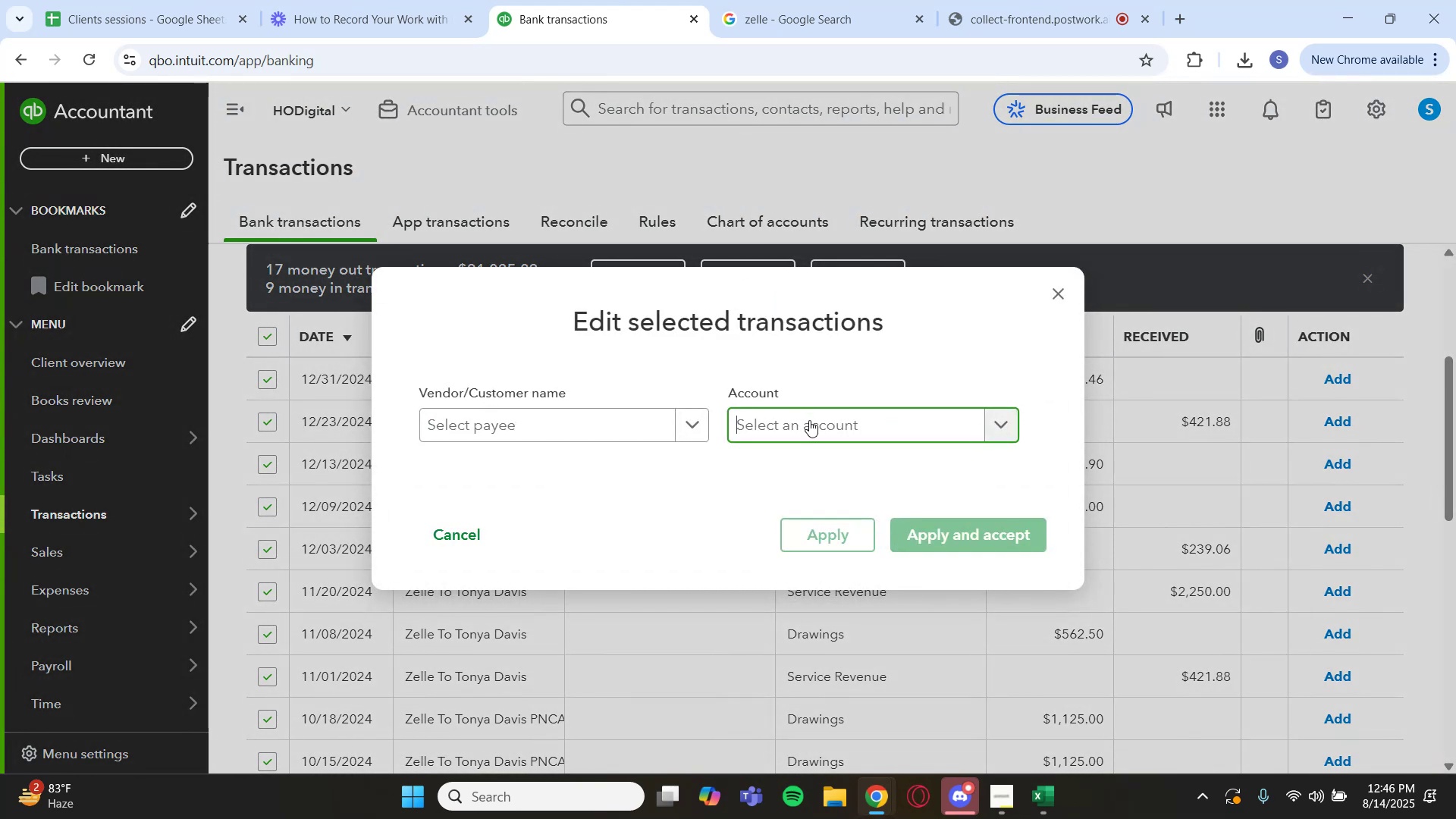 
left_click([956, 418])
 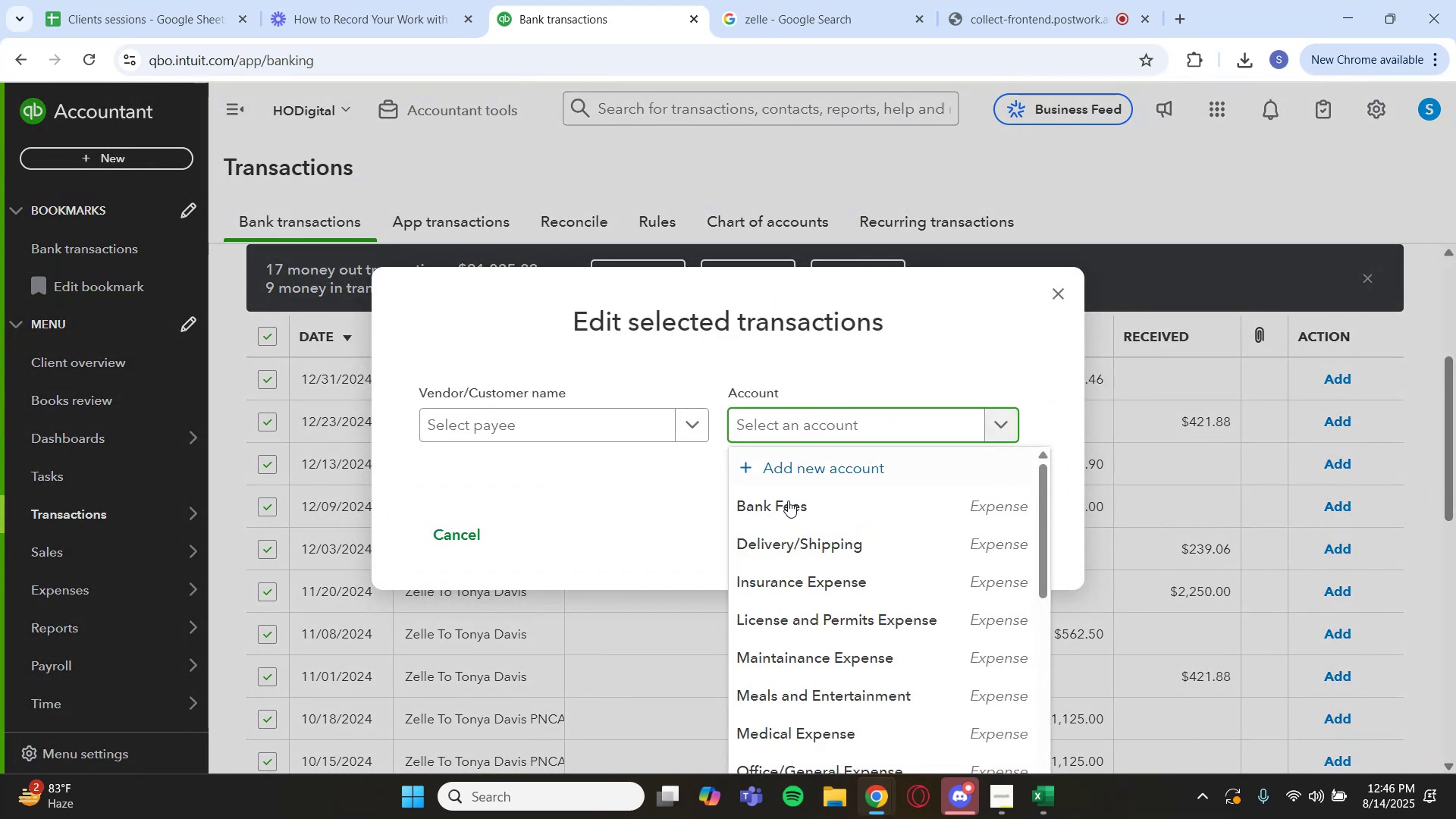 
scroll: coordinate [822, 500], scroll_direction: down, amount: 1.0
 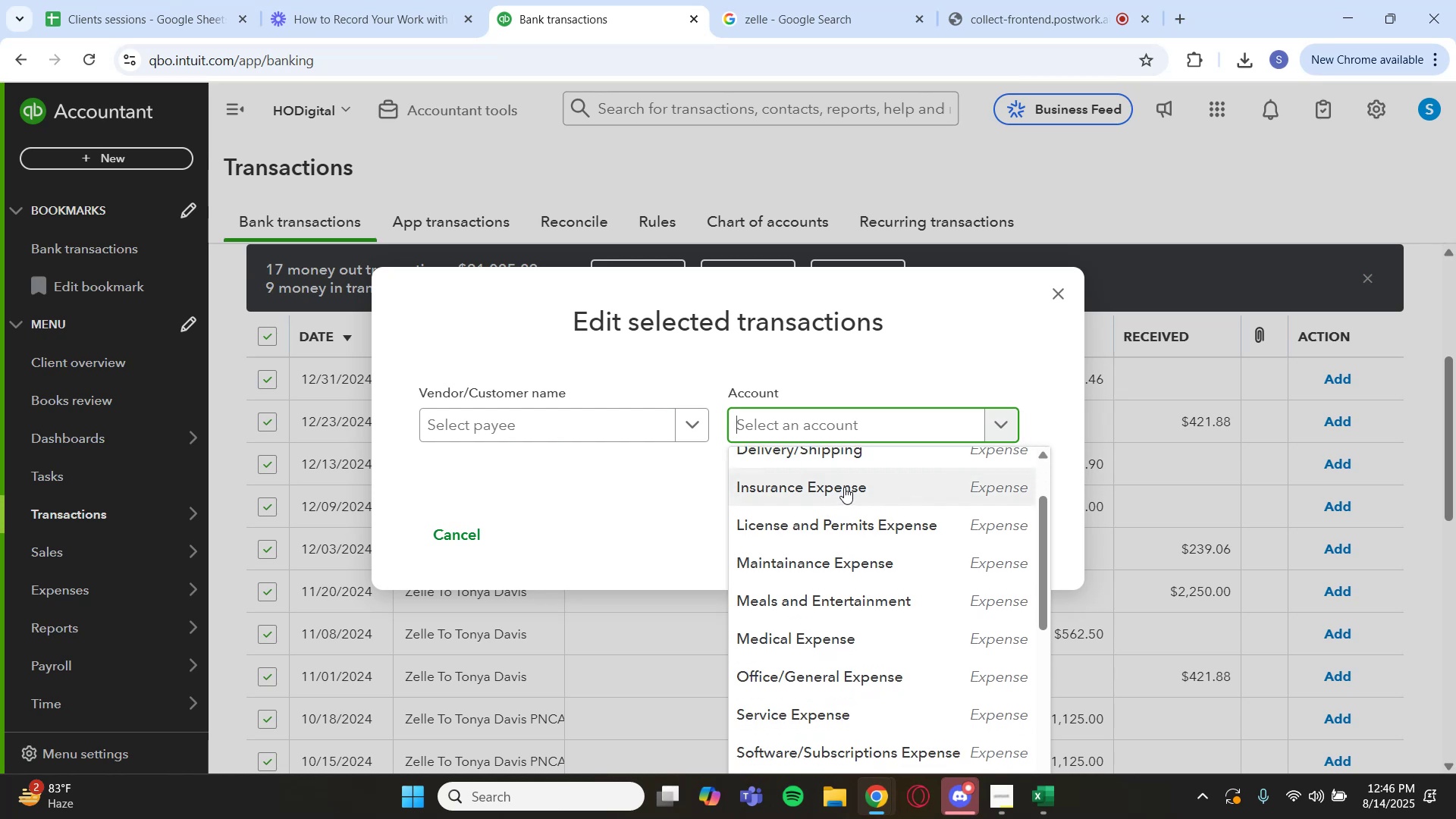 
scroll: coordinate [844, 486], scroll_direction: up, amount: 1.0
 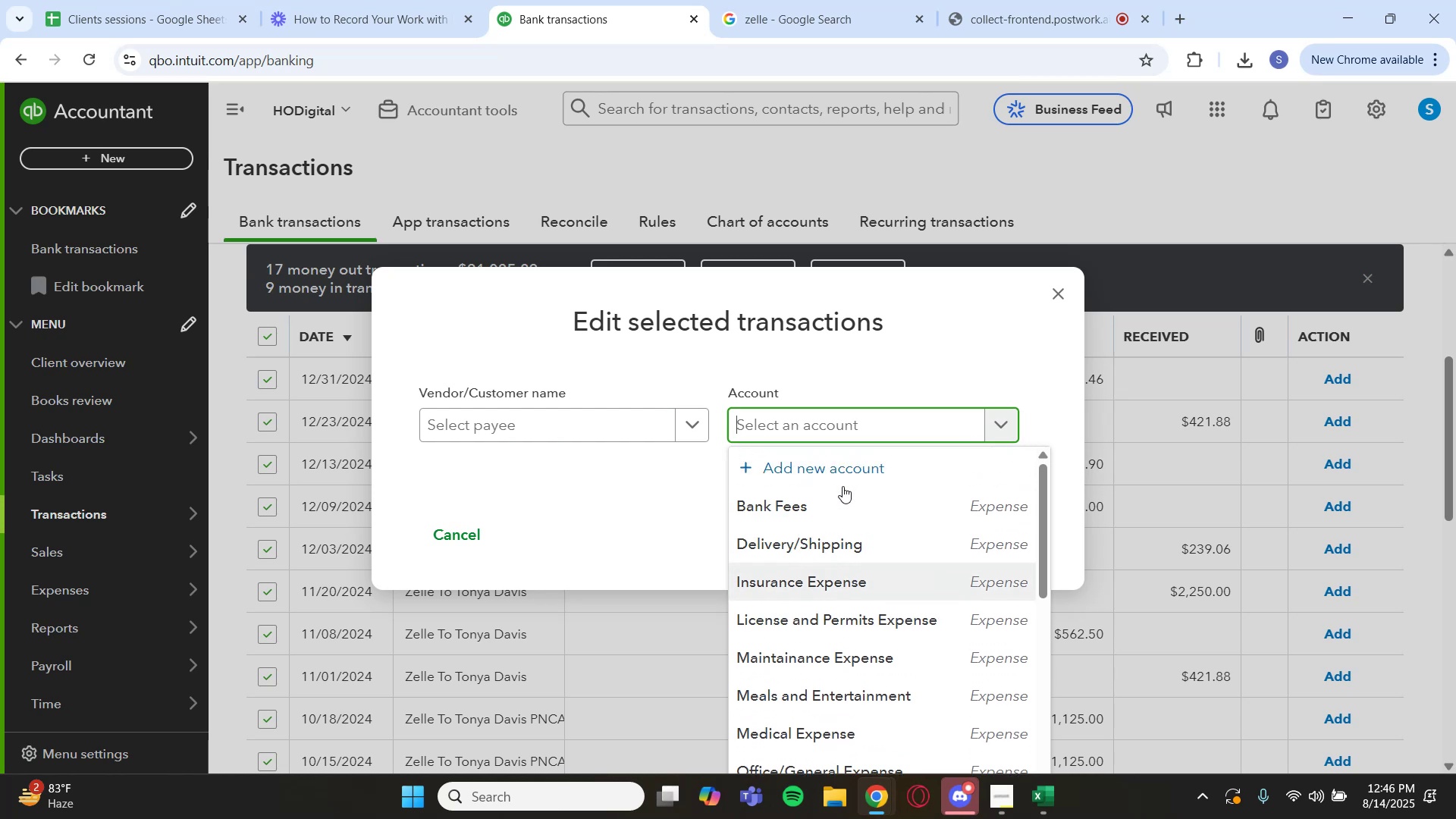 
scroll: coordinate [829, 560], scroll_direction: down, amount: 3.0
 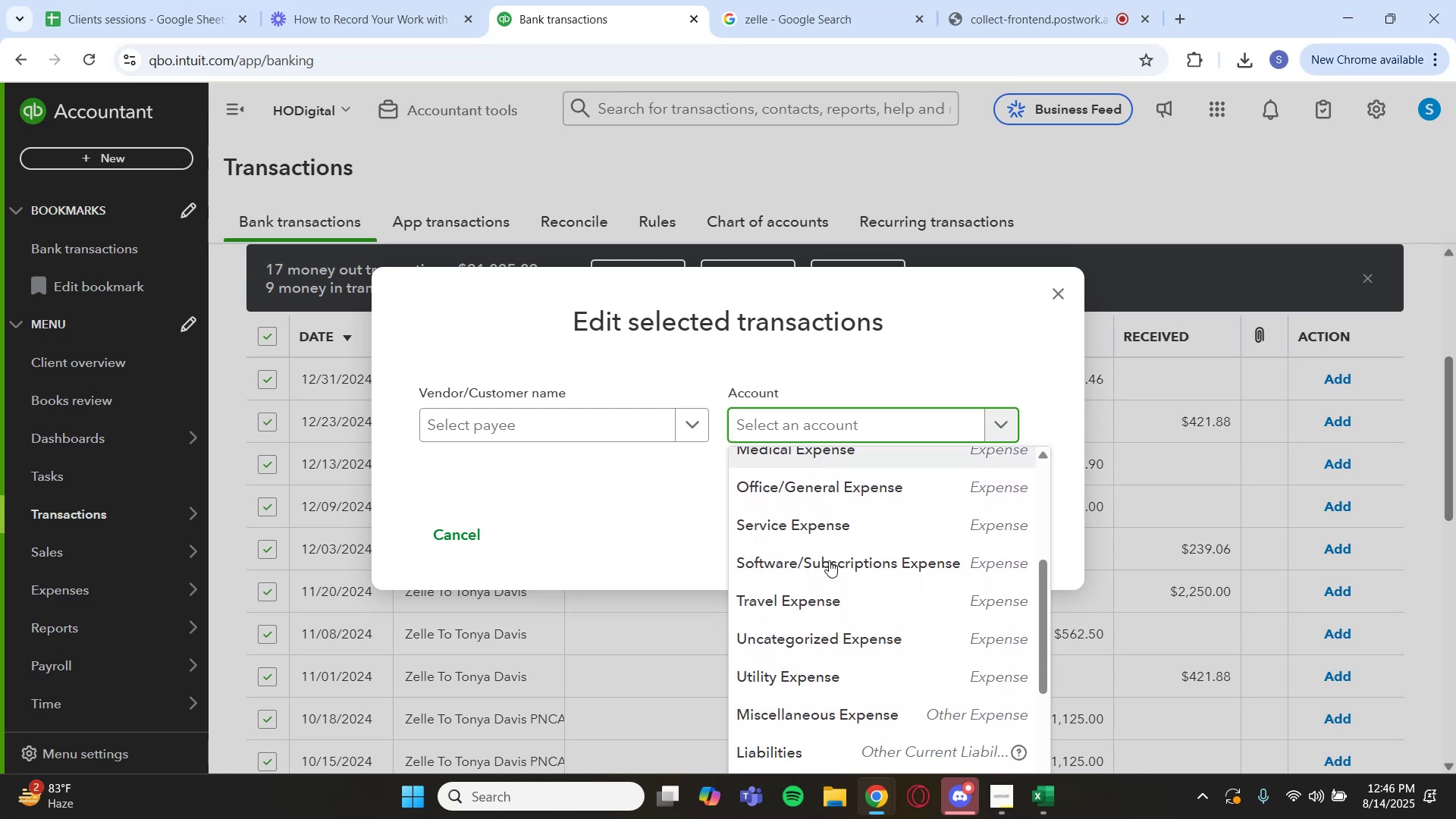 
scroll: coordinate [829, 560], scroll_direction: up, amount: 1.0
 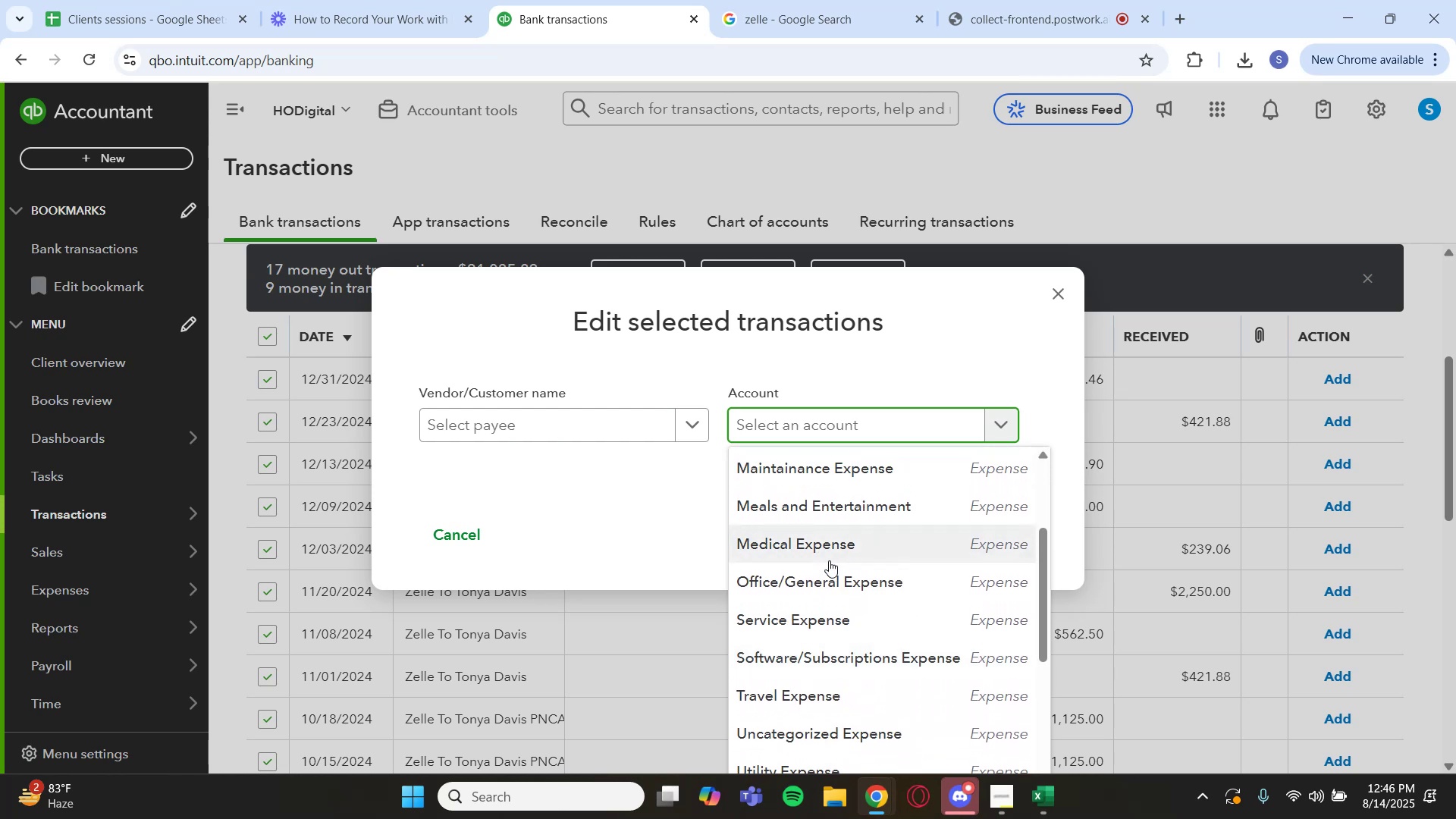 
scroll: coordinate [852, 604], scroll_direction: down, amount: 4.0
 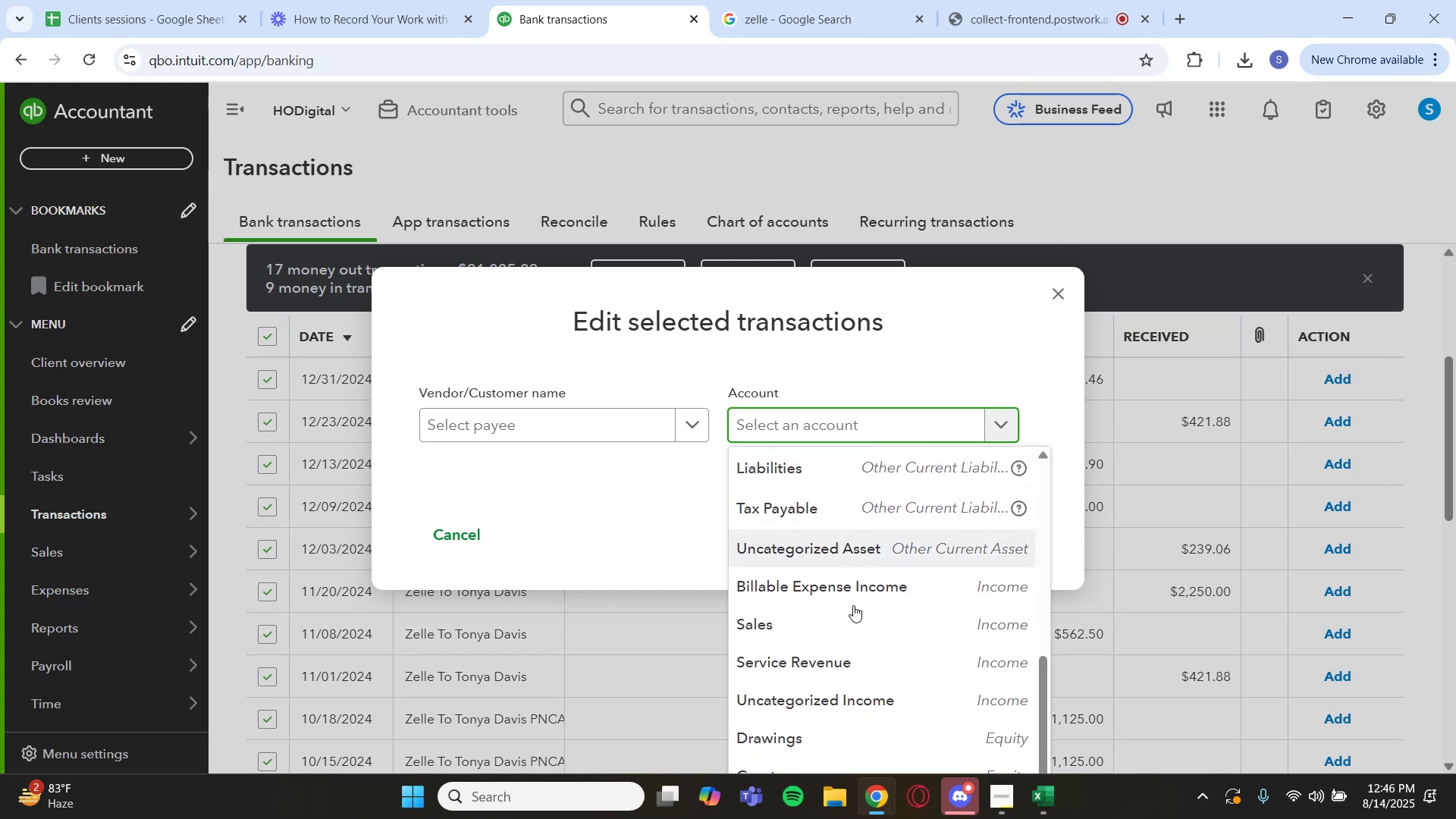 
scroll: coordinate [823, 531], scroll_direction: up, amount: 3.0
 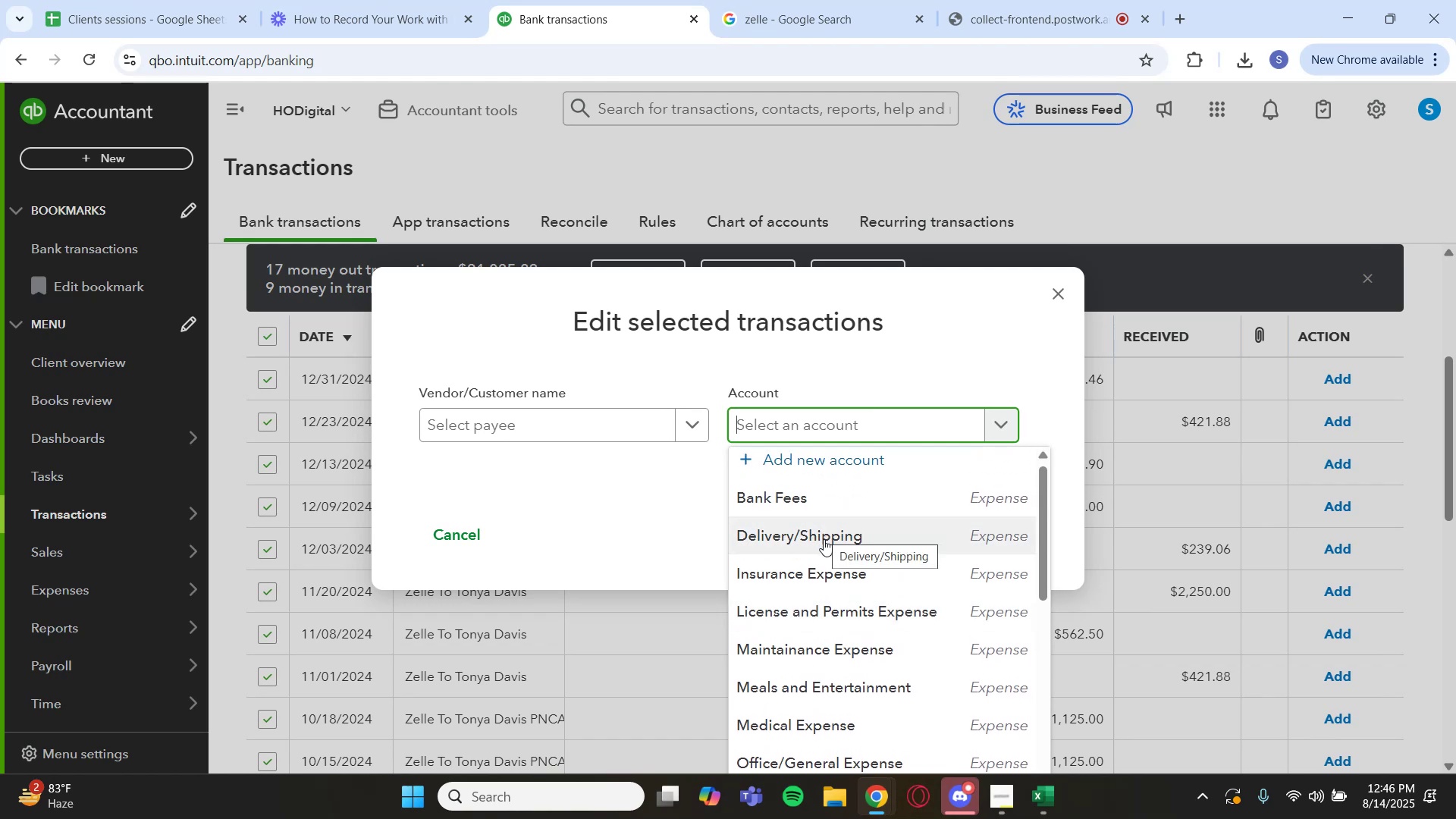 
wait(5.04)
 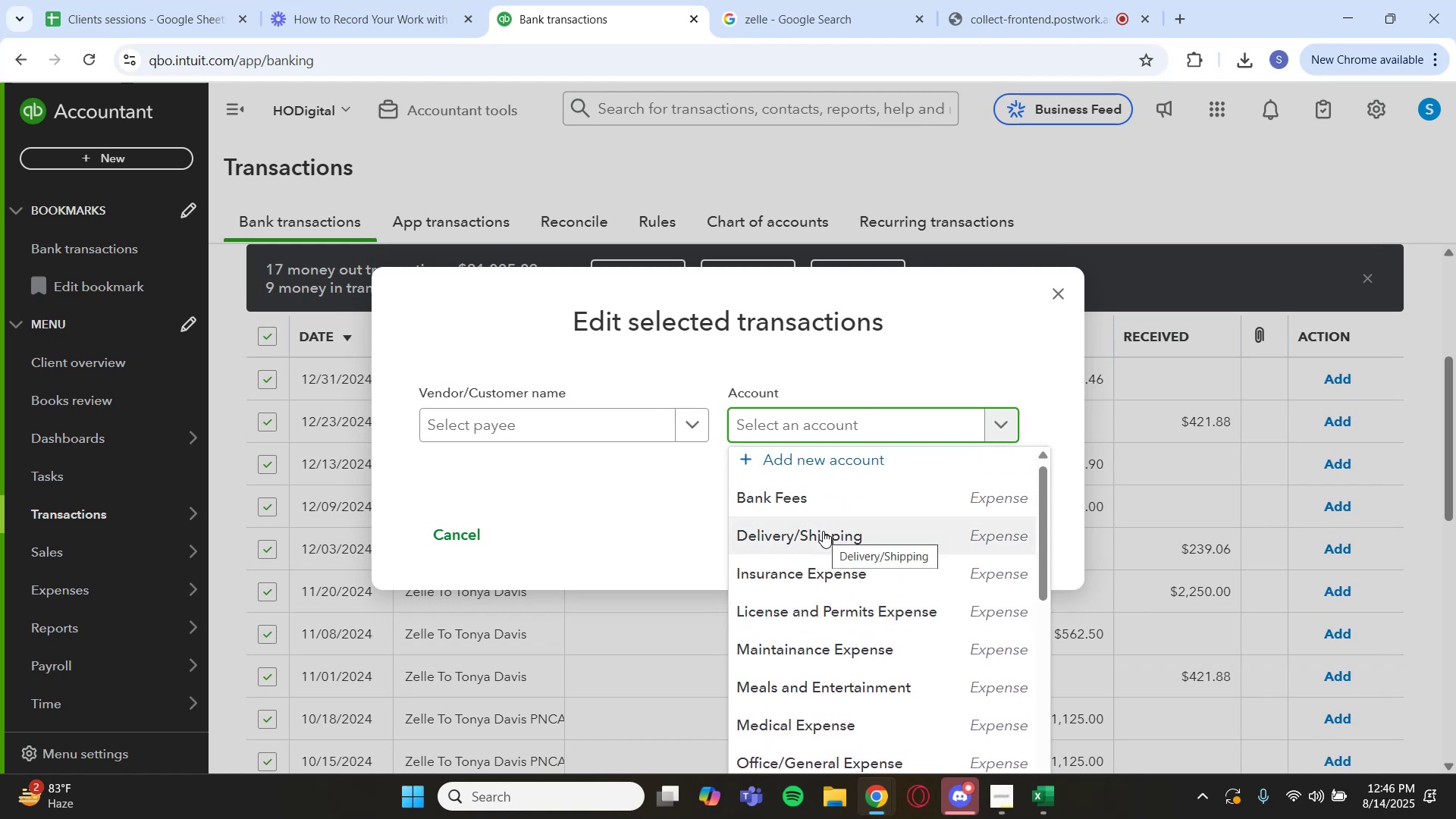 
scroll: coordinate [839, 661], scroll_direction: down, amount: 4.0
 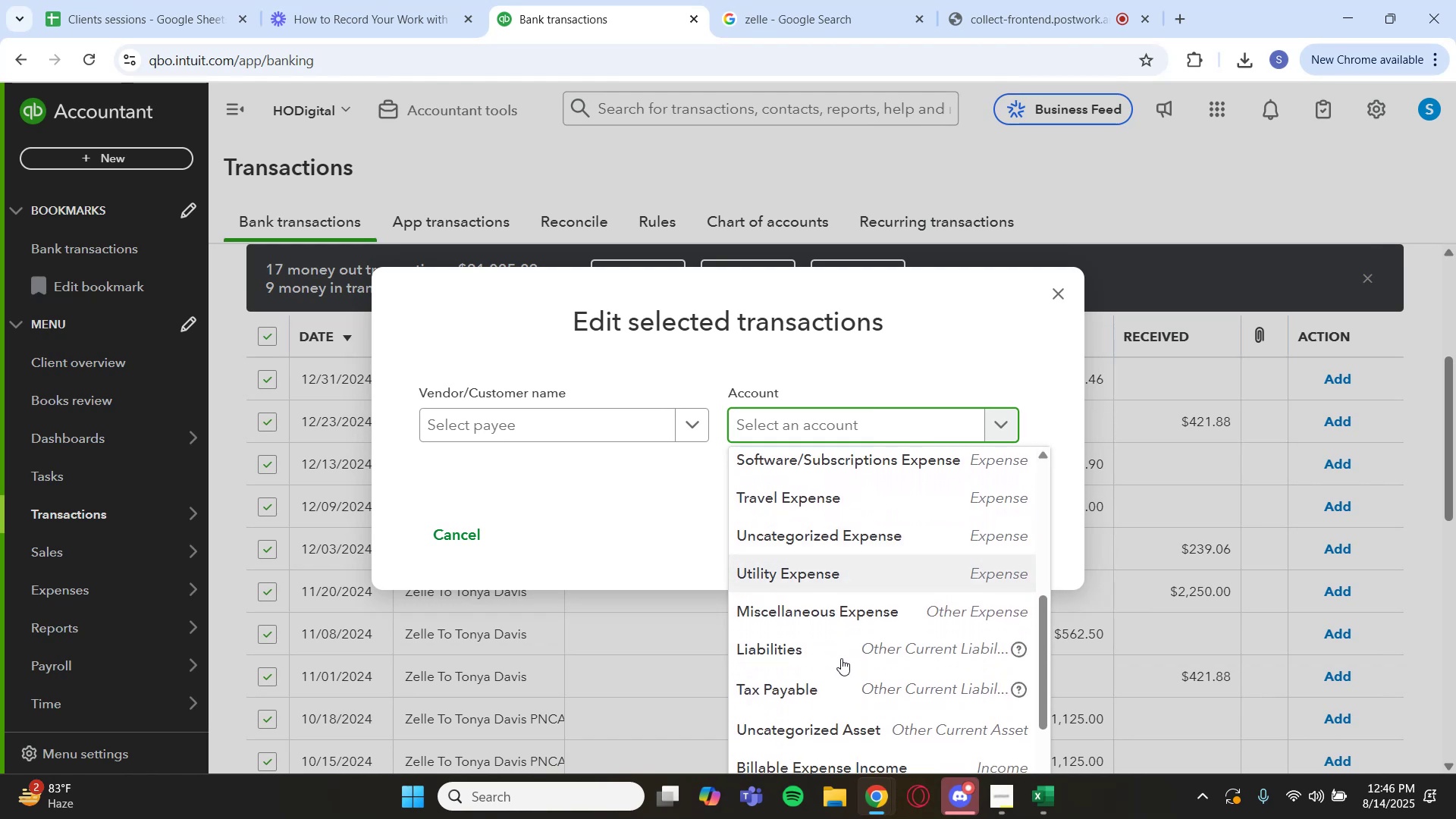 
mouse_move([880, 615])
 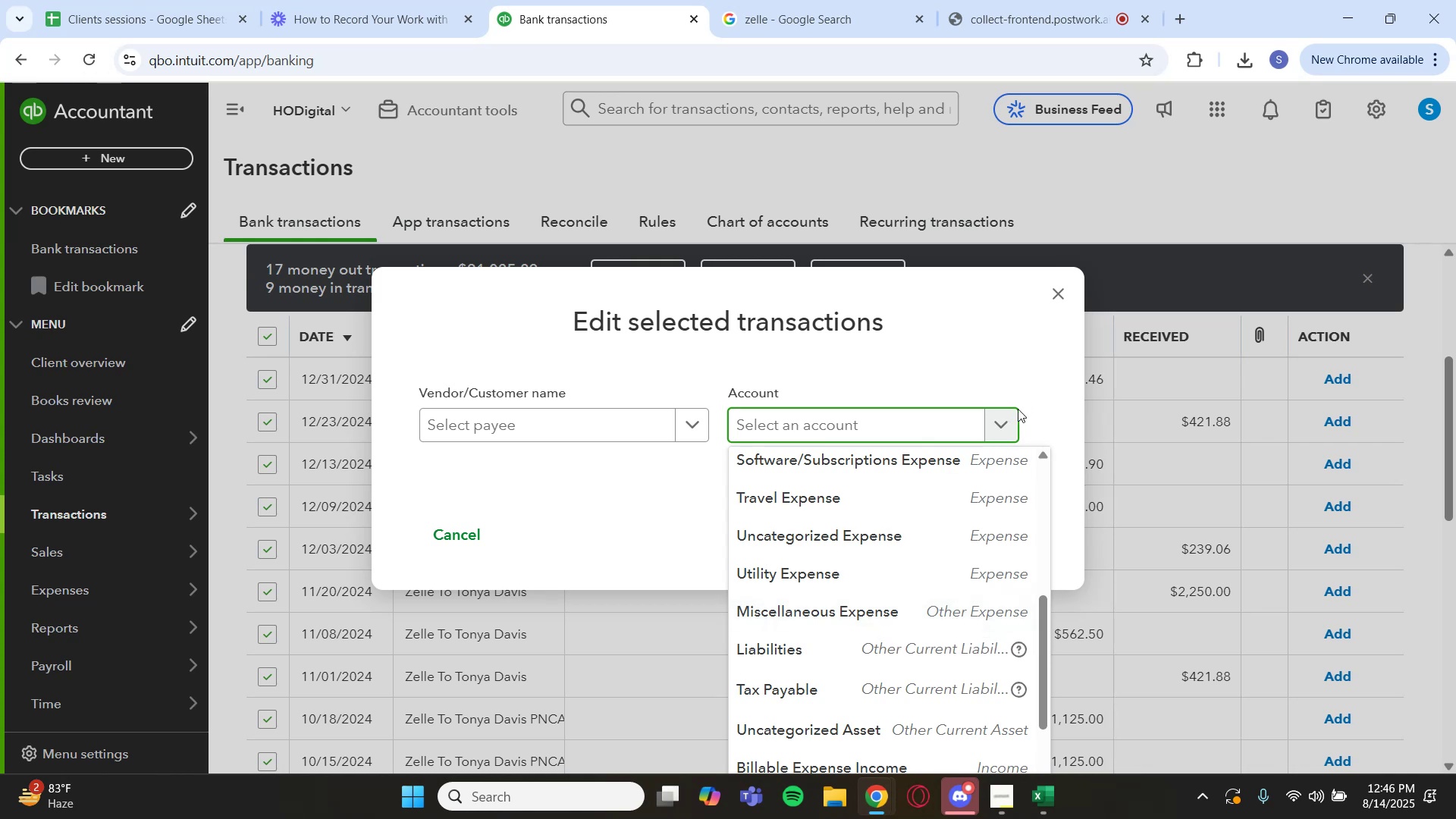 
left_click([1012, 425])
 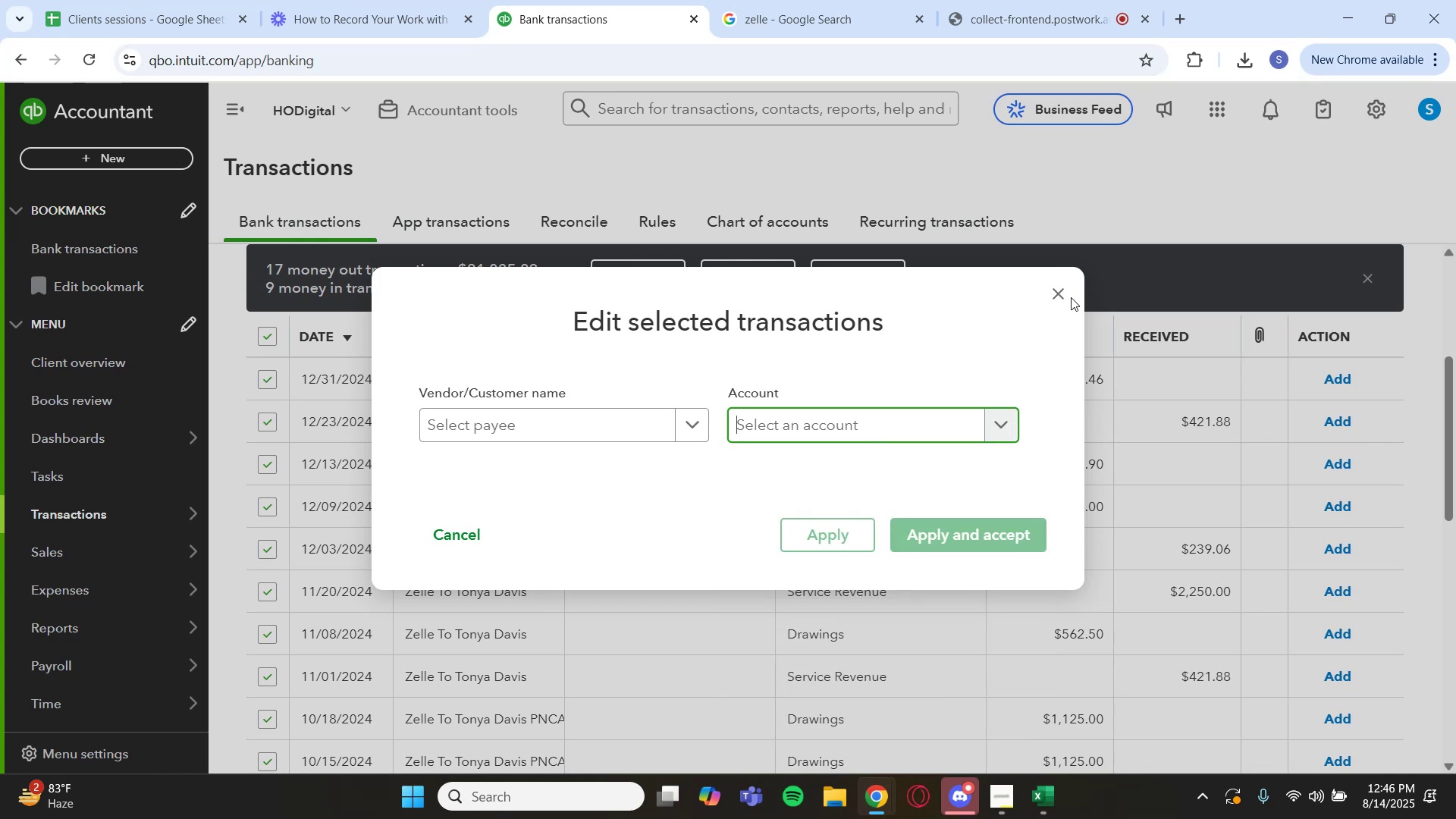 
left_click([1062, 297])
 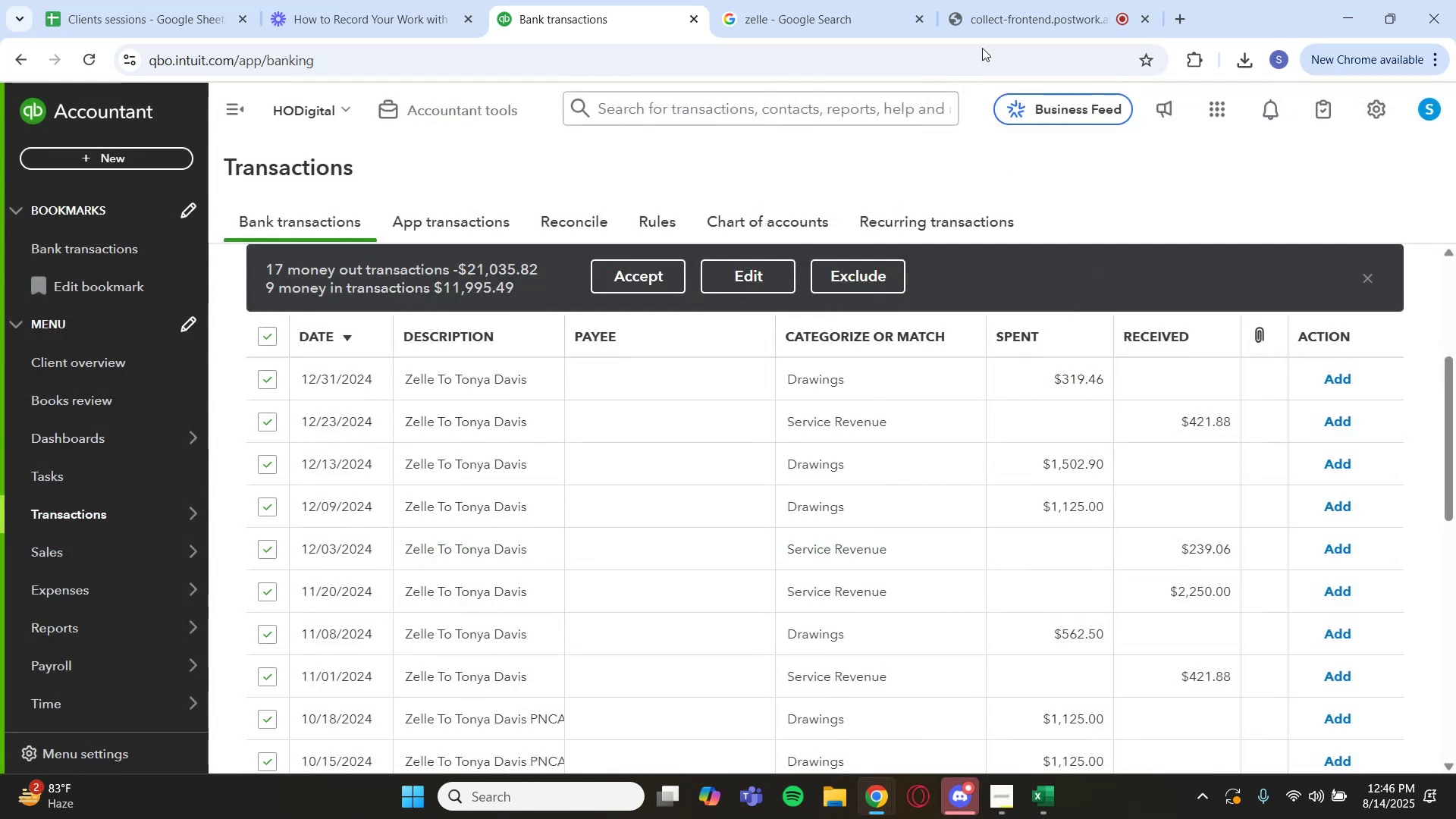 
left_click([987, 33])
 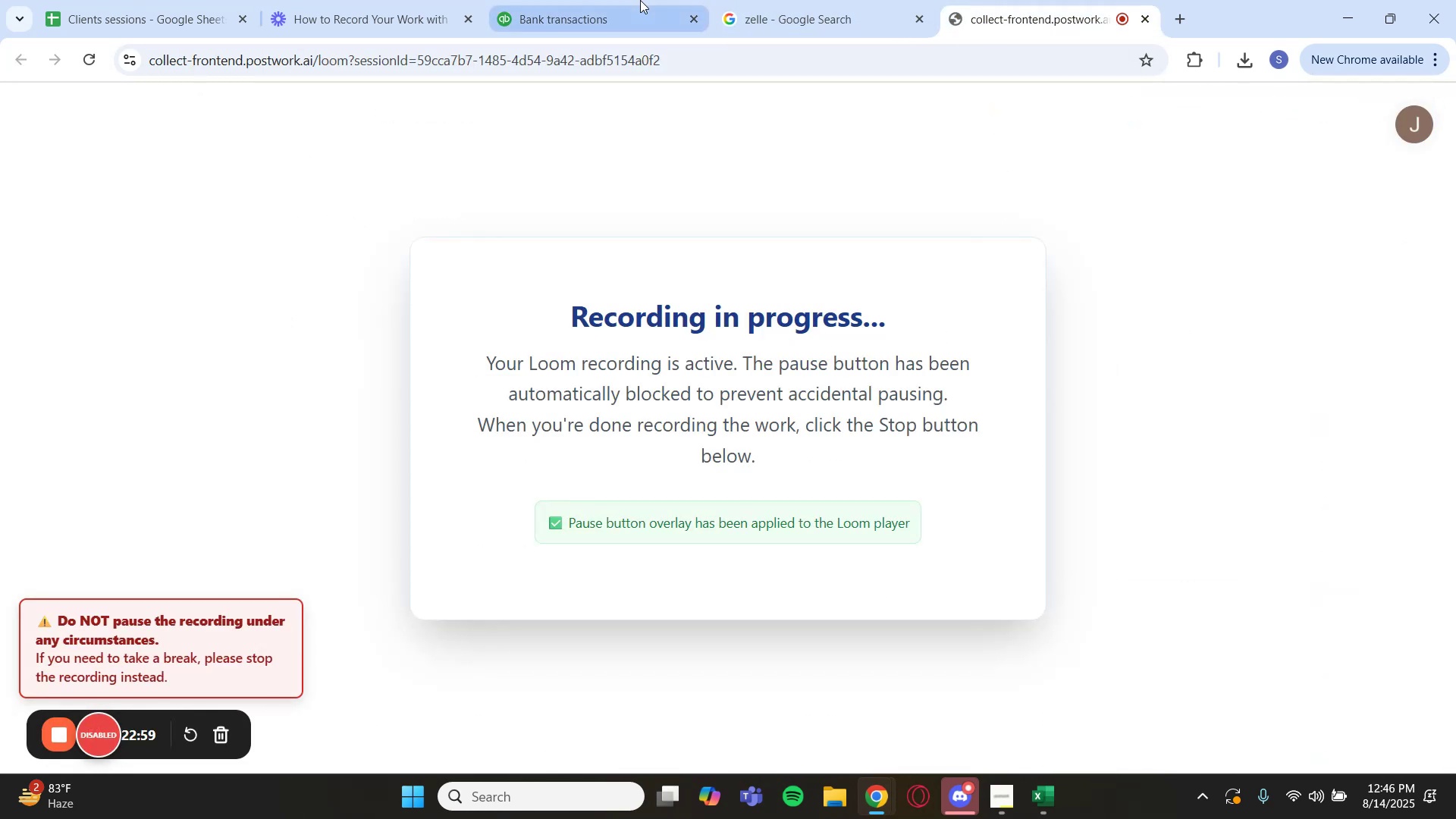 
left_click([626, 6])
 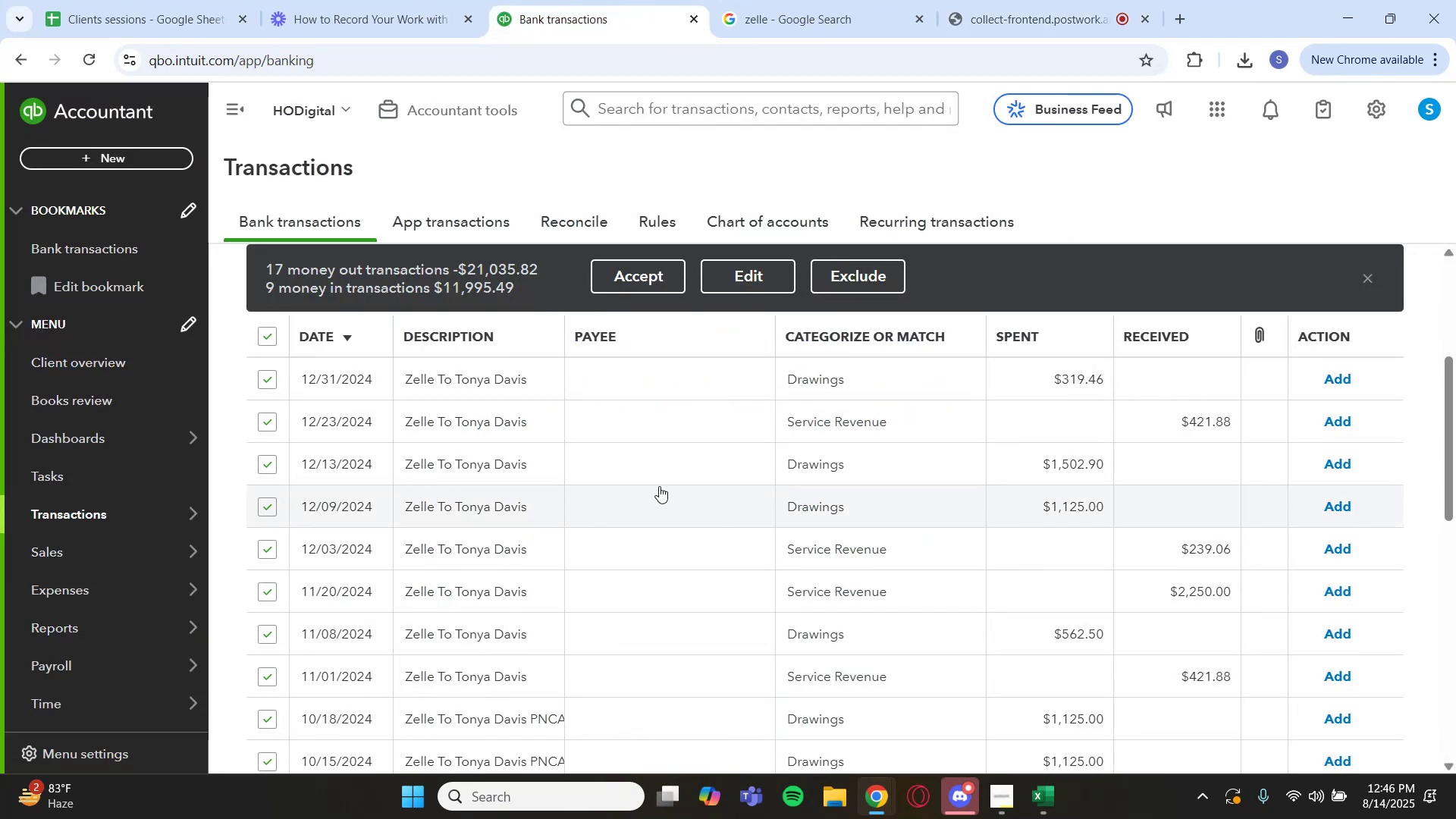 
wait(9.67)
 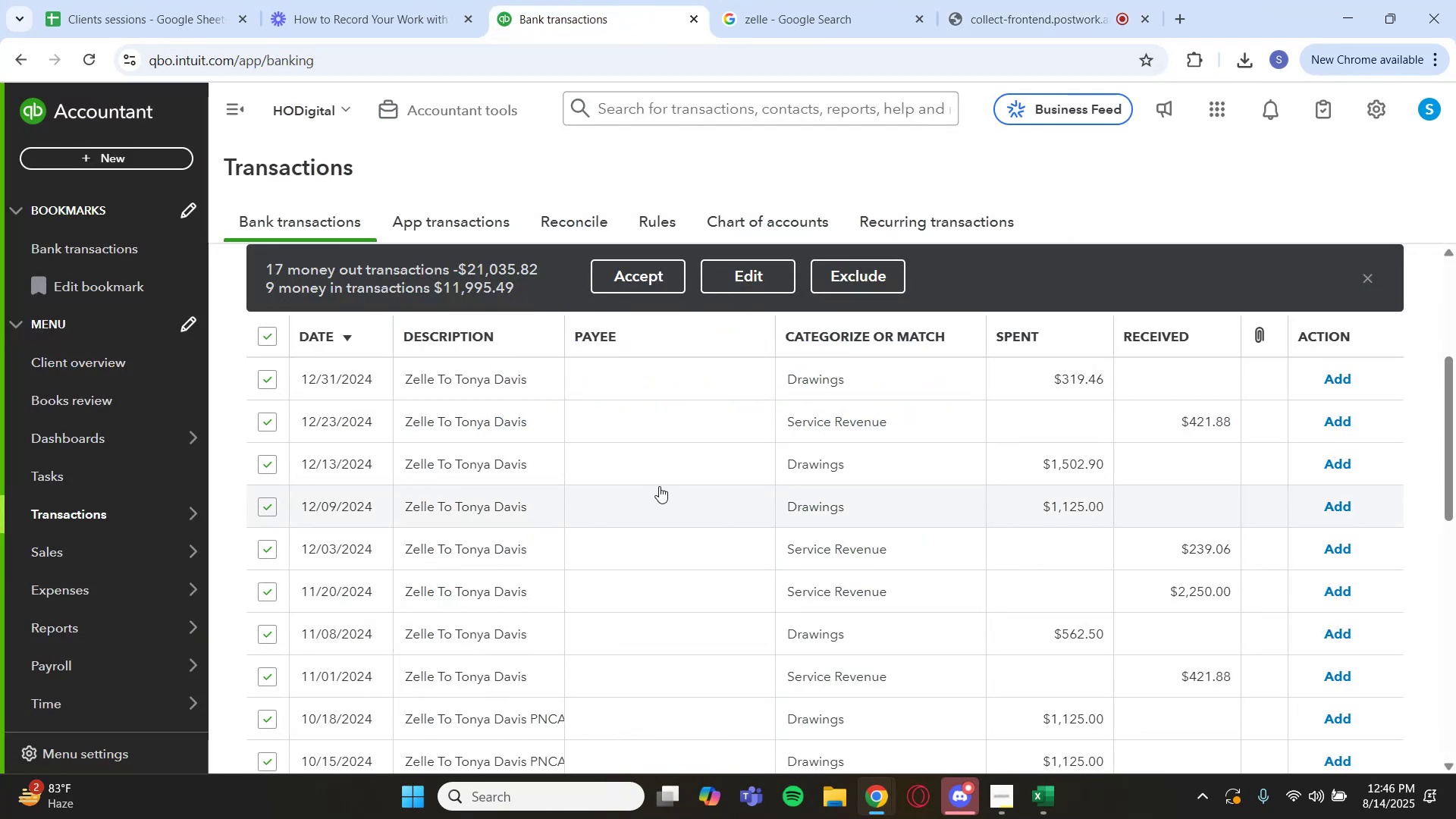 
key(Backquote)
 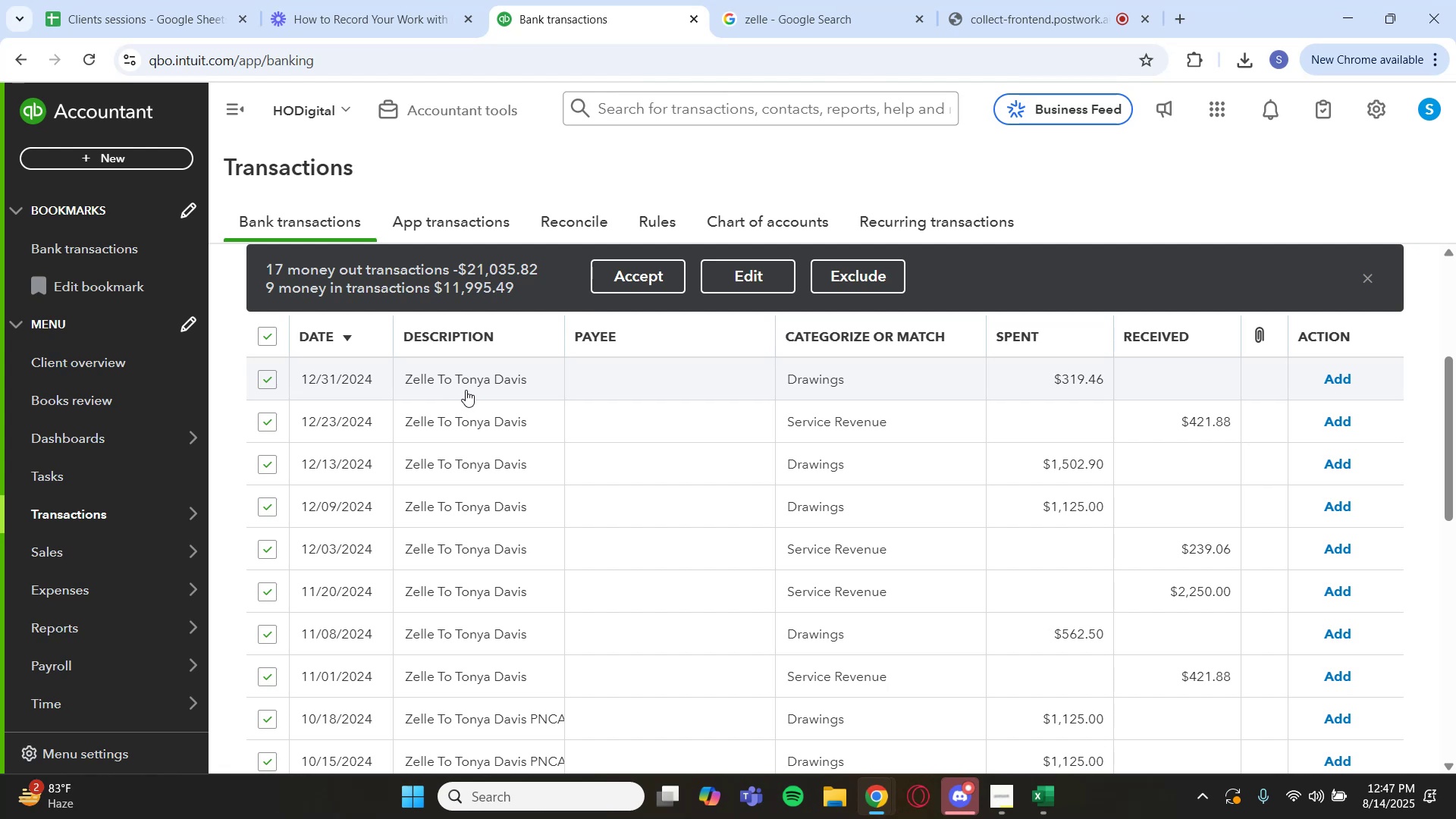 
wait(40.98)
 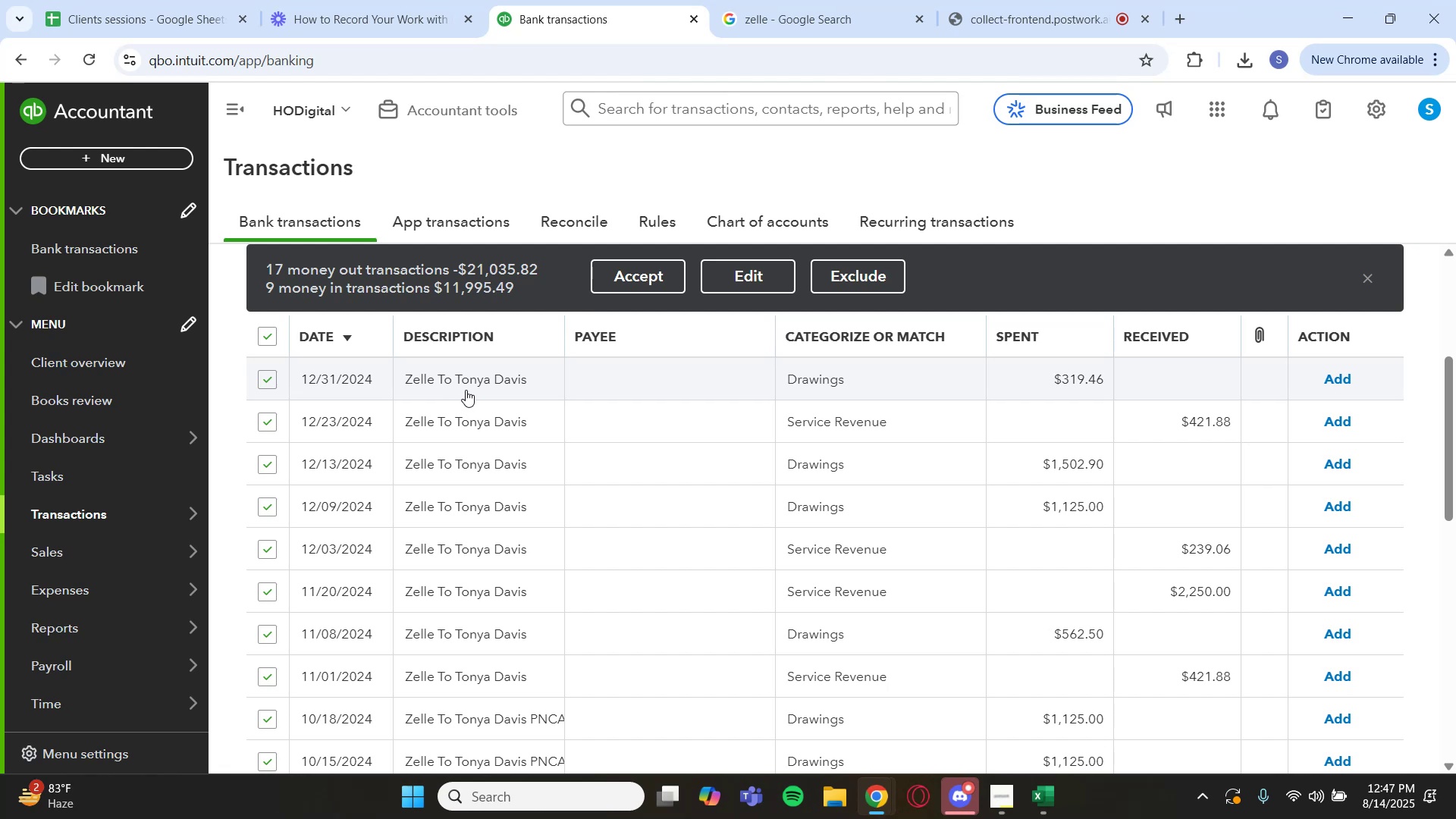 
left_click([473, 385])
 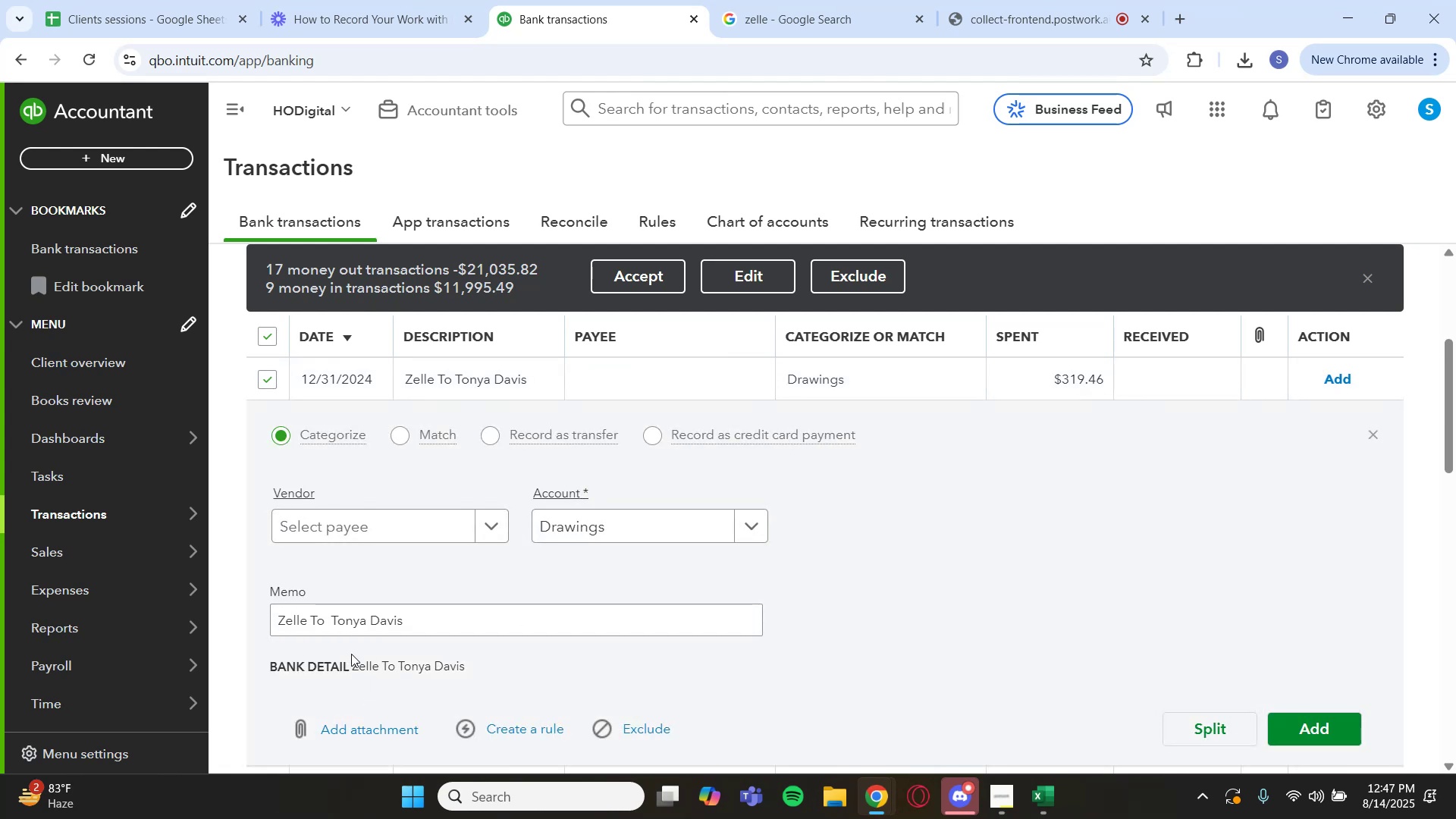 
left_click_drag(start_coordinate=[400, 666], to_coordinate=[463, 673])
 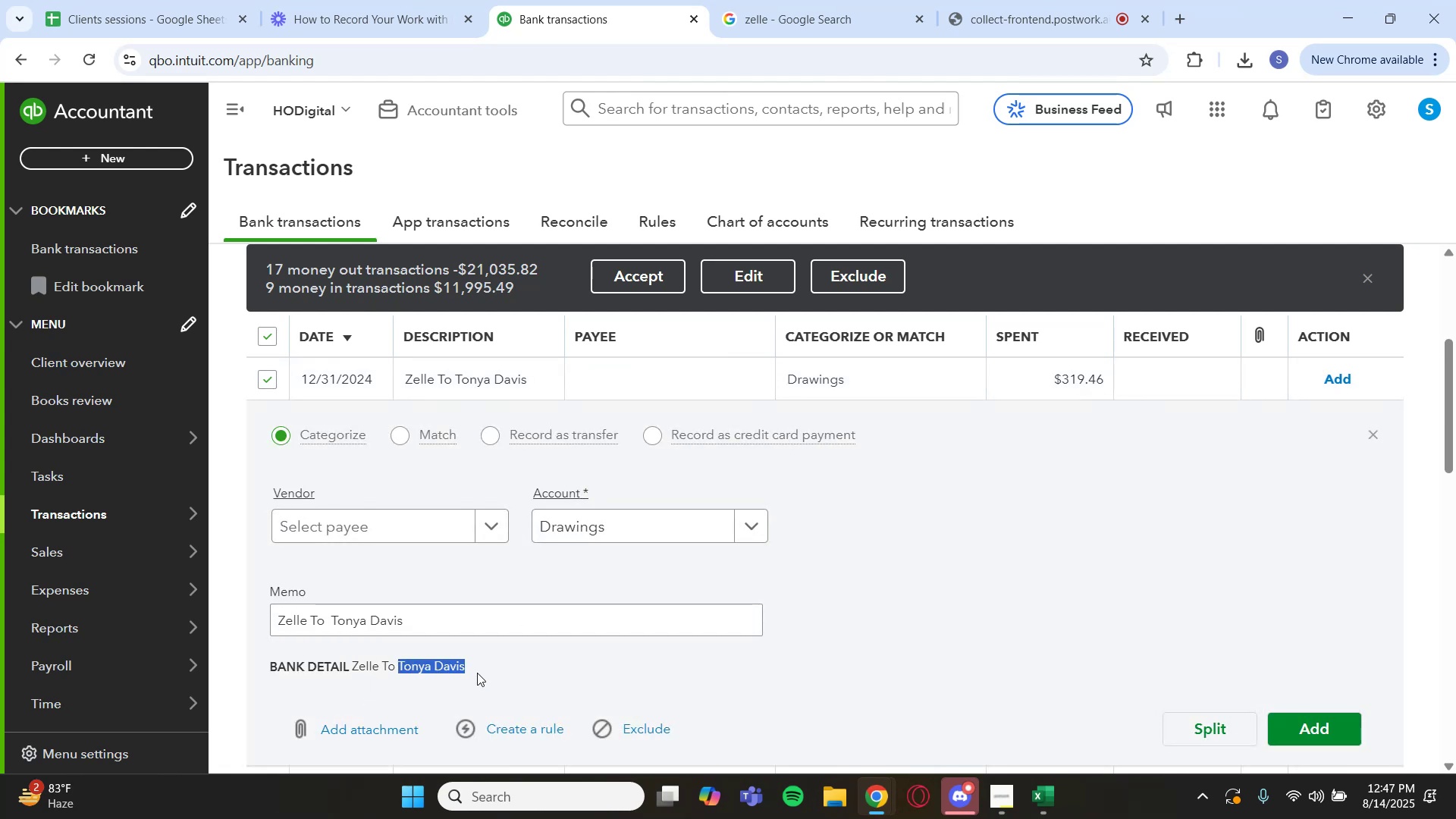 
mouse_move([535, 649])
 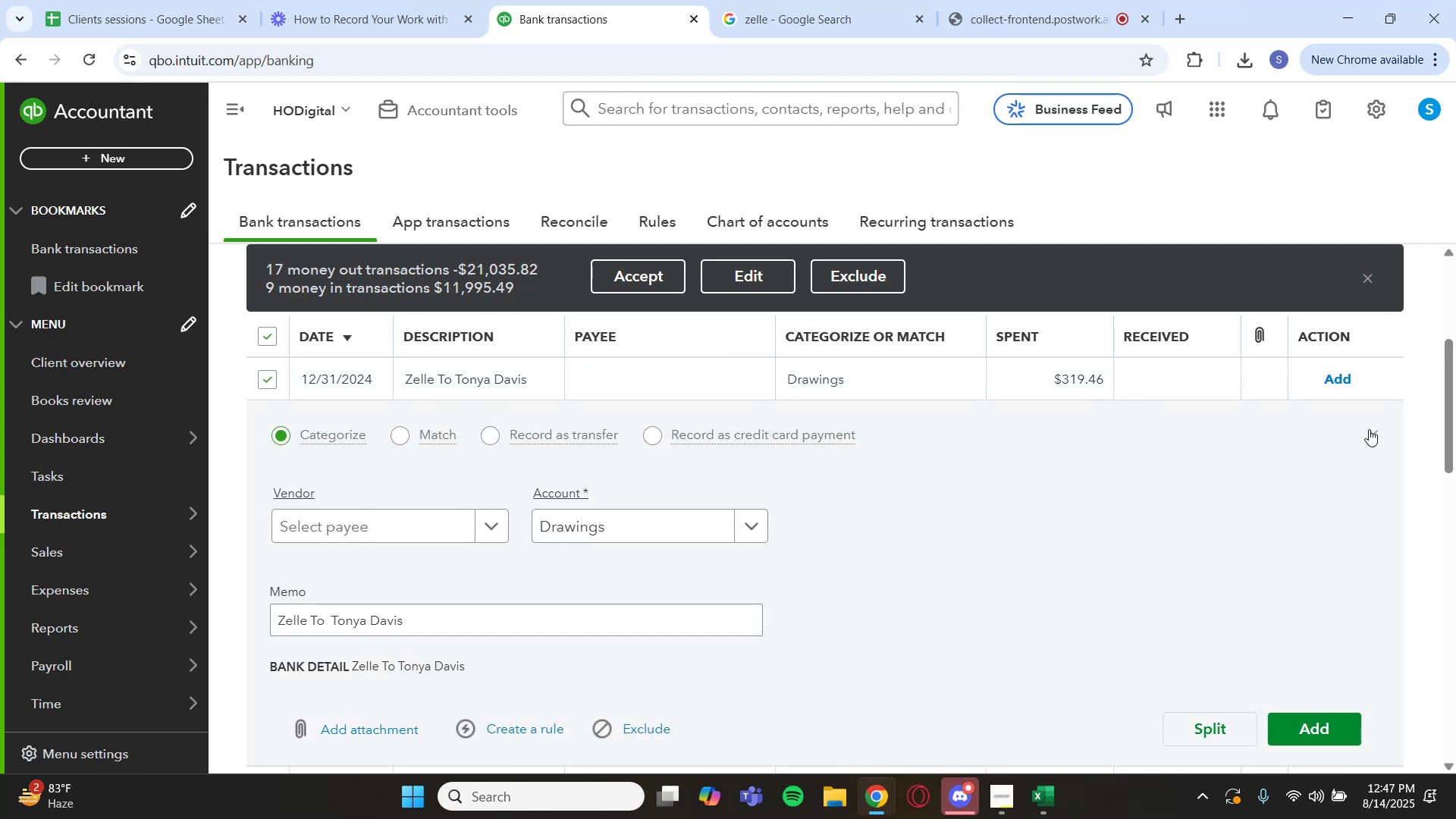 
left_click([1370, 428])
 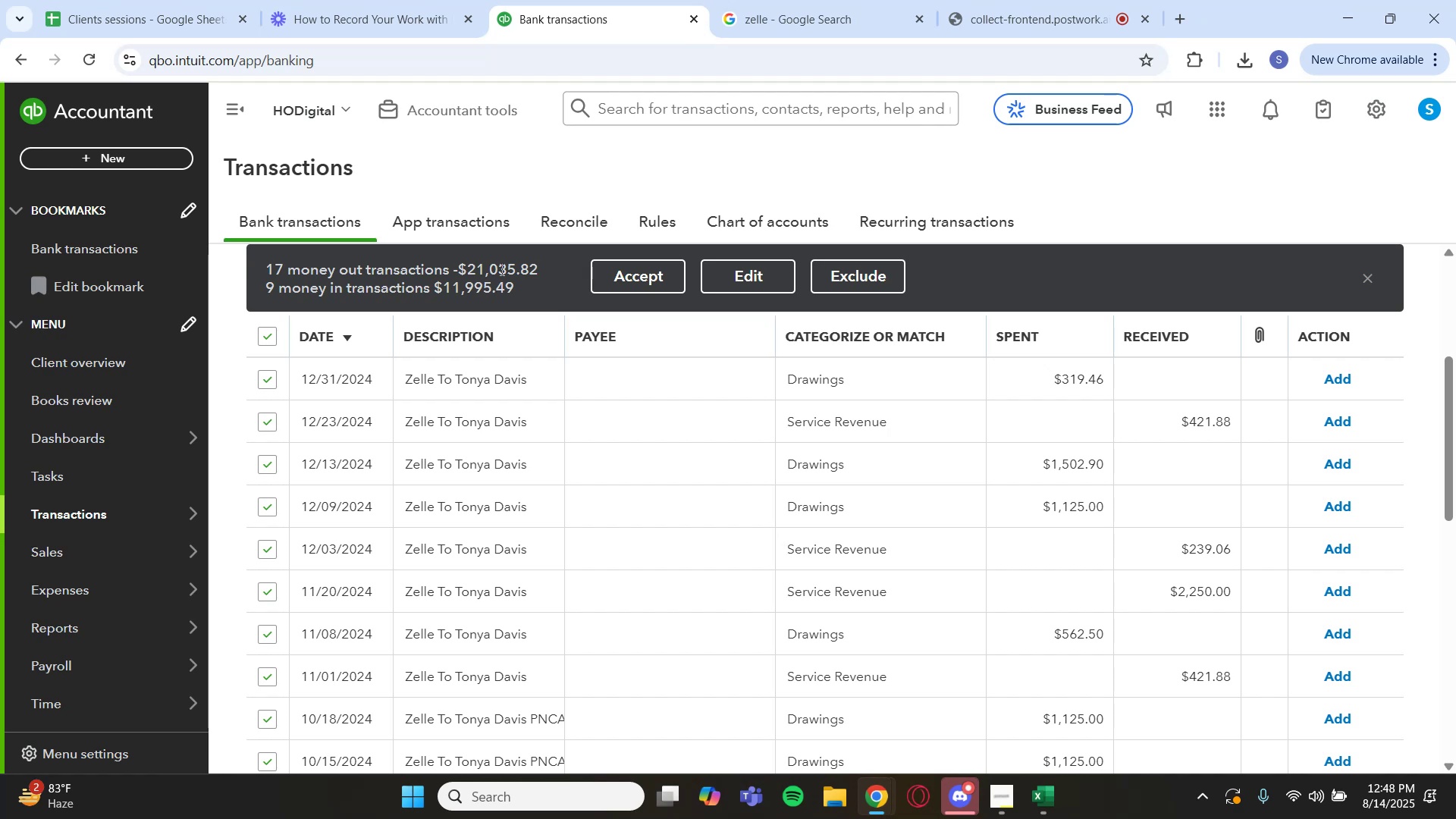 
wait(21.67)
 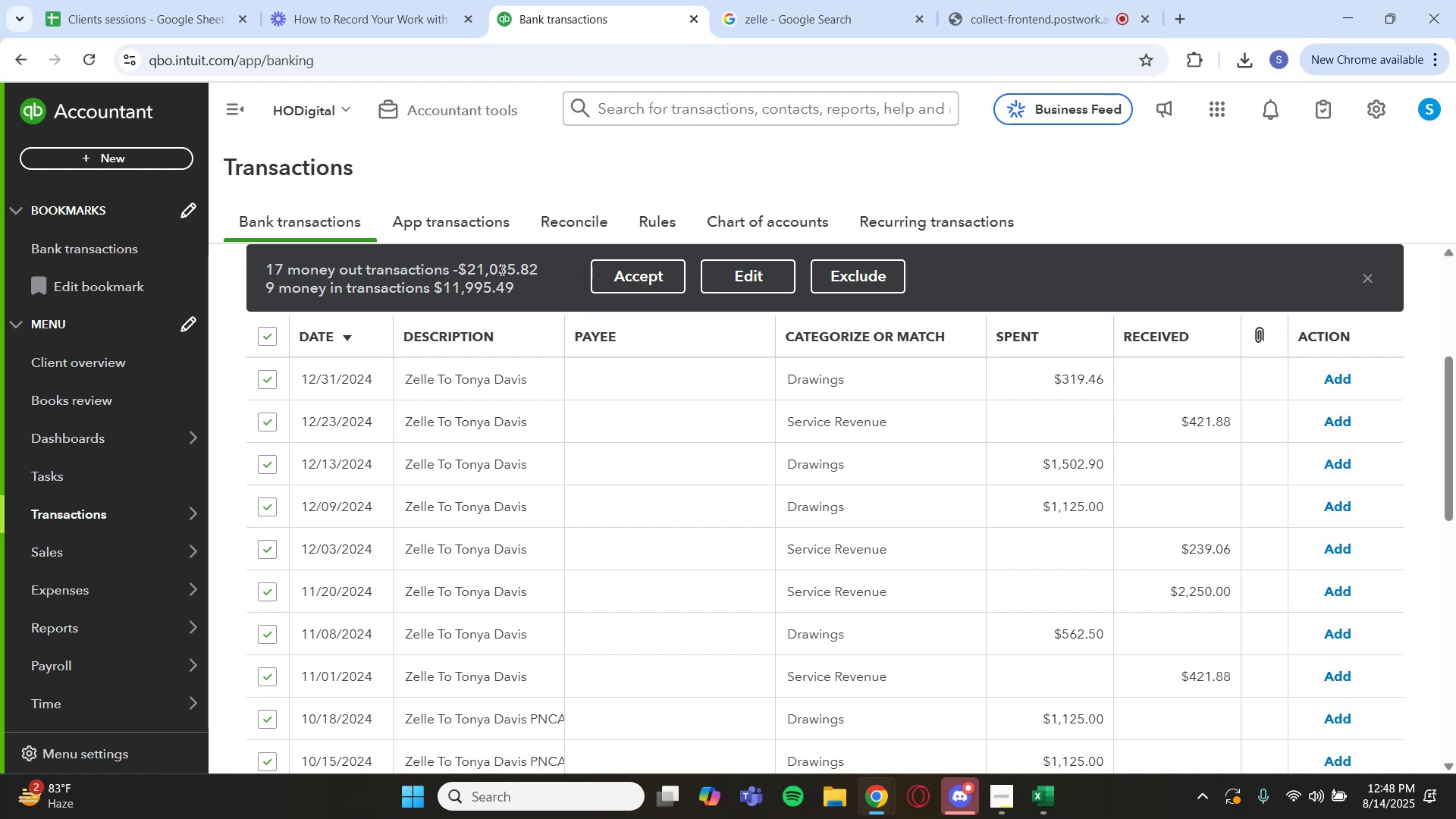 
key(Backquote)
 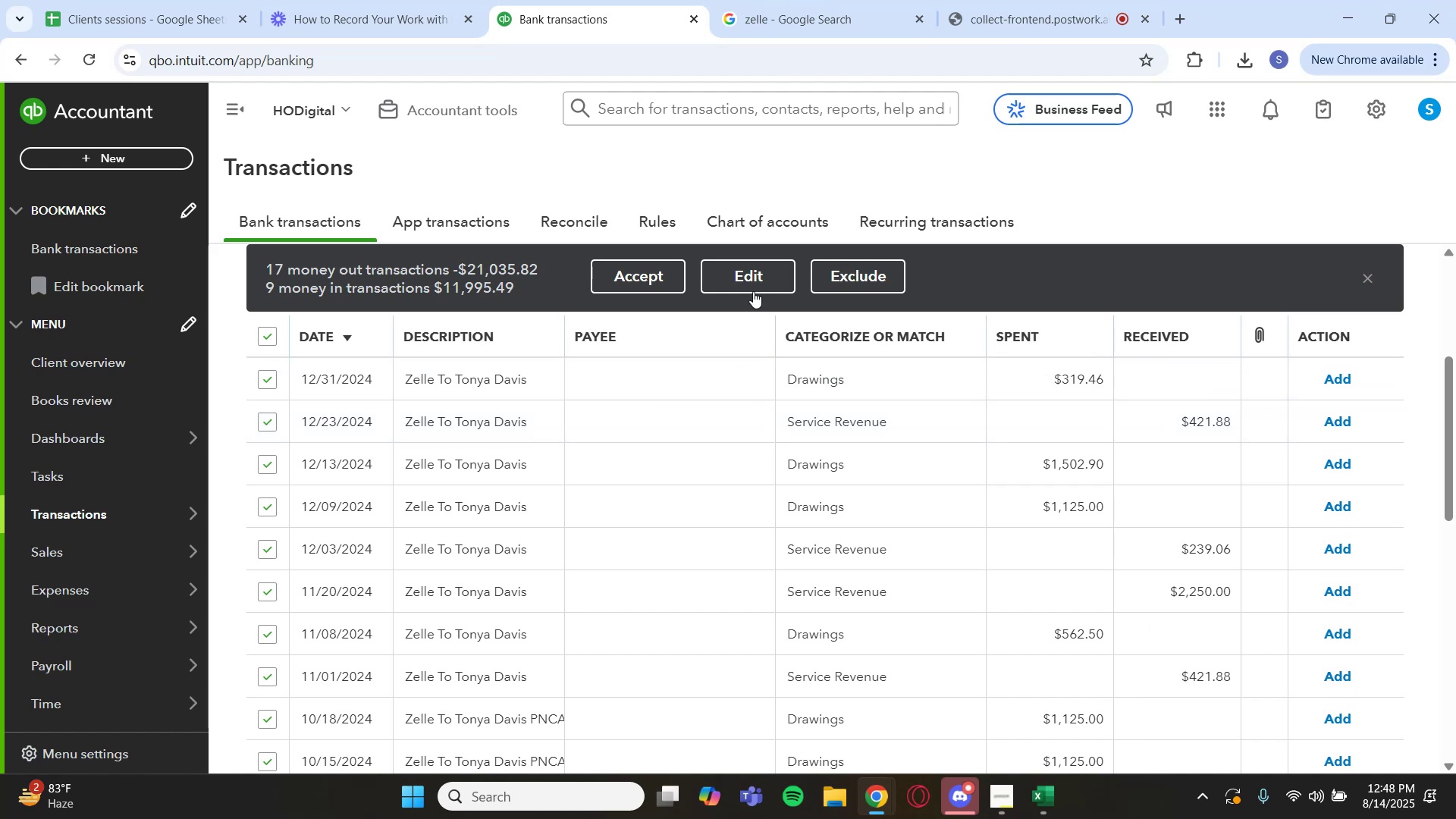 
left_click([753, 288])
 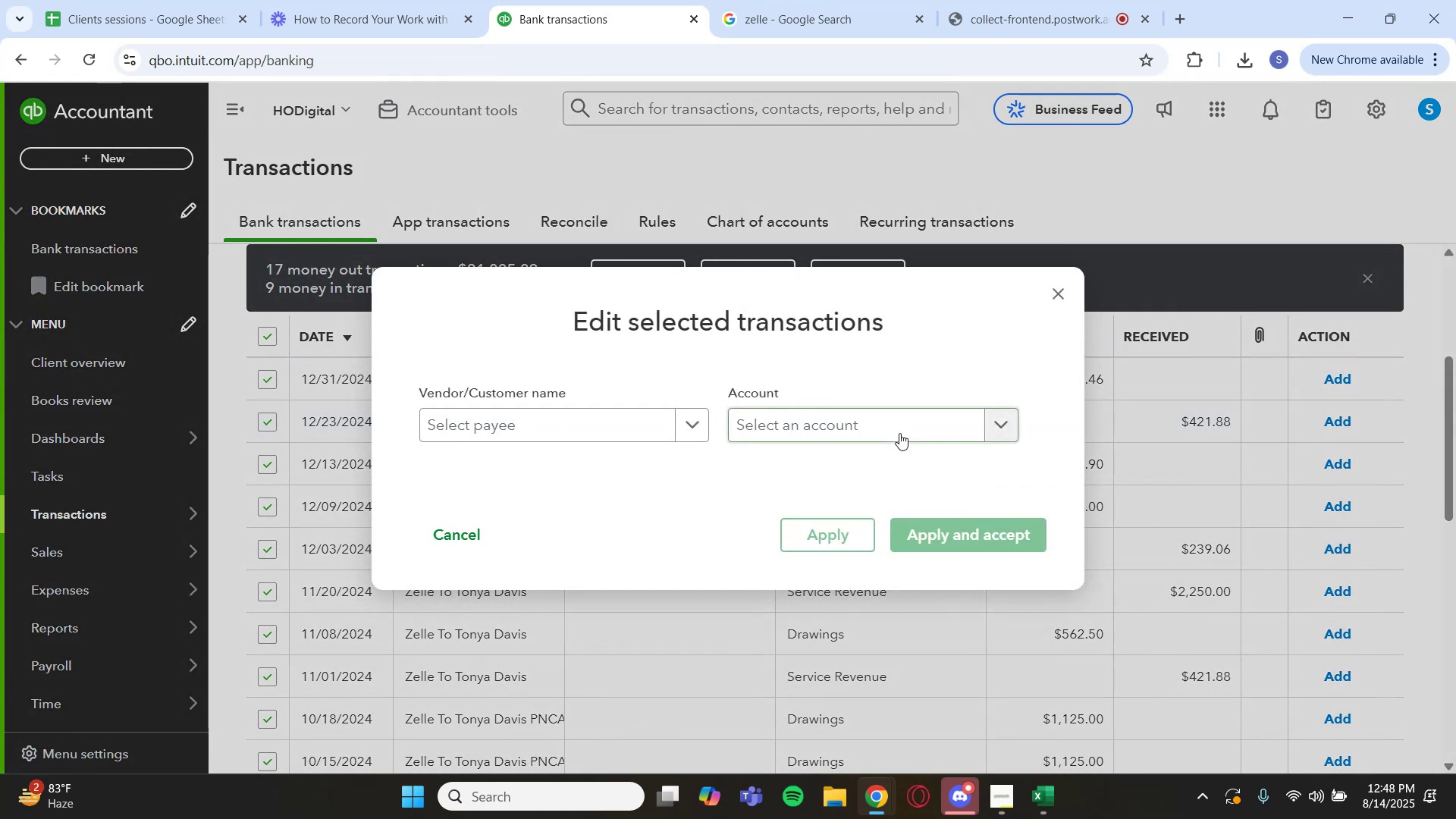 
left_click([897, 429])
 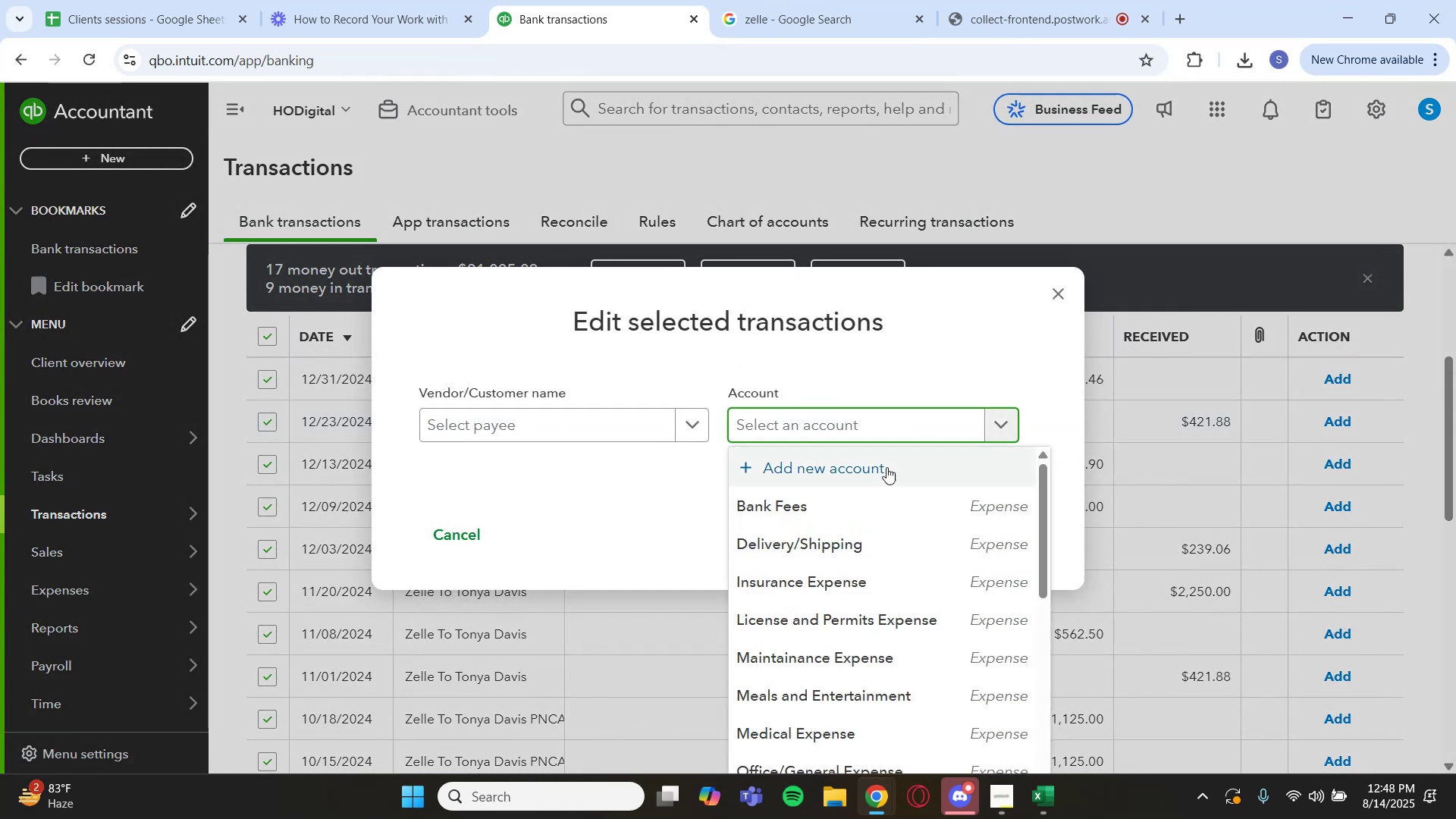 
scroll: coordinate [874, 495], scroll_direction: down, amount: 6.0
 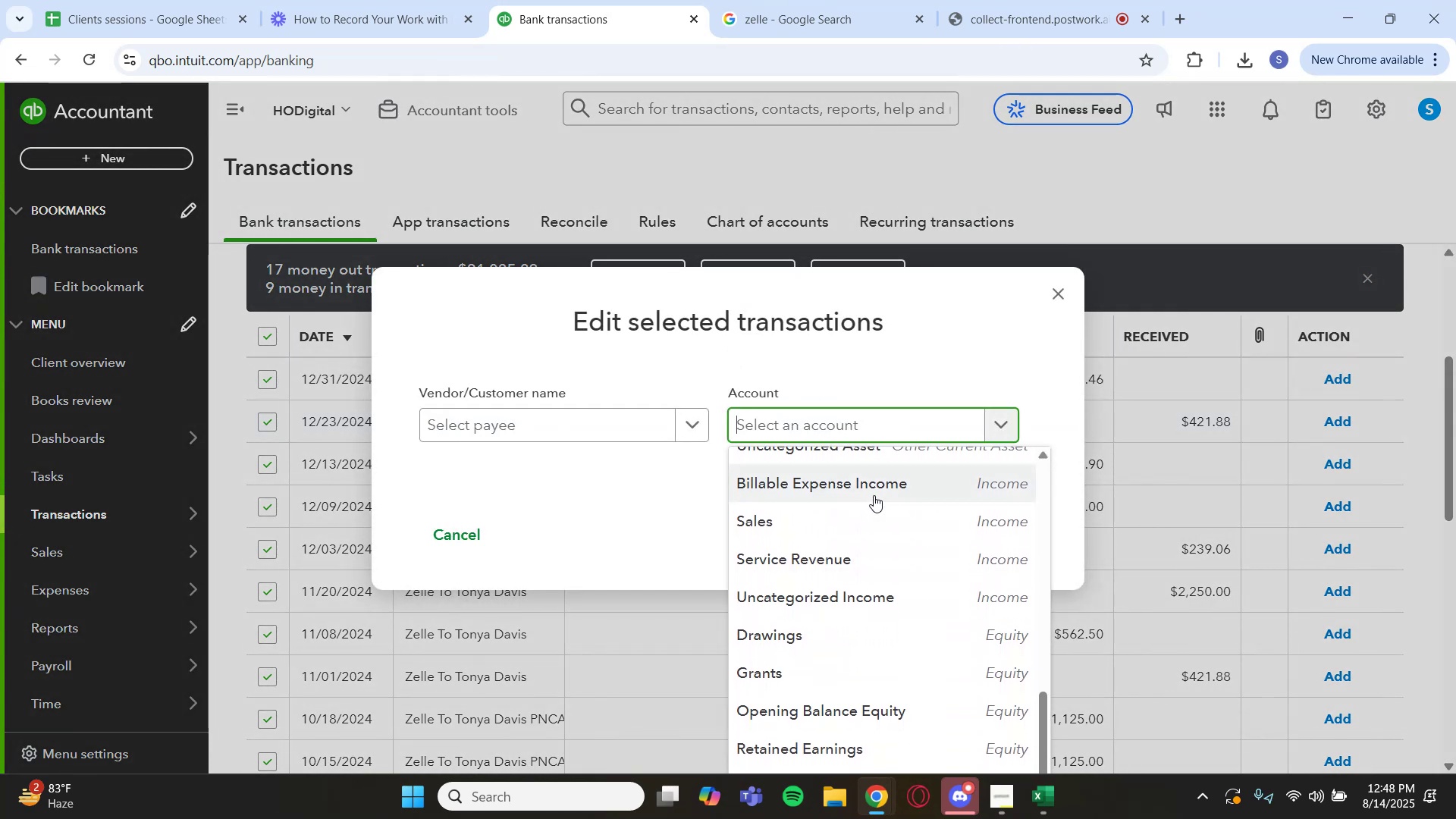 
scroll: coordinate [874, 495], scroll_direction: up, amount: 7.0
 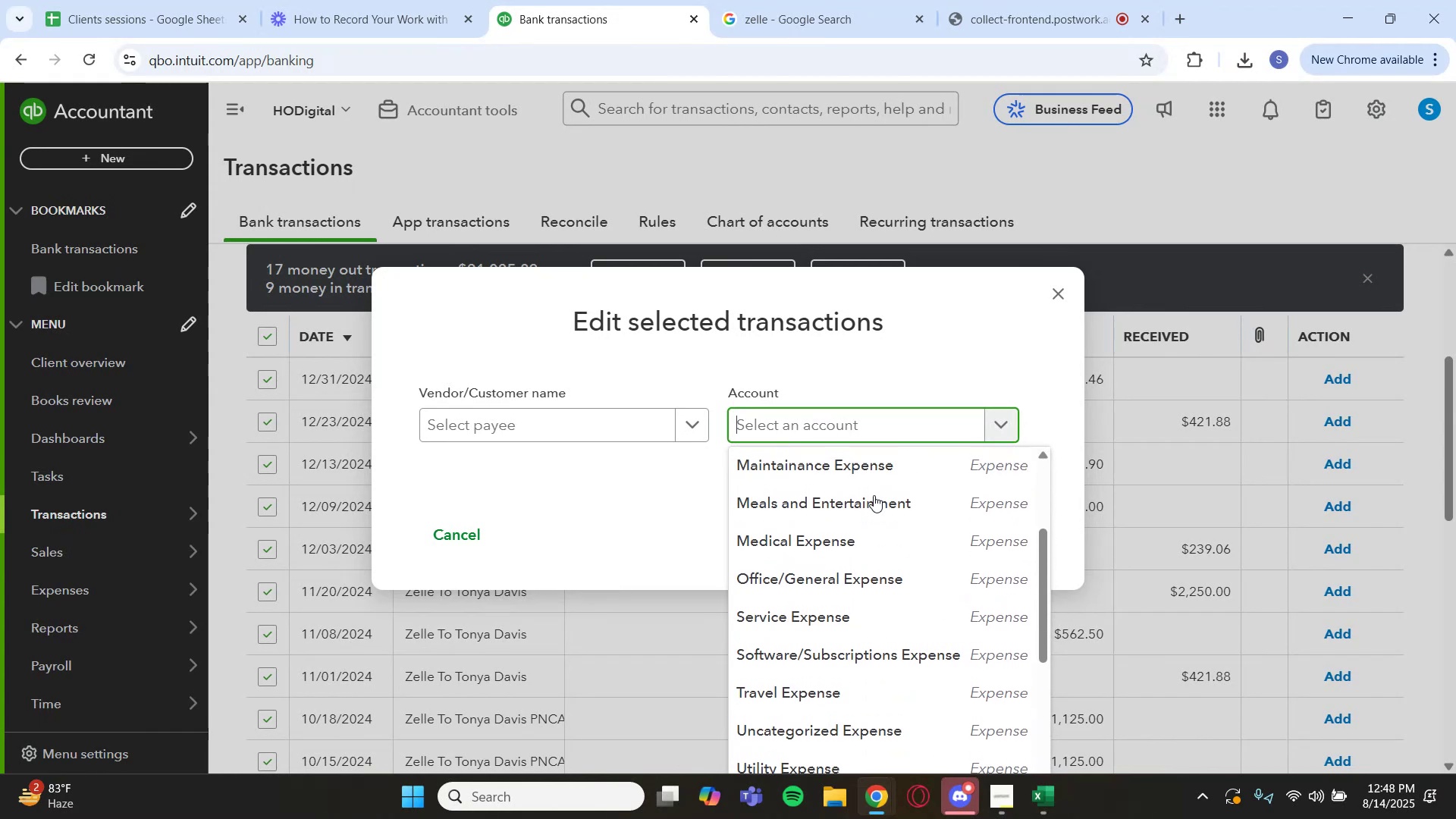 
key(Backquote)
 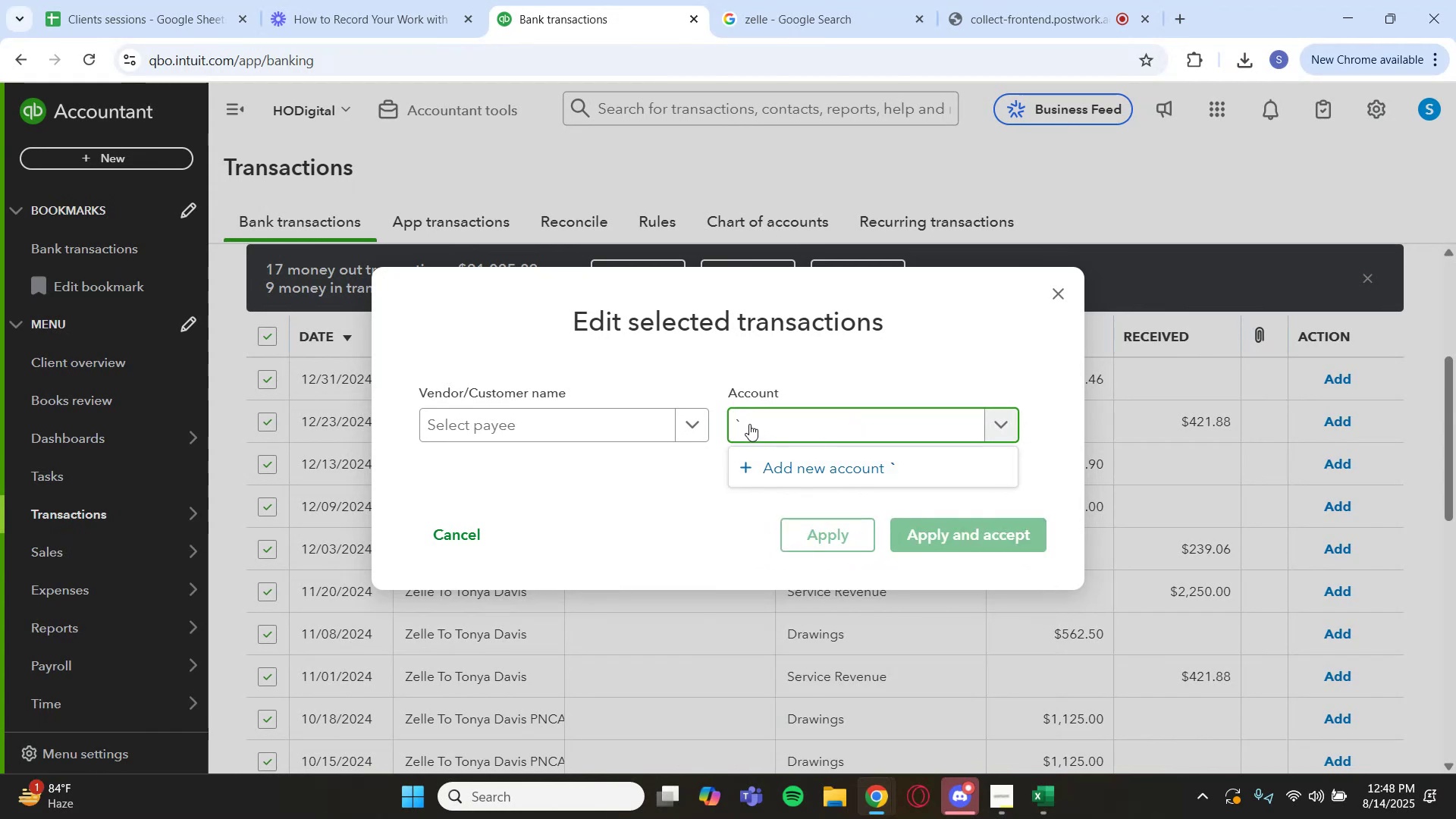 
key(Backspace)
 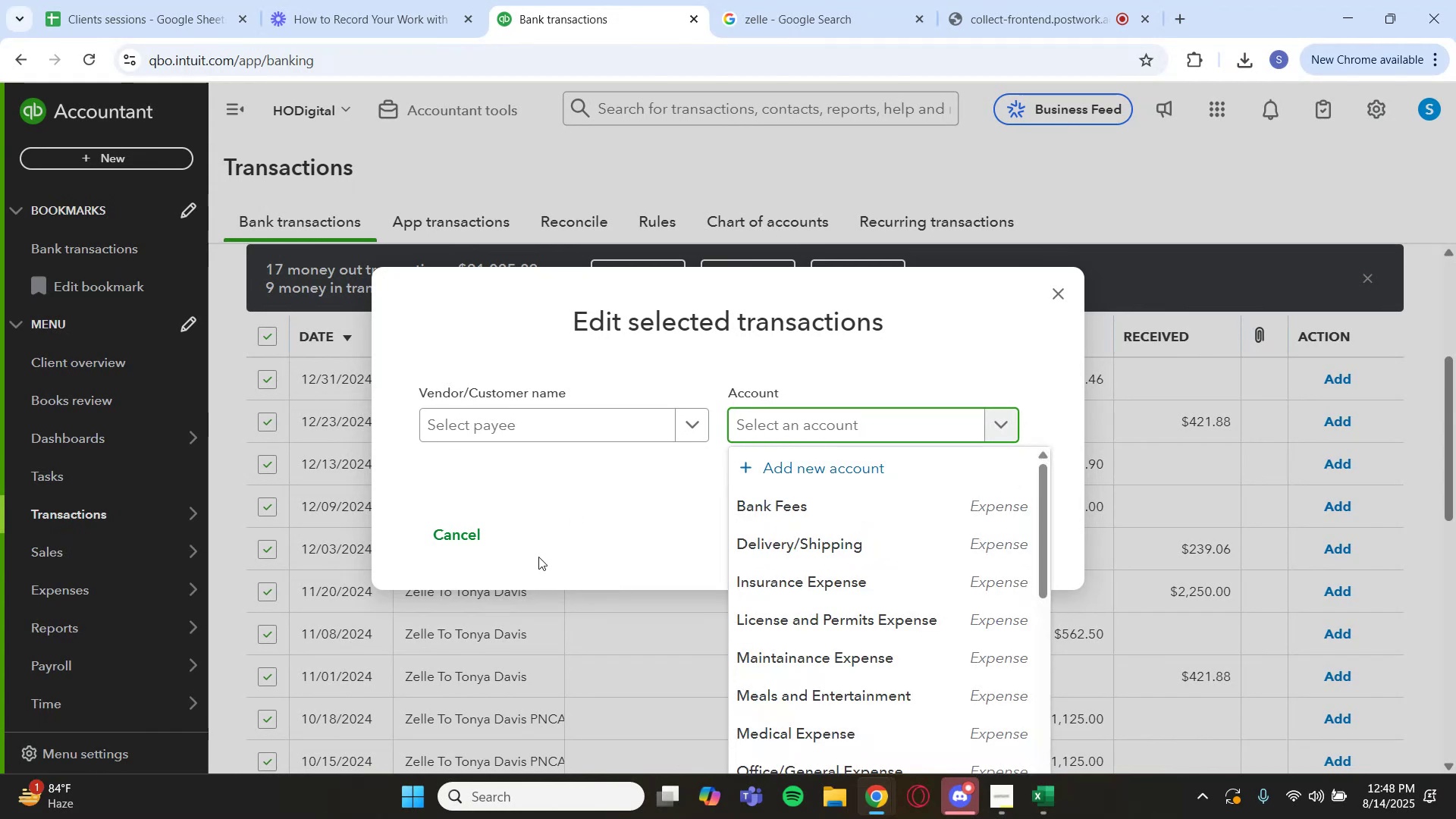 
wait(5.78)
 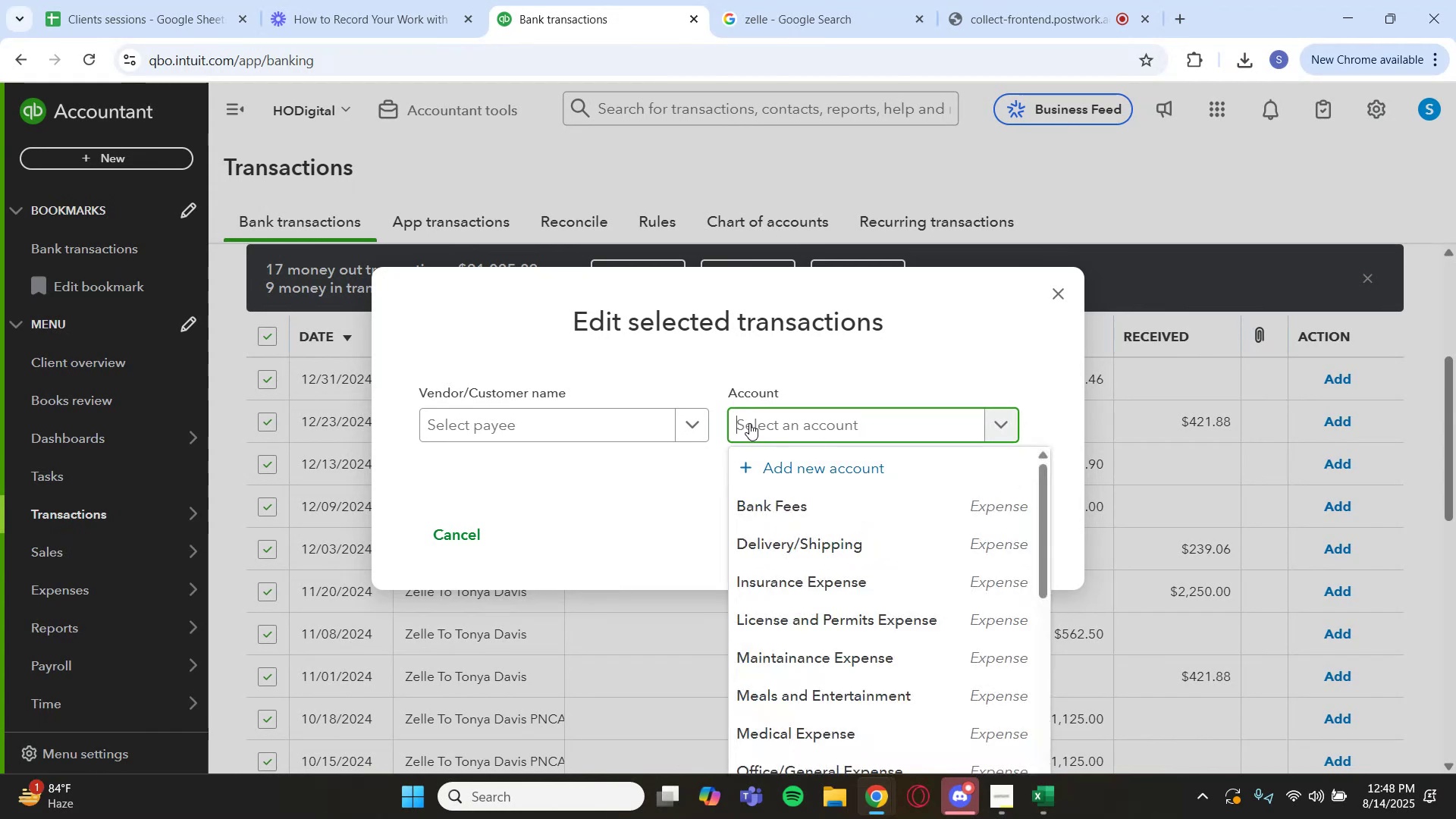 
left_click([1059, 293])
 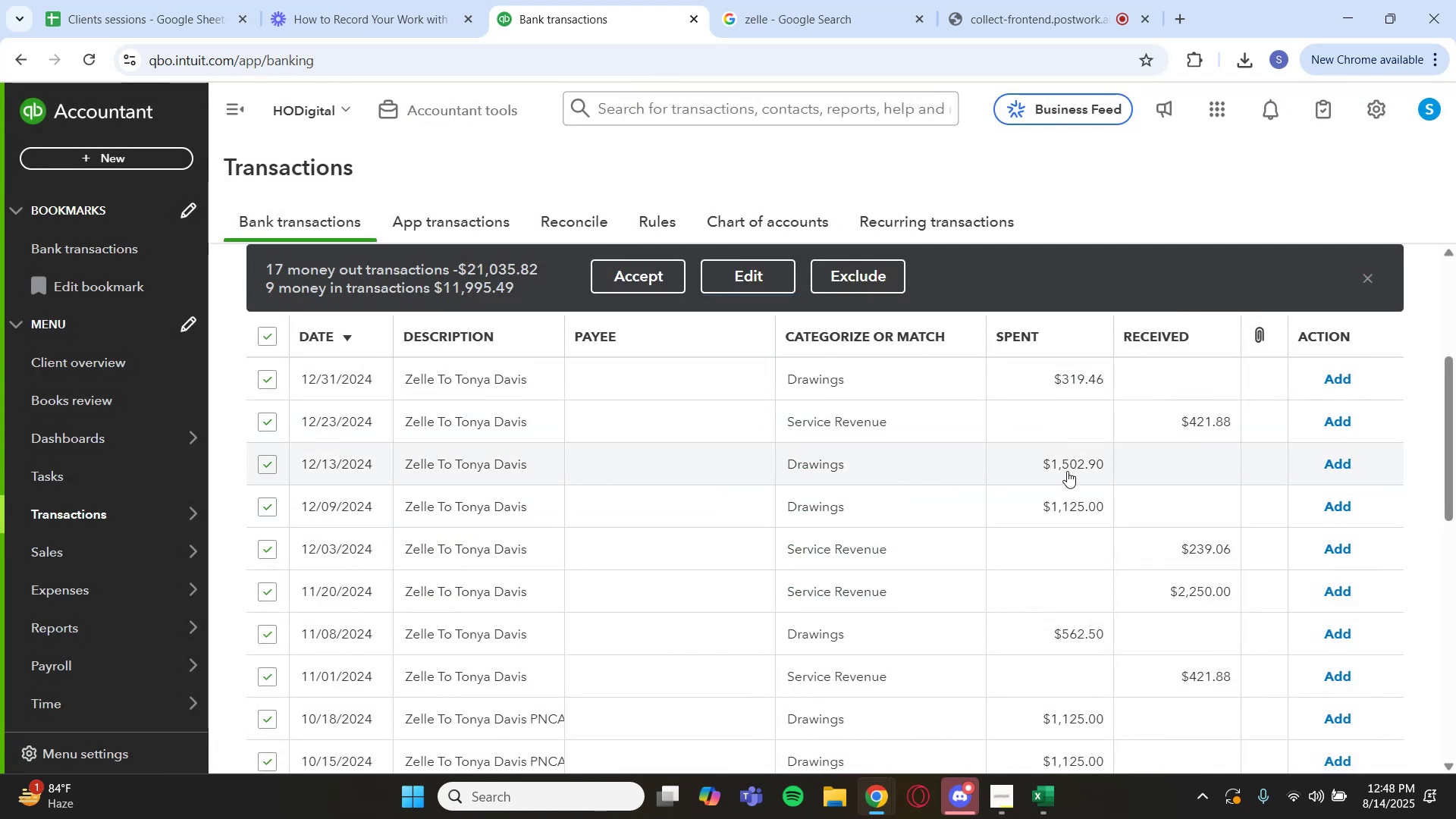 
wait(6.07)
 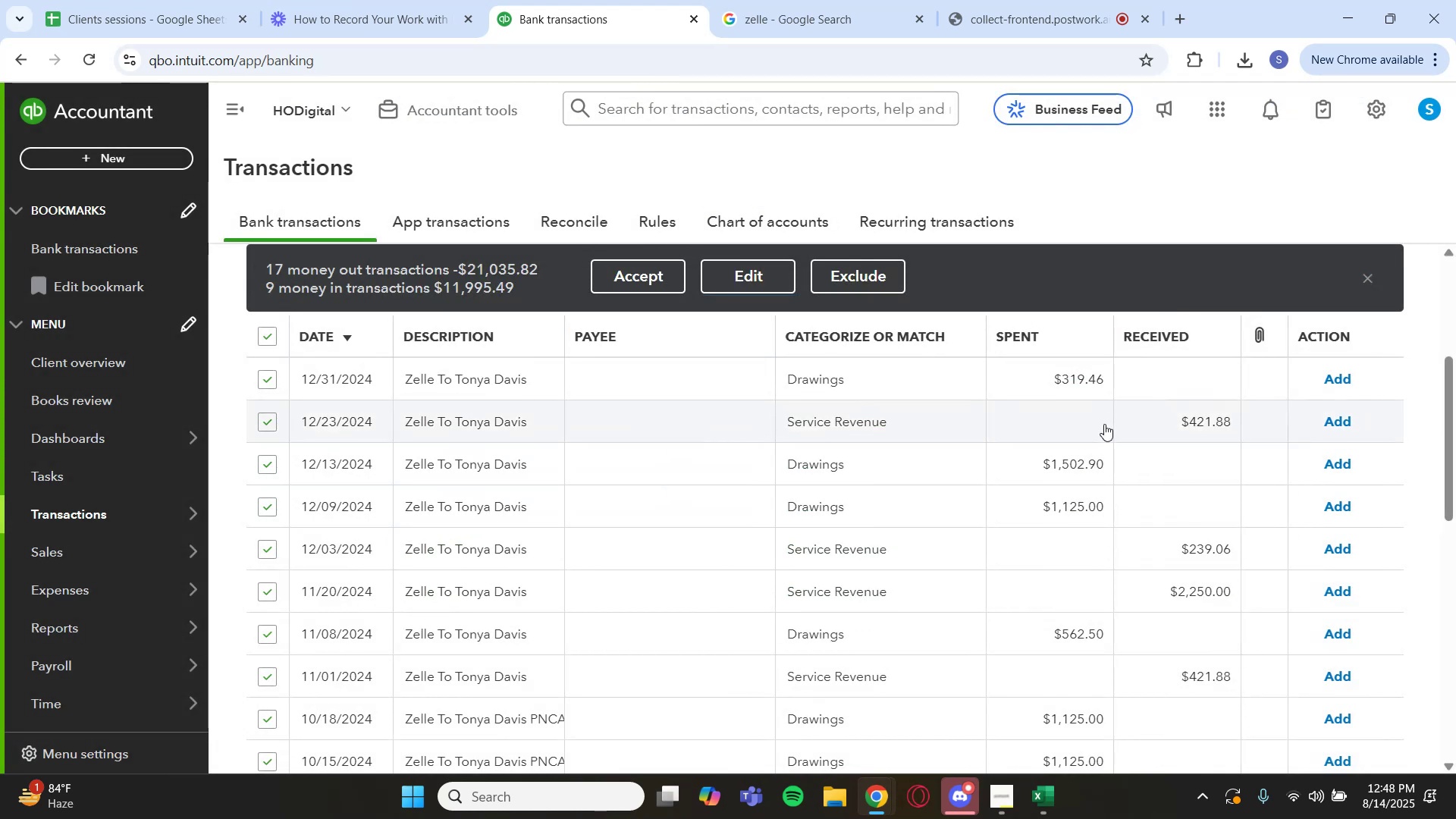 
scroll: coordinate [588, 445], scroll_direction: down, amount: 6.0
 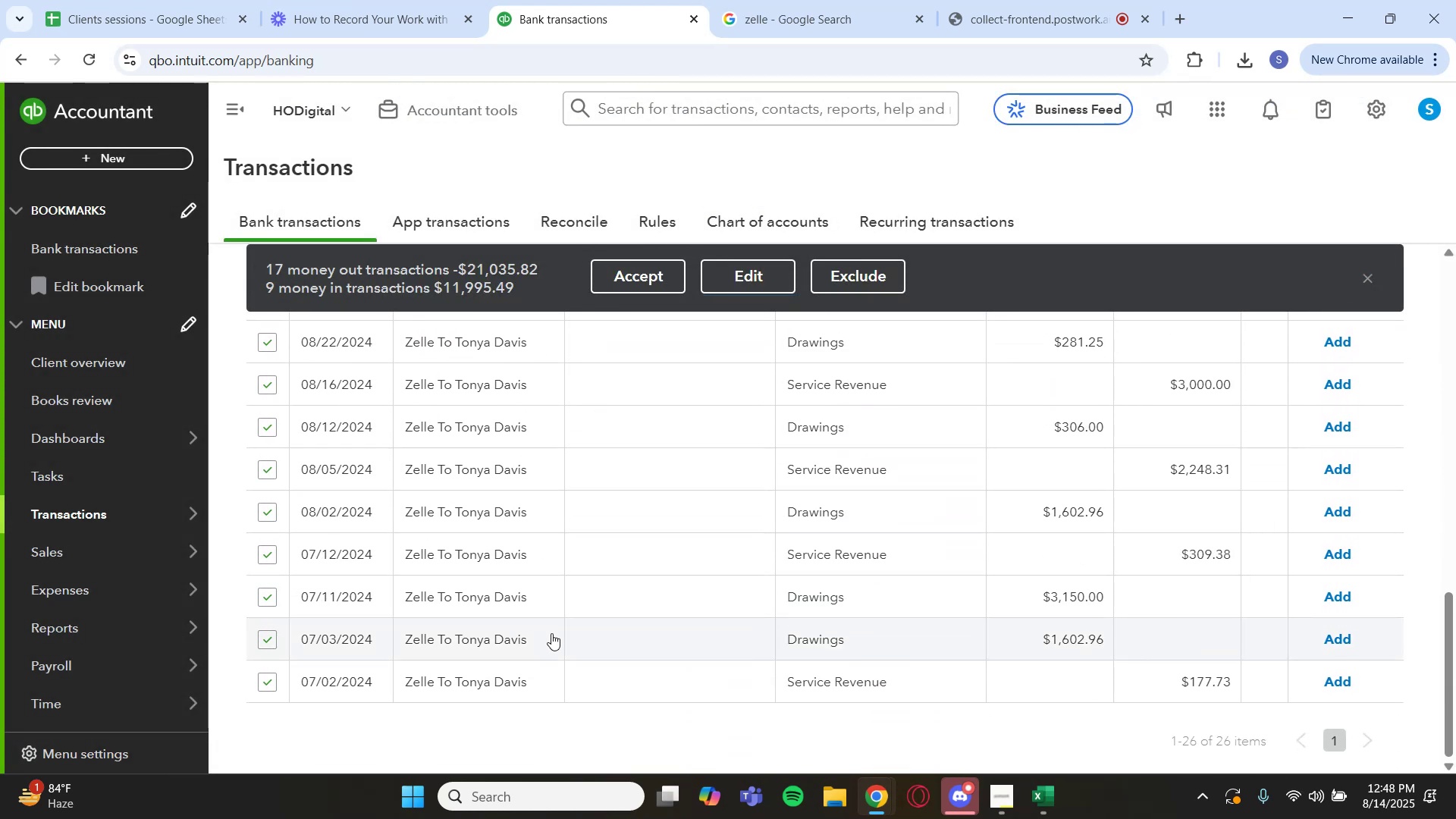 
scroll: coordinate [530, 604], scroll_direction: up, amount: 8.0
 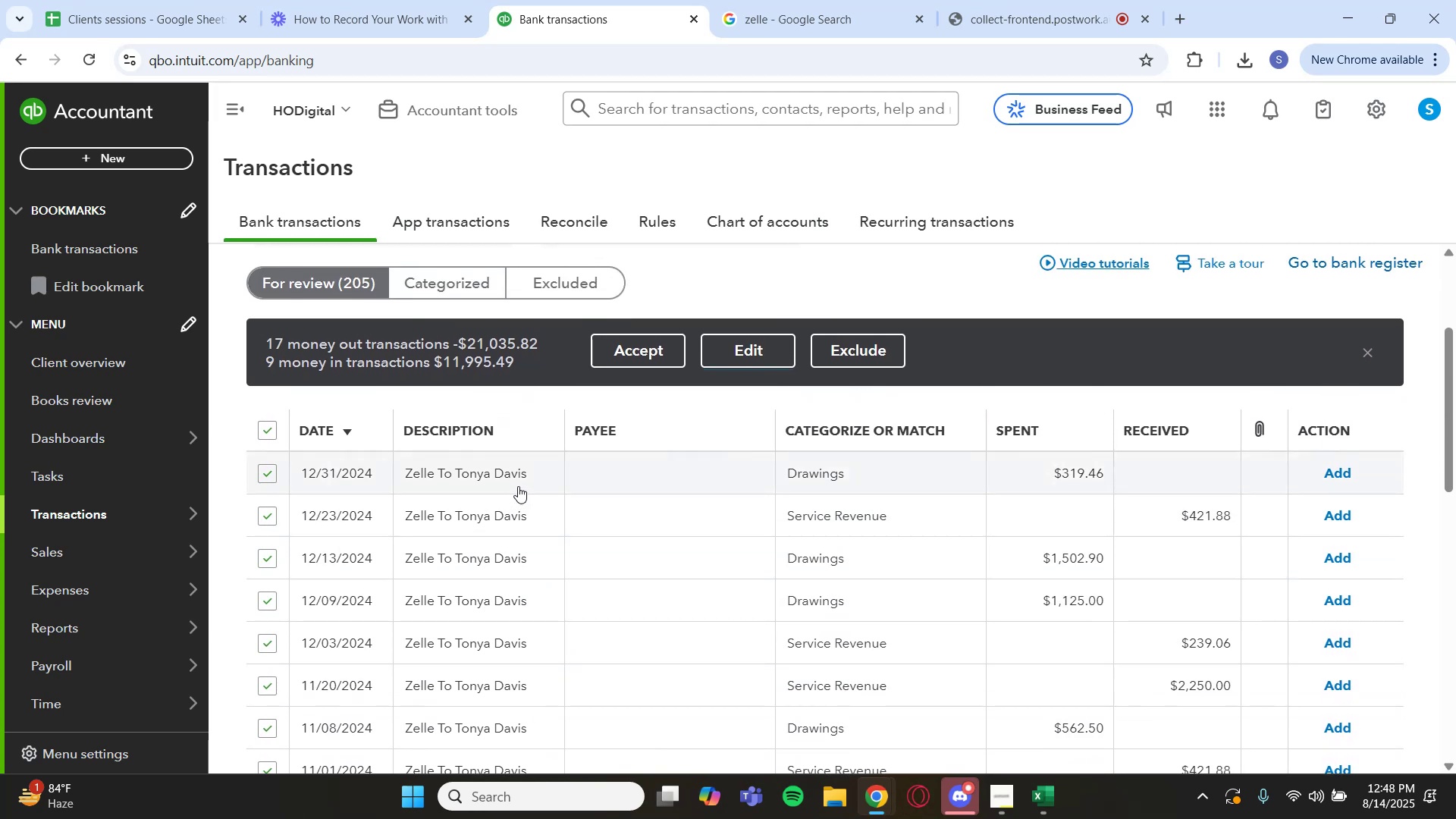 
wait(5.42)
 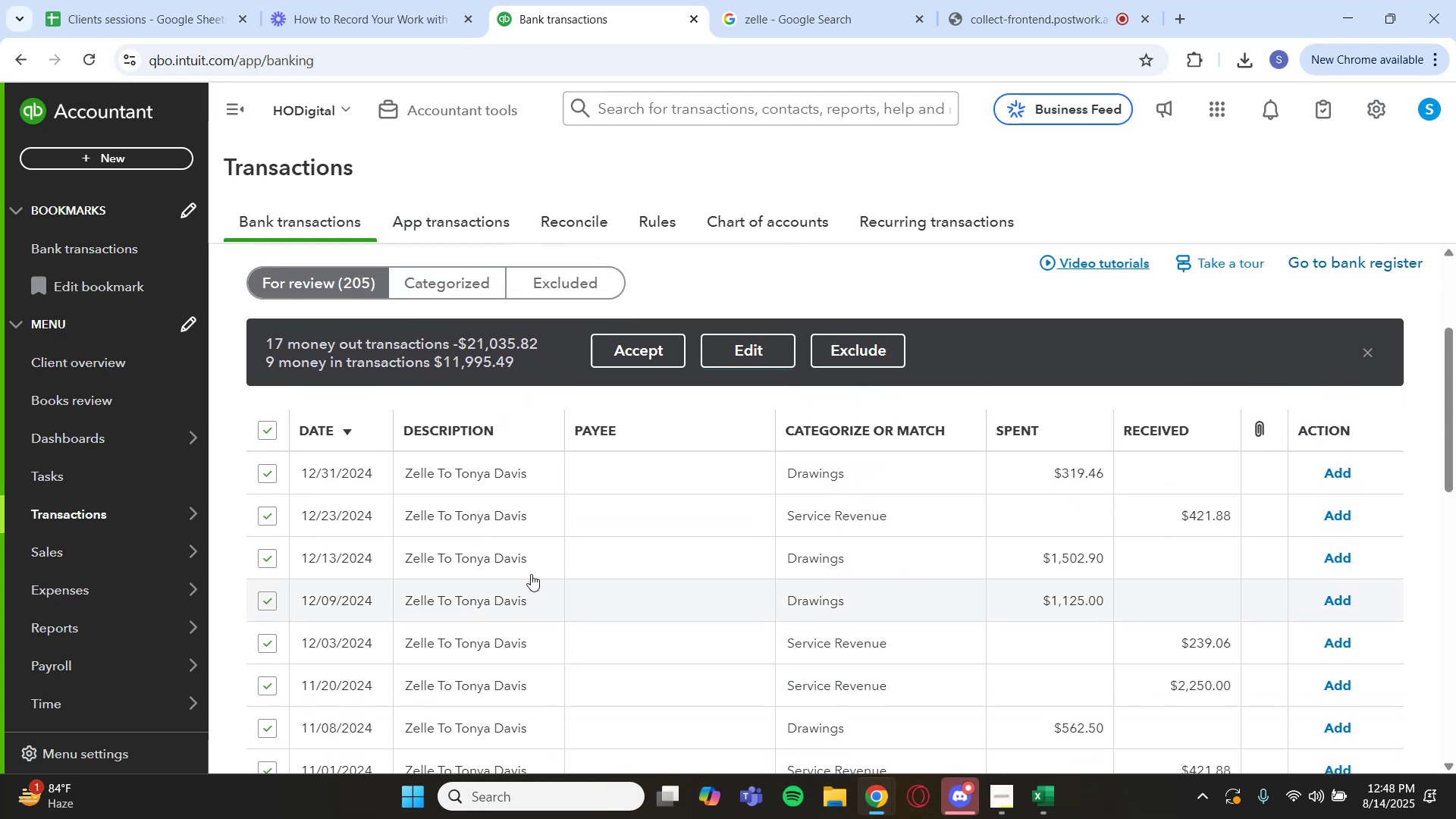 
scroll: coordinate [596, 595], scroll_direction: down, amount: 6.0
 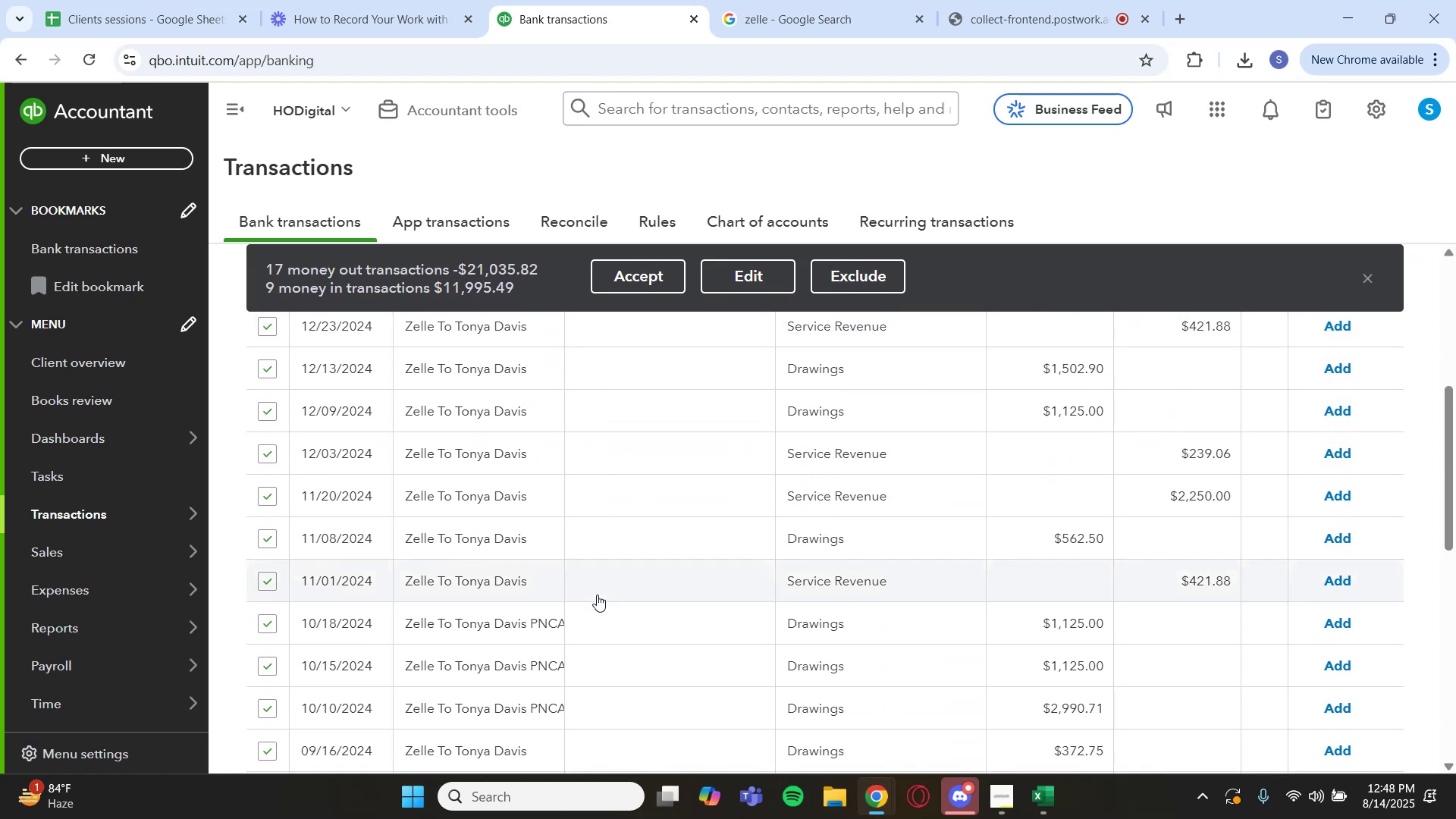 
scroll: coordinate [597, 595], scroll_direction: up, amount: 2.0
 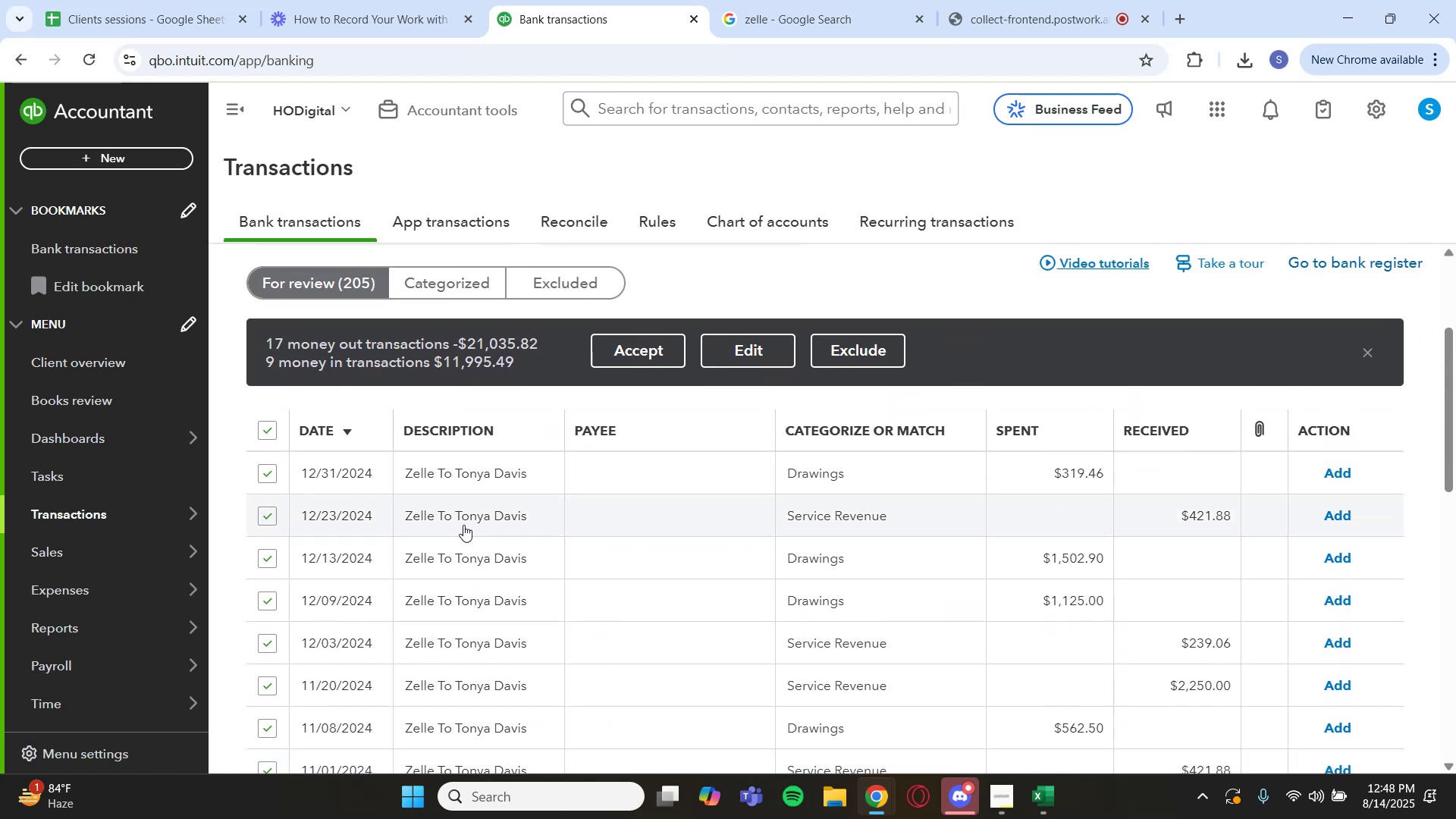 
scroll: coordinate [497, 507], scroll_direction: down, amount: 10.0
 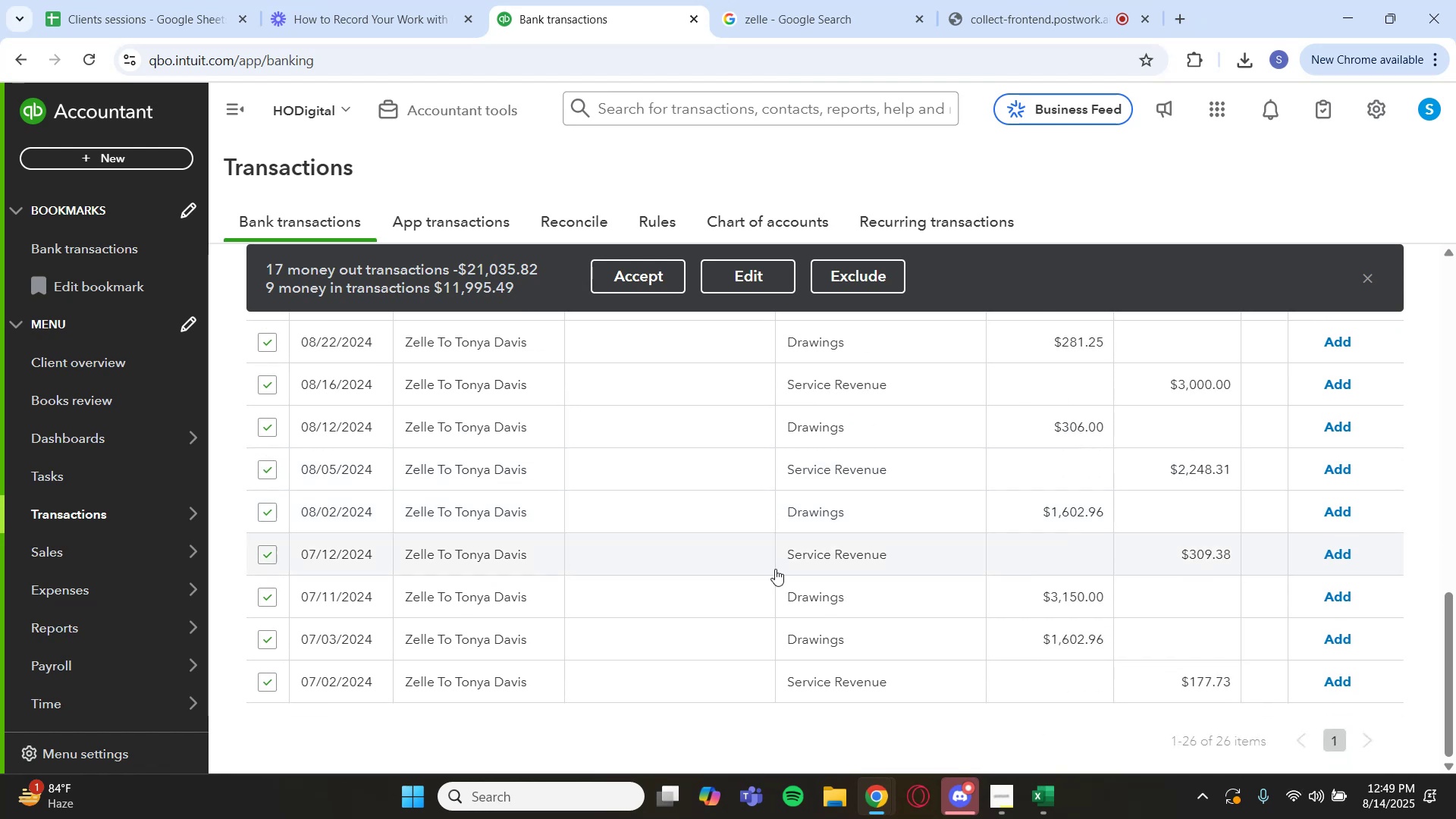 
scroll: coordinate [873, 593], scroll_direction: up, amount: 8.0
 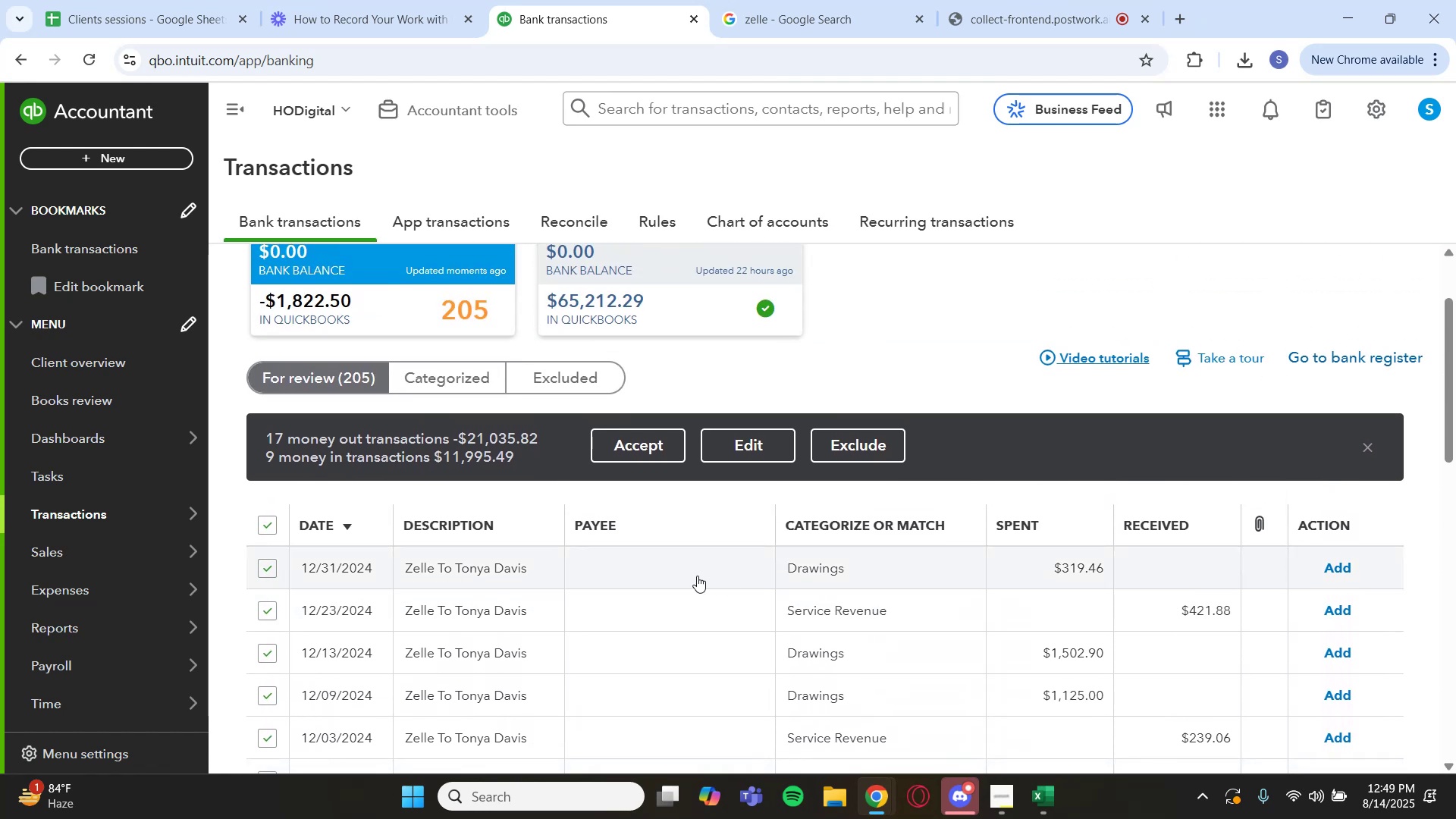 
scroll: coordinate [697, 576], scroll_direction: down, amount: 4.0
 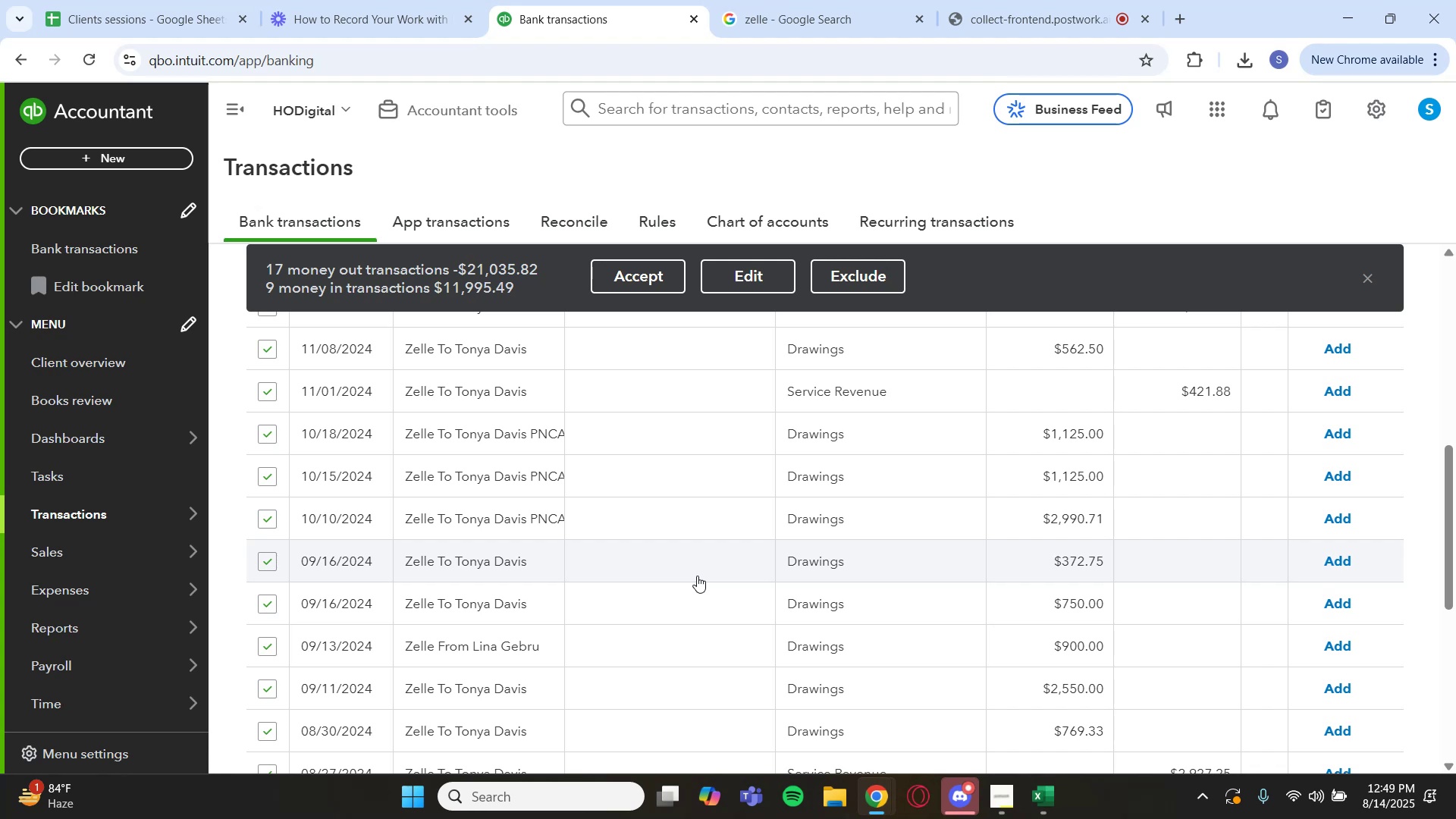 
wait(7.58)
 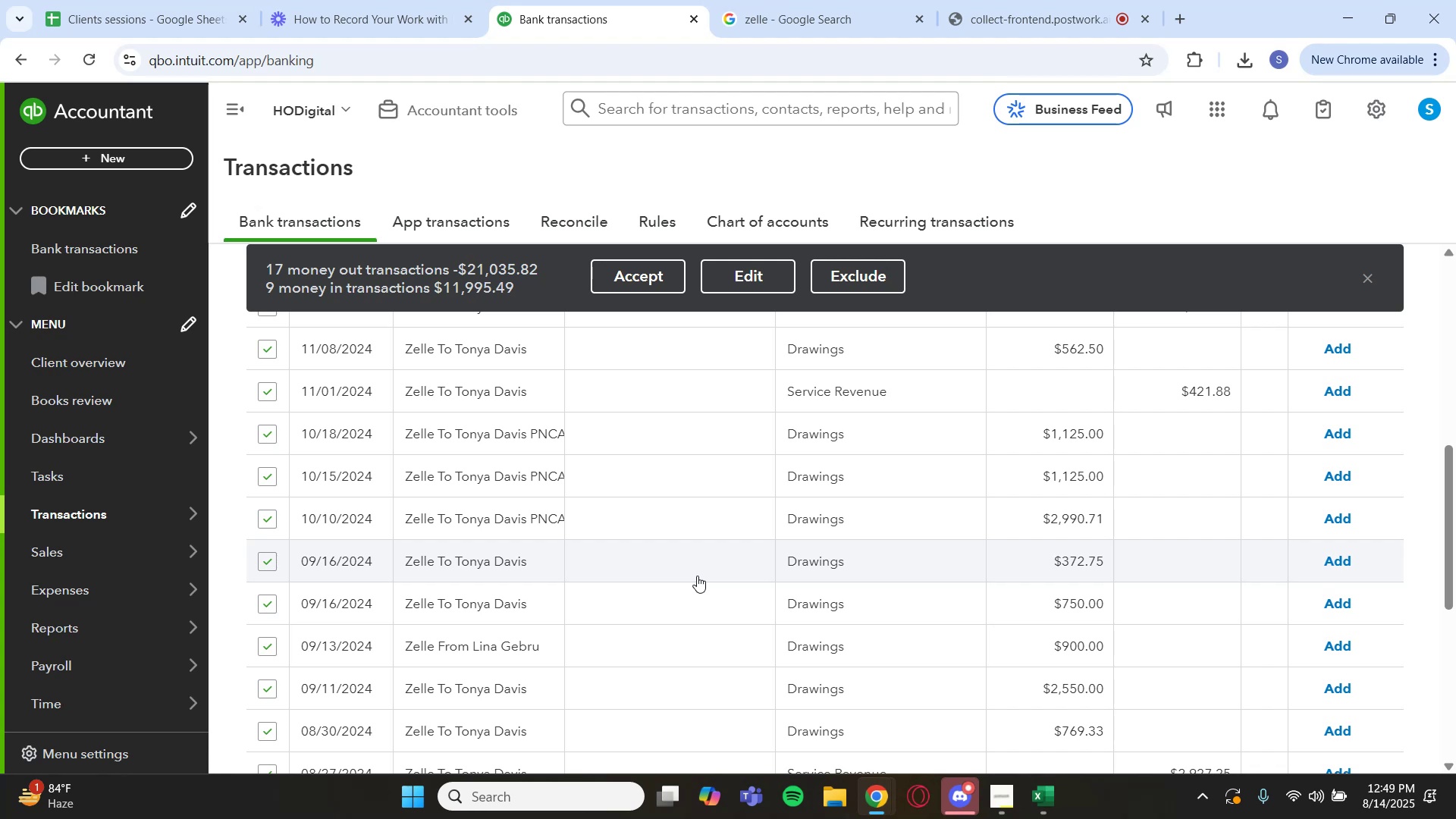 
scroll: coordinate [697, 576], scroll_direction: up, amount: 3.0
 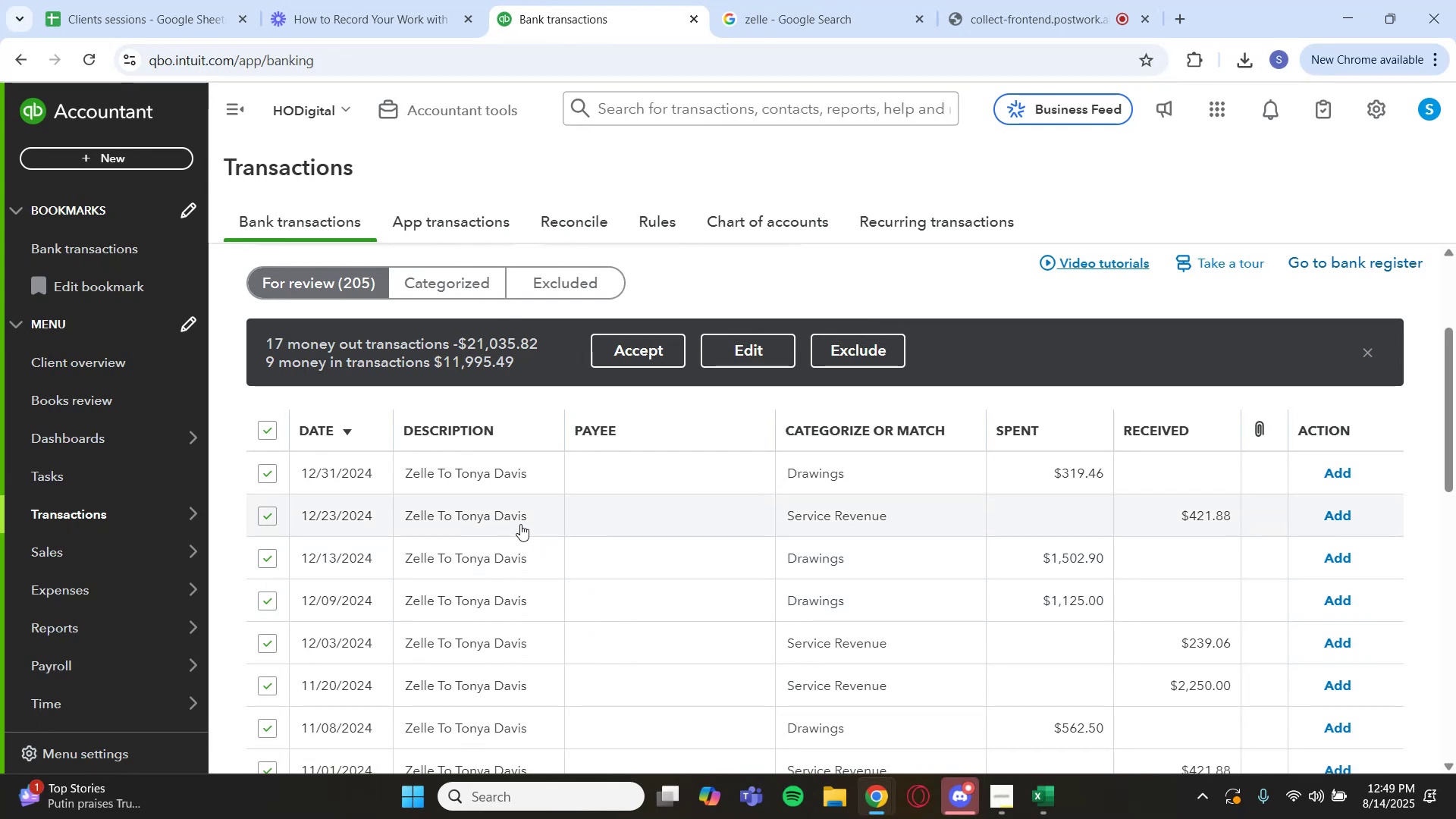 
wait(16.71)
 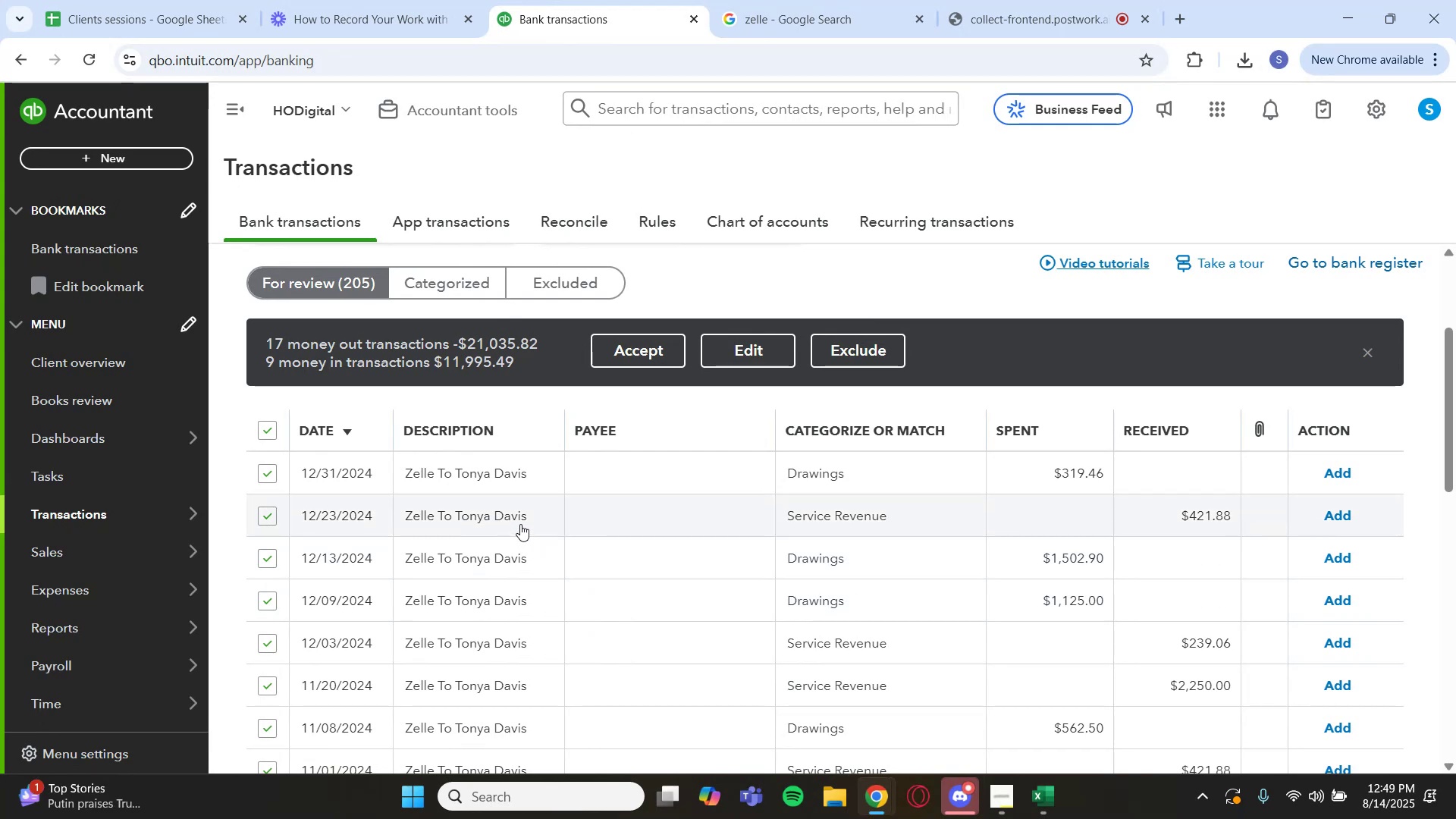 
left_click([714, 347])
 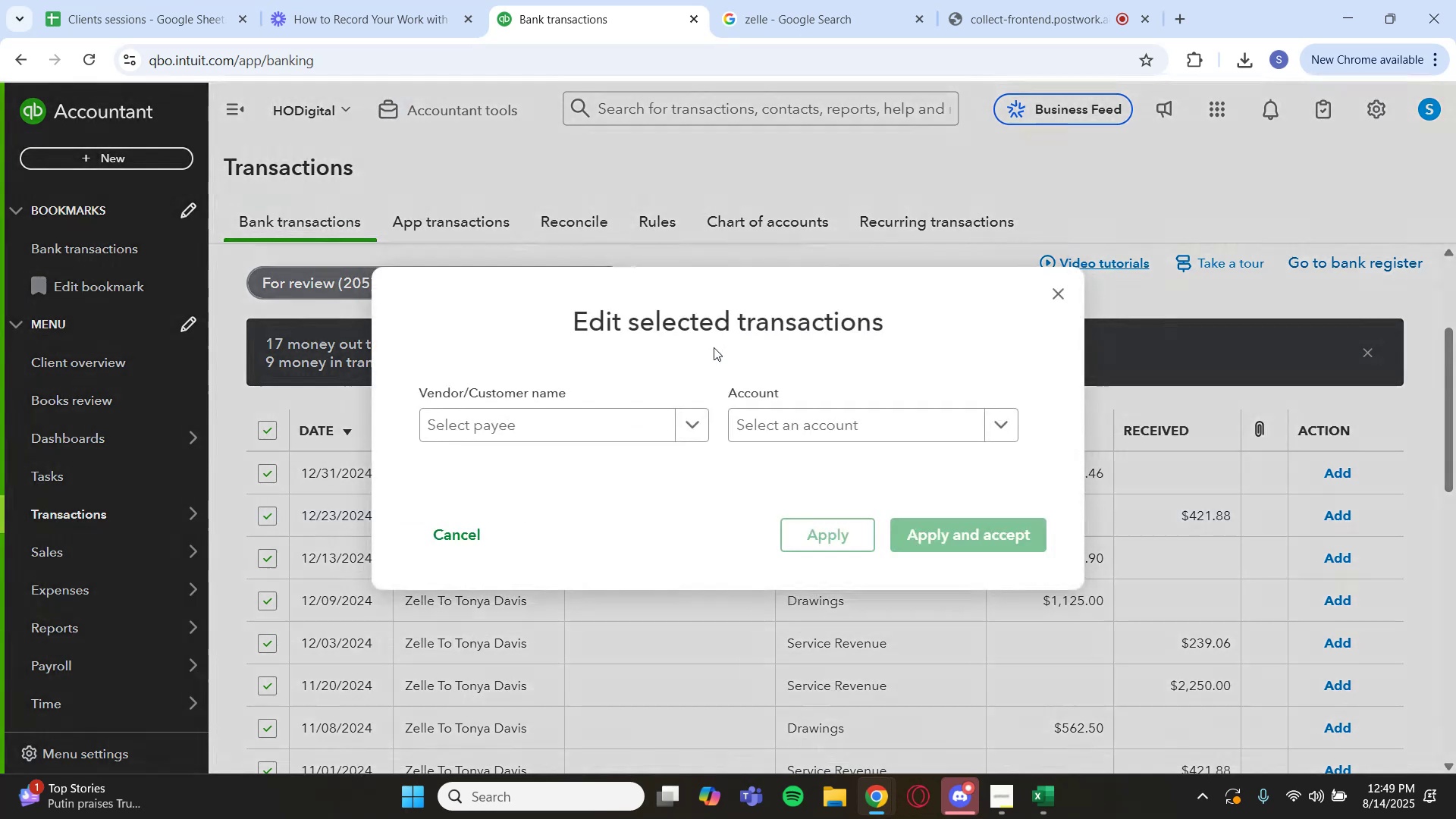 
key(Backquote)
 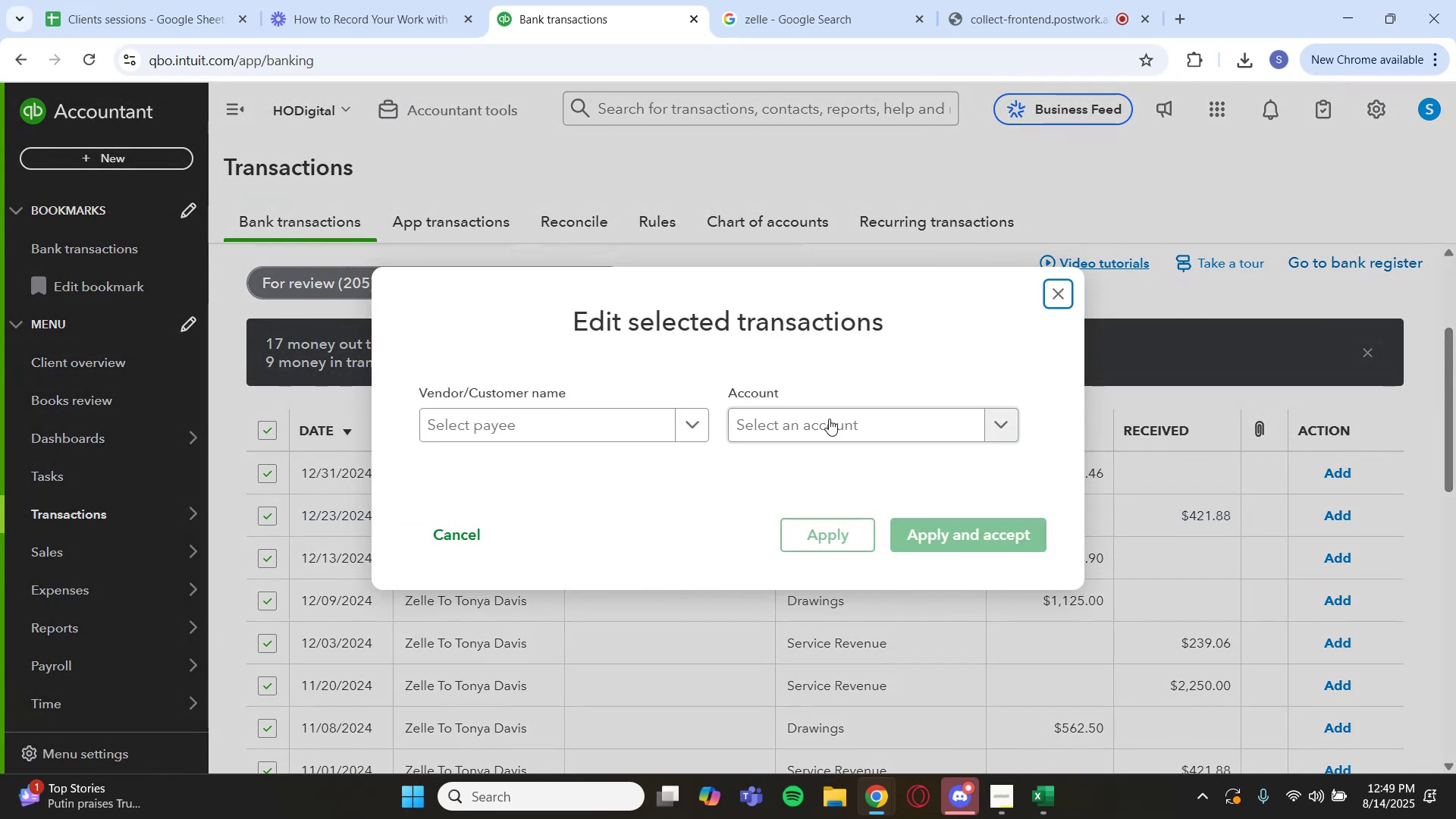 
left_click([831, 419])
 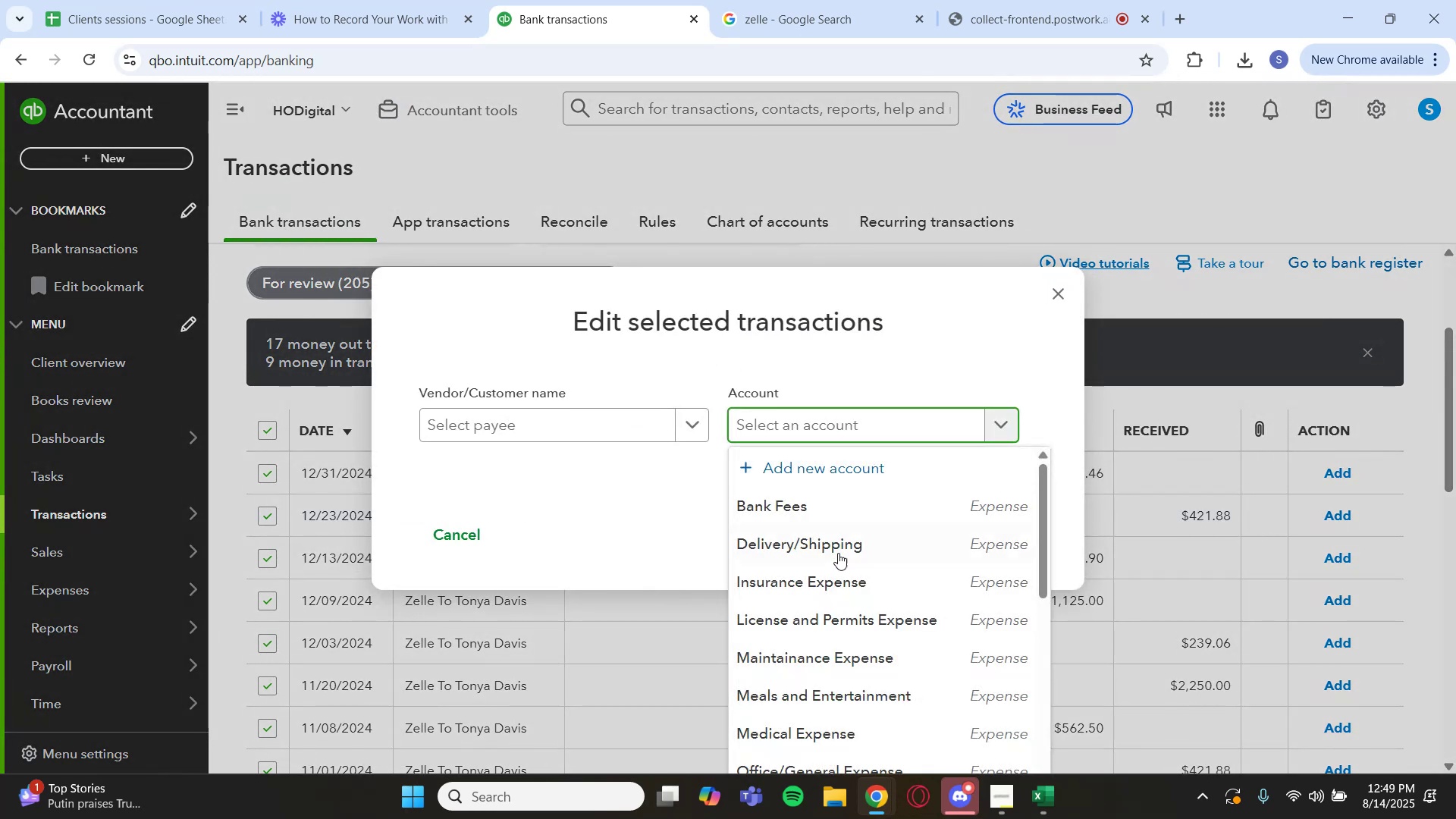 
scroll: coordinate [838, 642], scroll_direction: down, amount: 5.0
 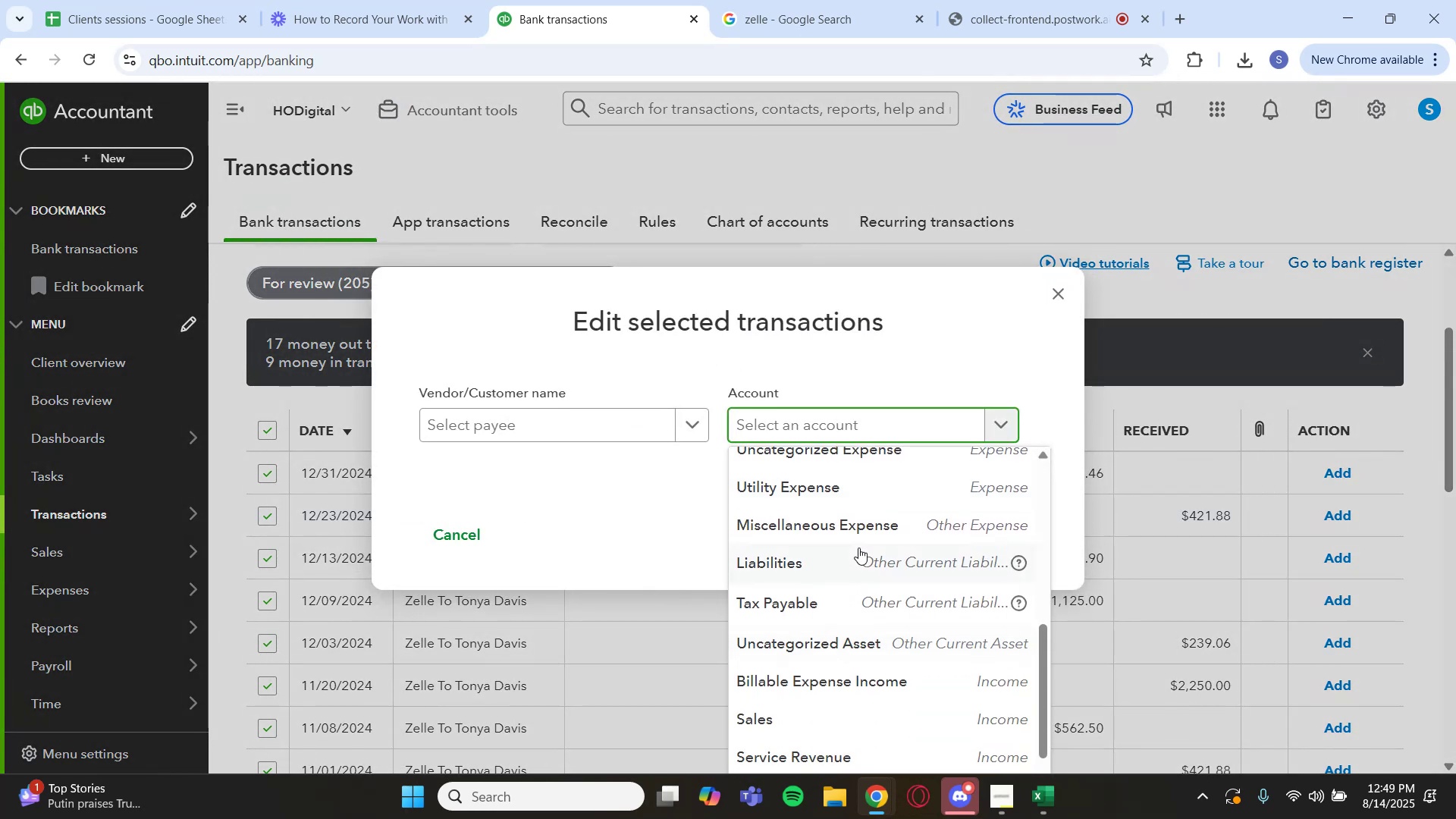 
left_click([867, 529])
 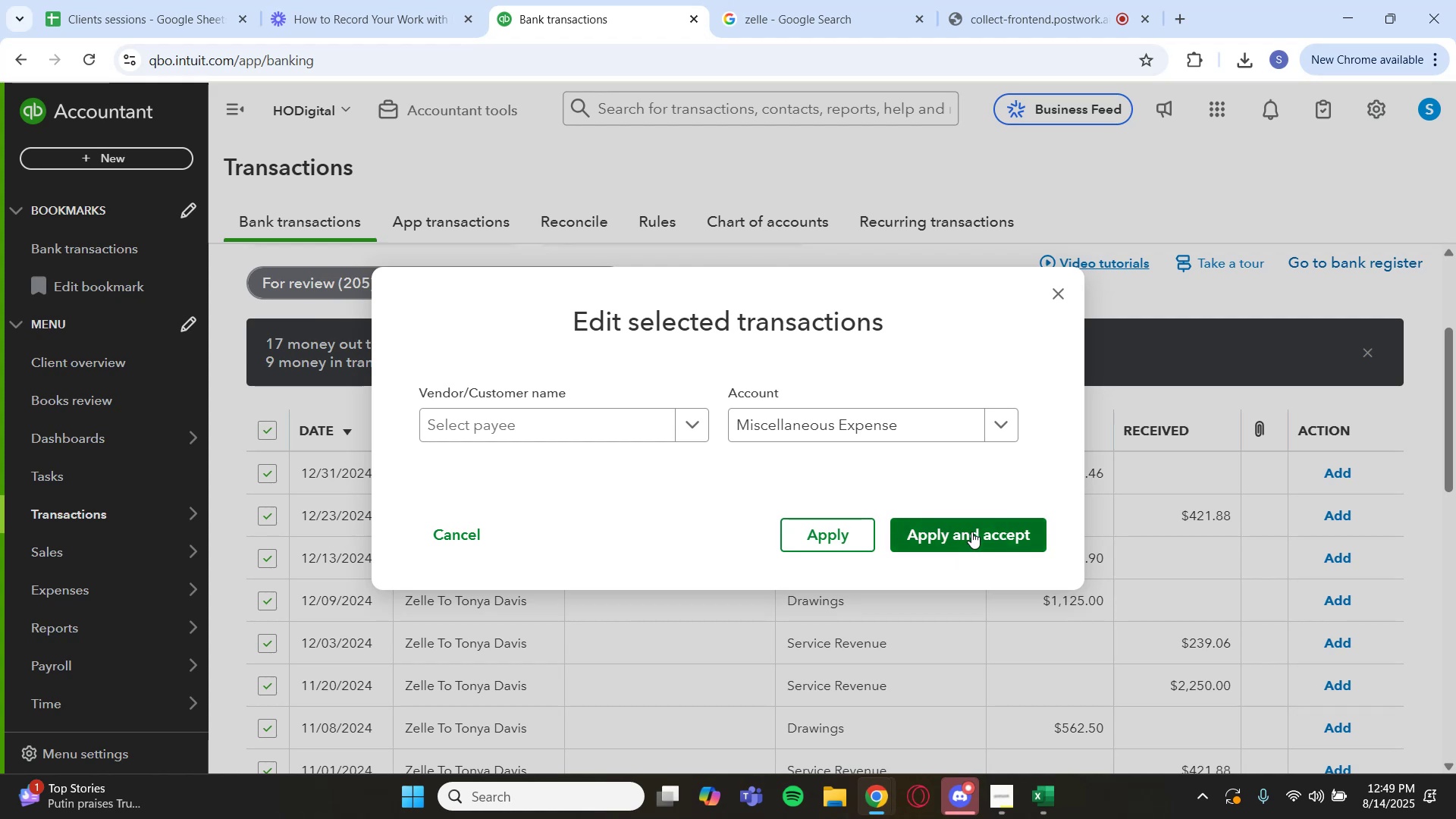 
left_click([971, 532])
 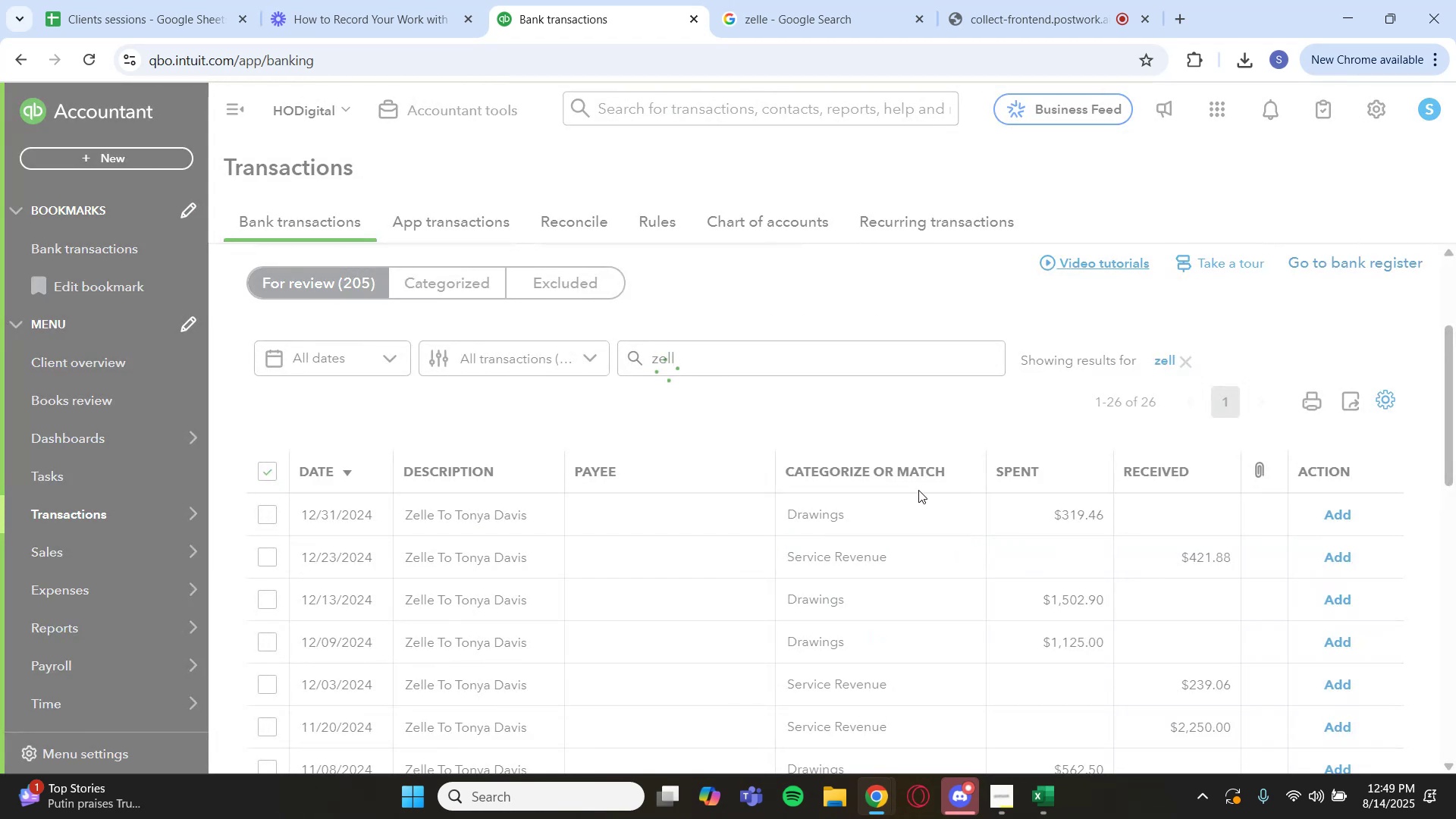 
wait(9.9)
 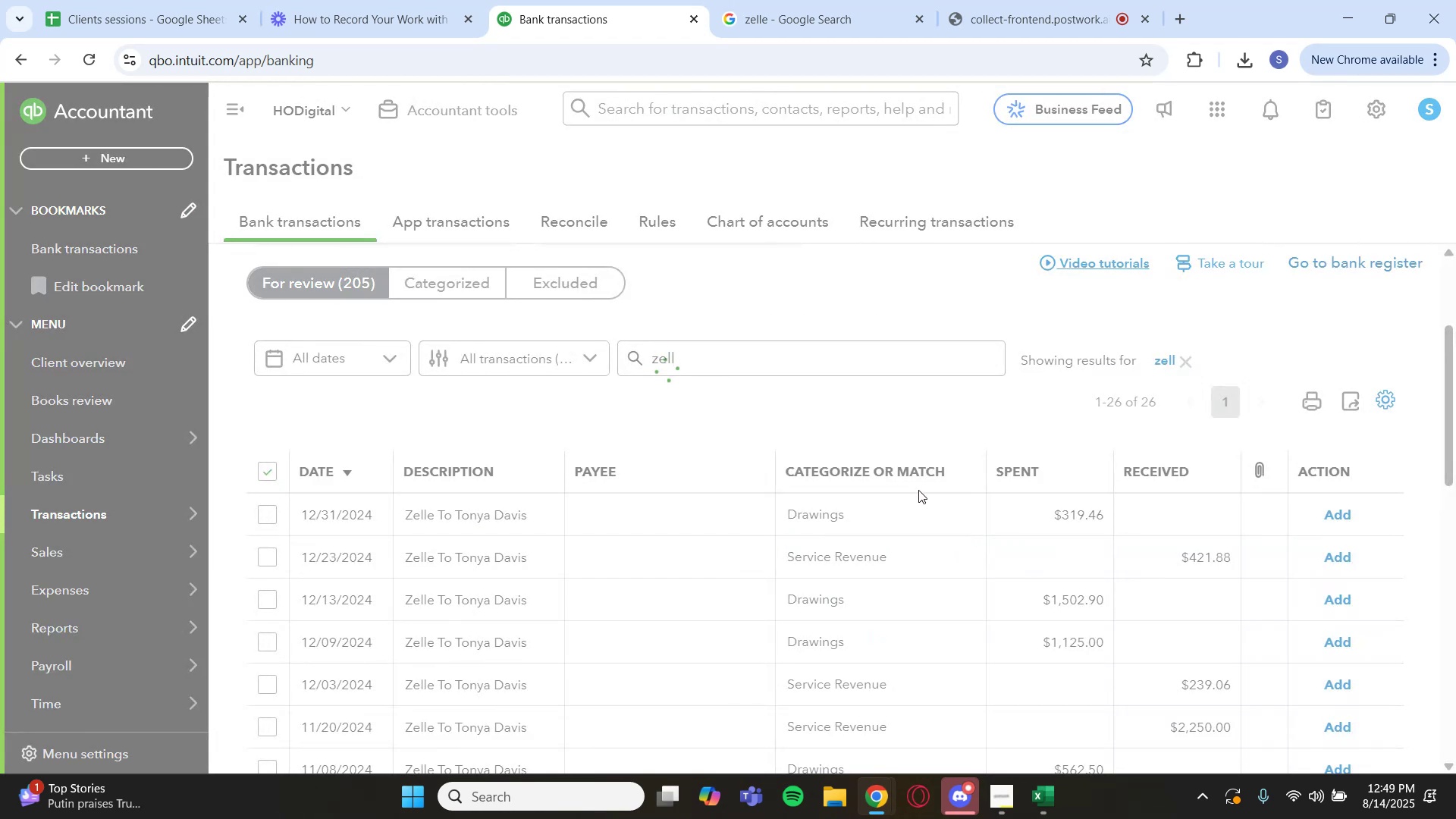 
scroll: coordinate [798, 541], scroll_direction: down, amount: 7.0
 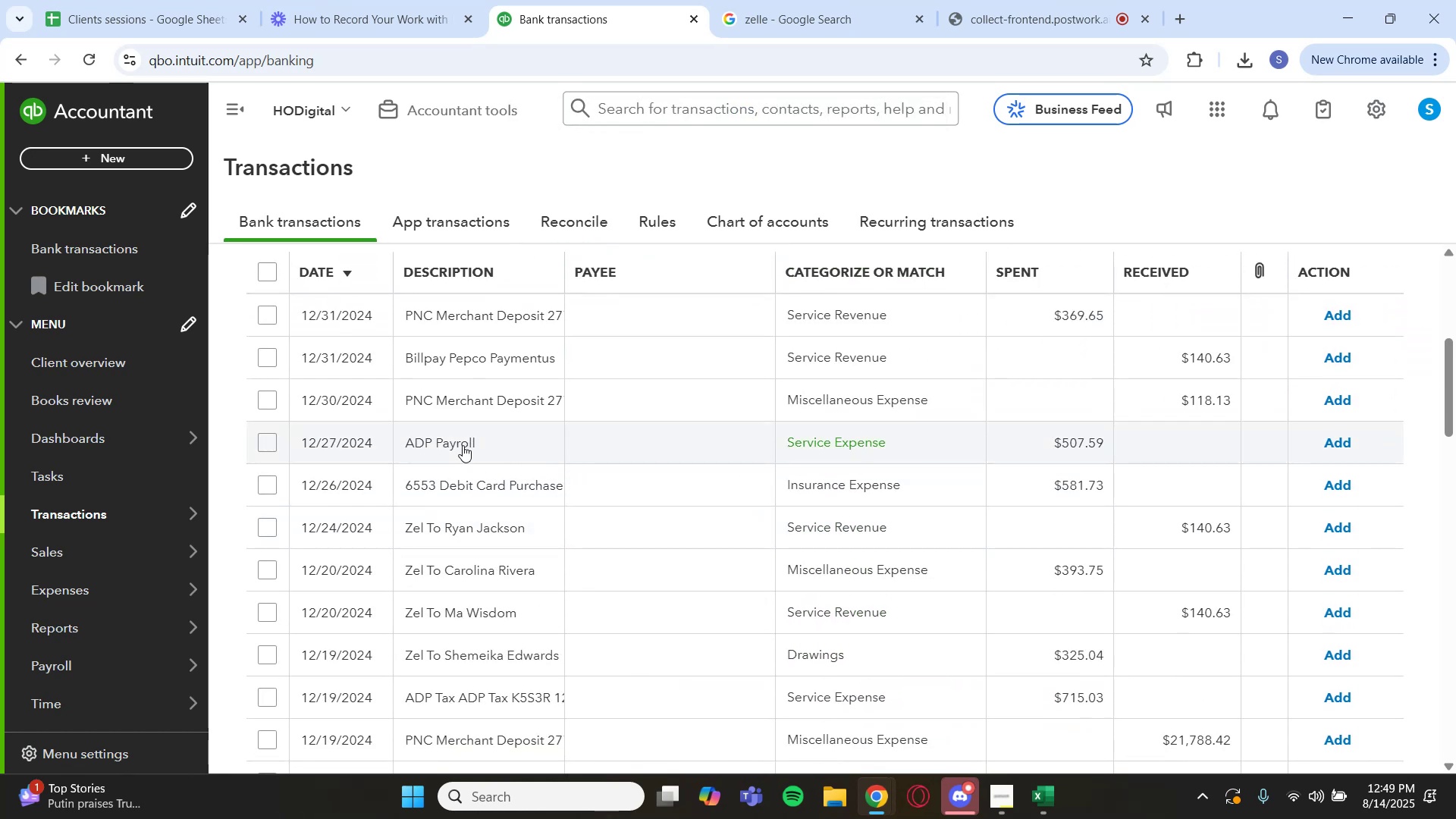 
scroll: coordinate [559, 430], scroll_direction: up, amount: 3.0
 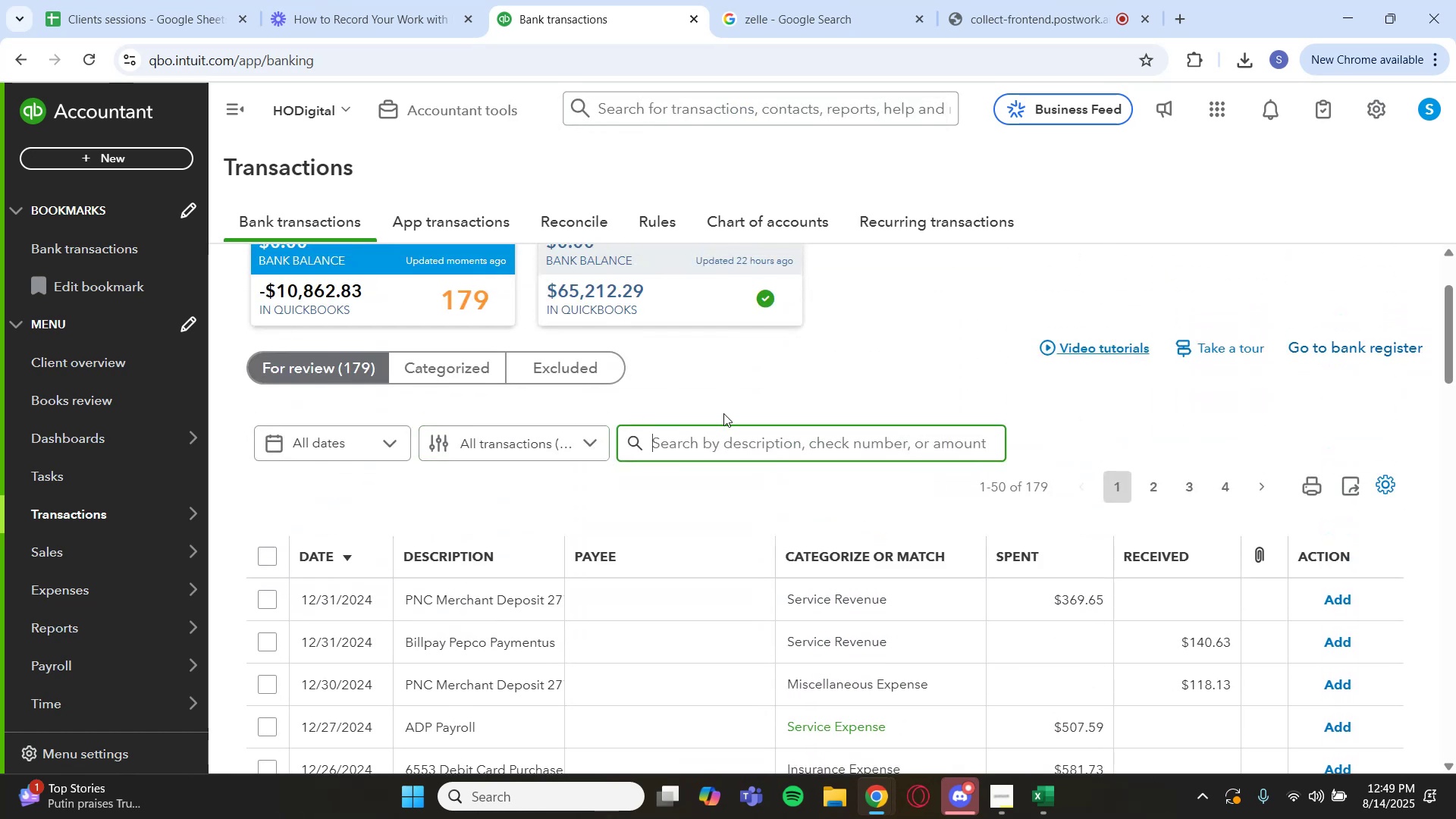 
left_click([712, 438])
 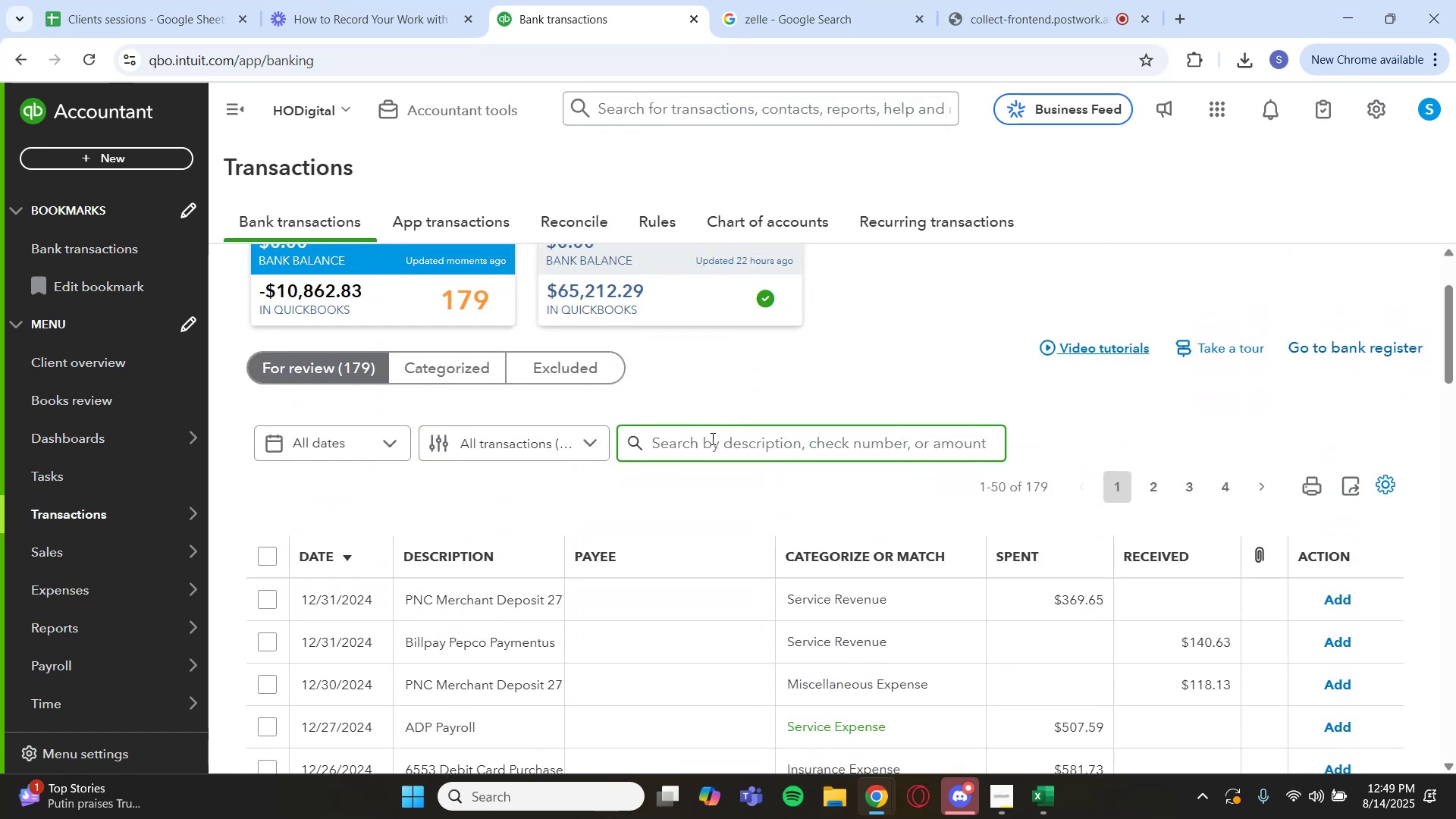 
type(payroll)
 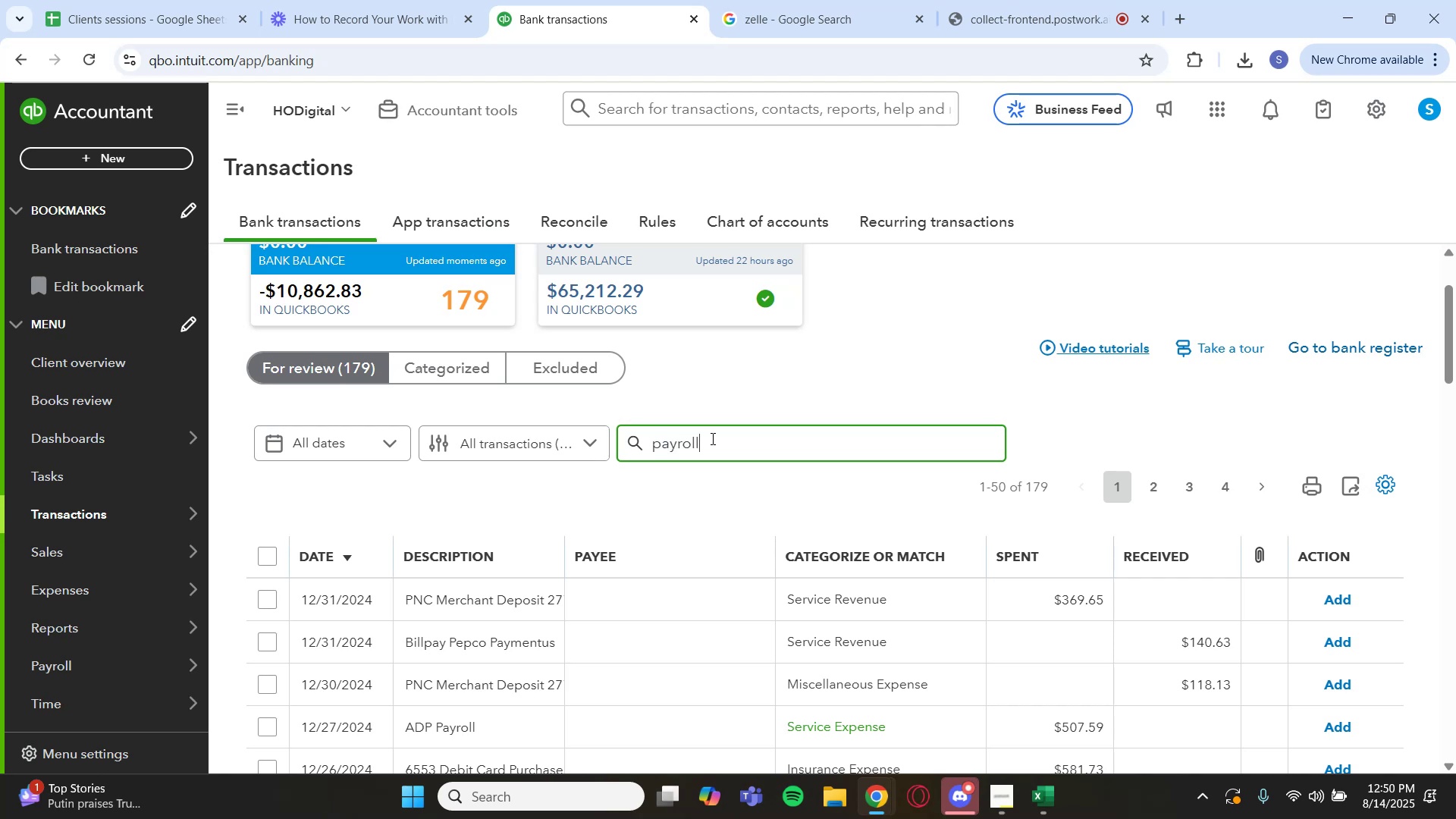 
key(Enter)
 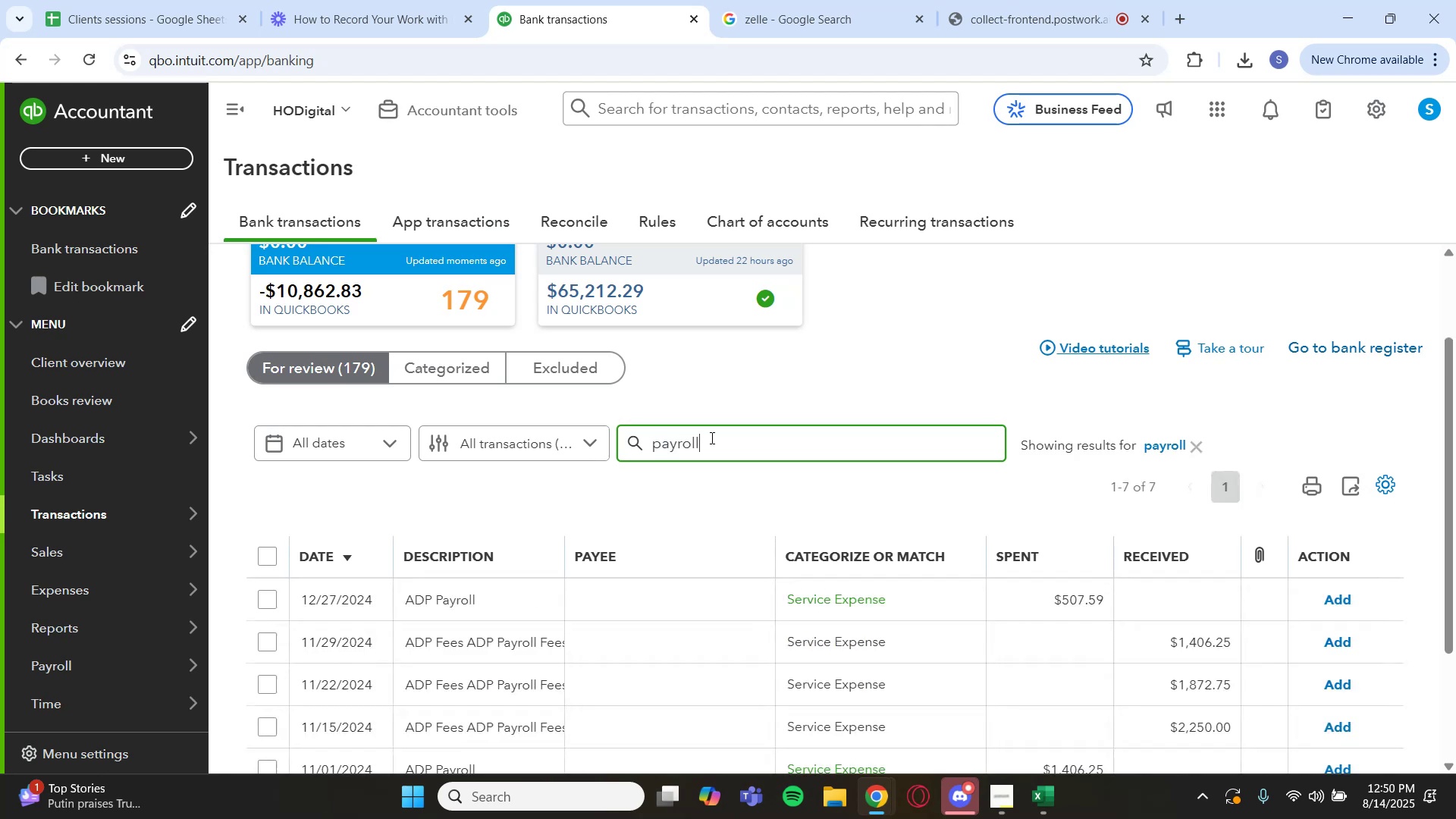 
scroll: coordinate [711, 450], scroll_direction: down, amount: 2.0
 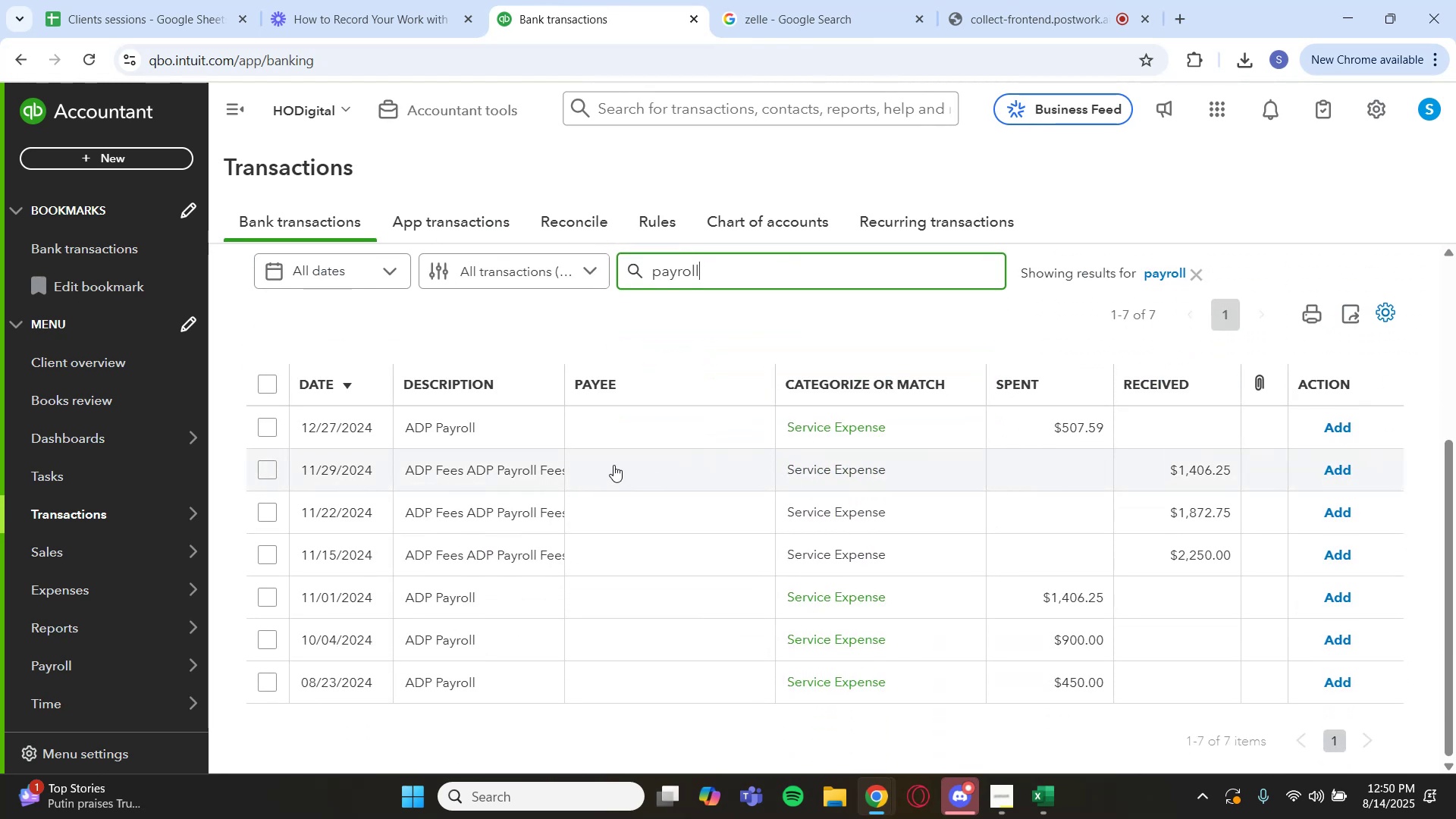 
wait(8.67)
 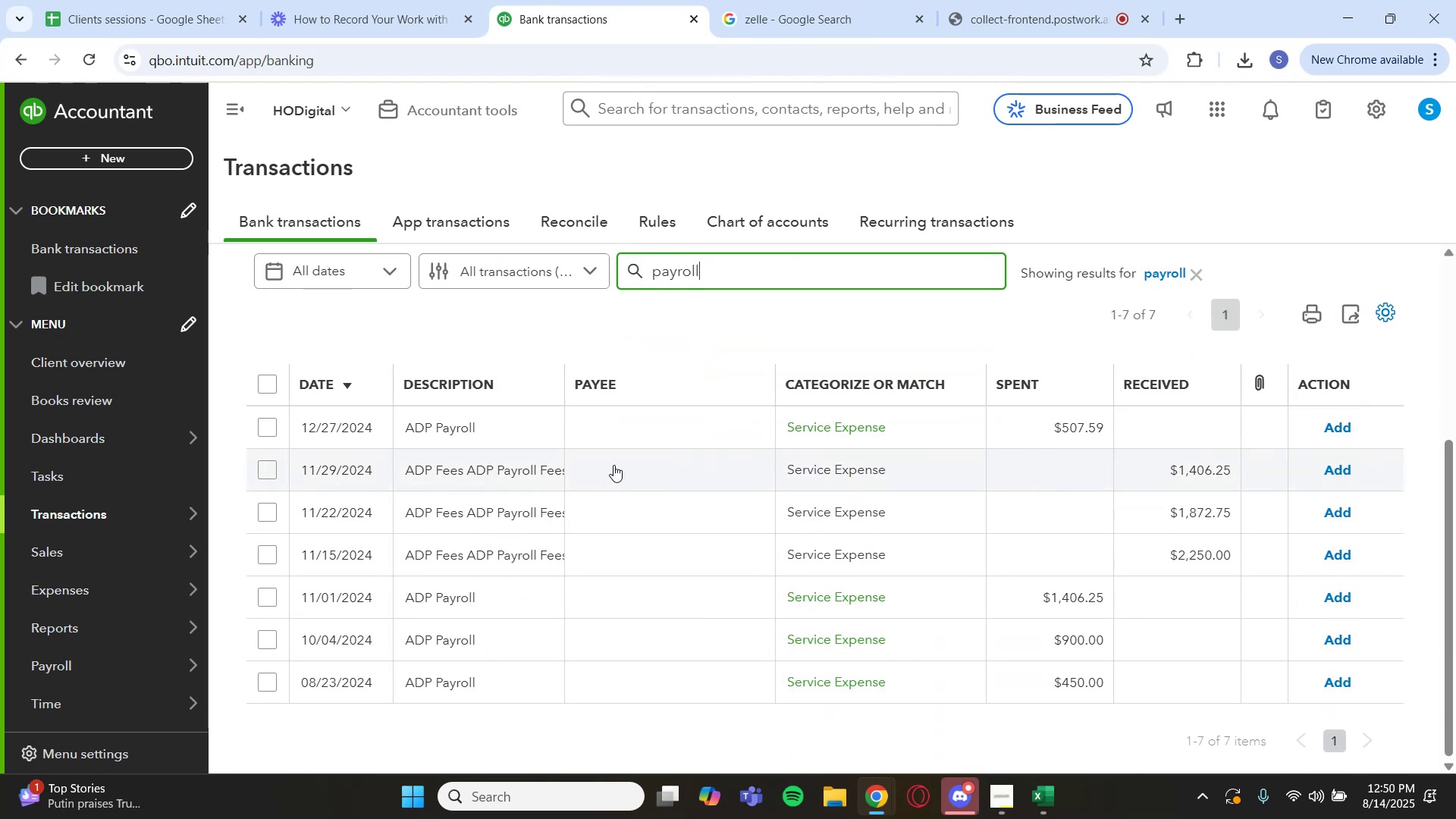 
left_click([599, 504])
 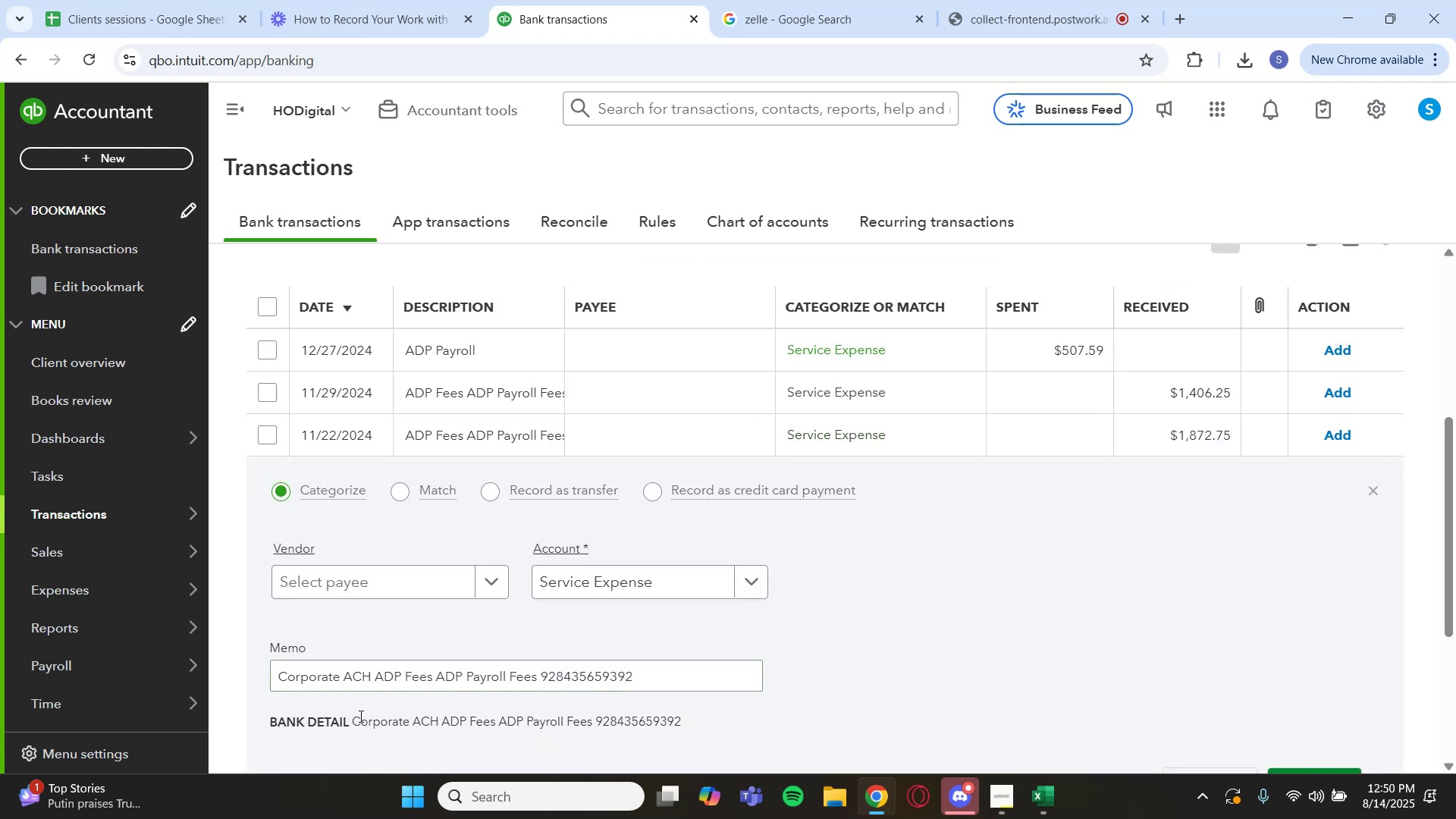 
left_click_drag(start_coordinate=[353, 720], to_coordinate=[497, 725])
 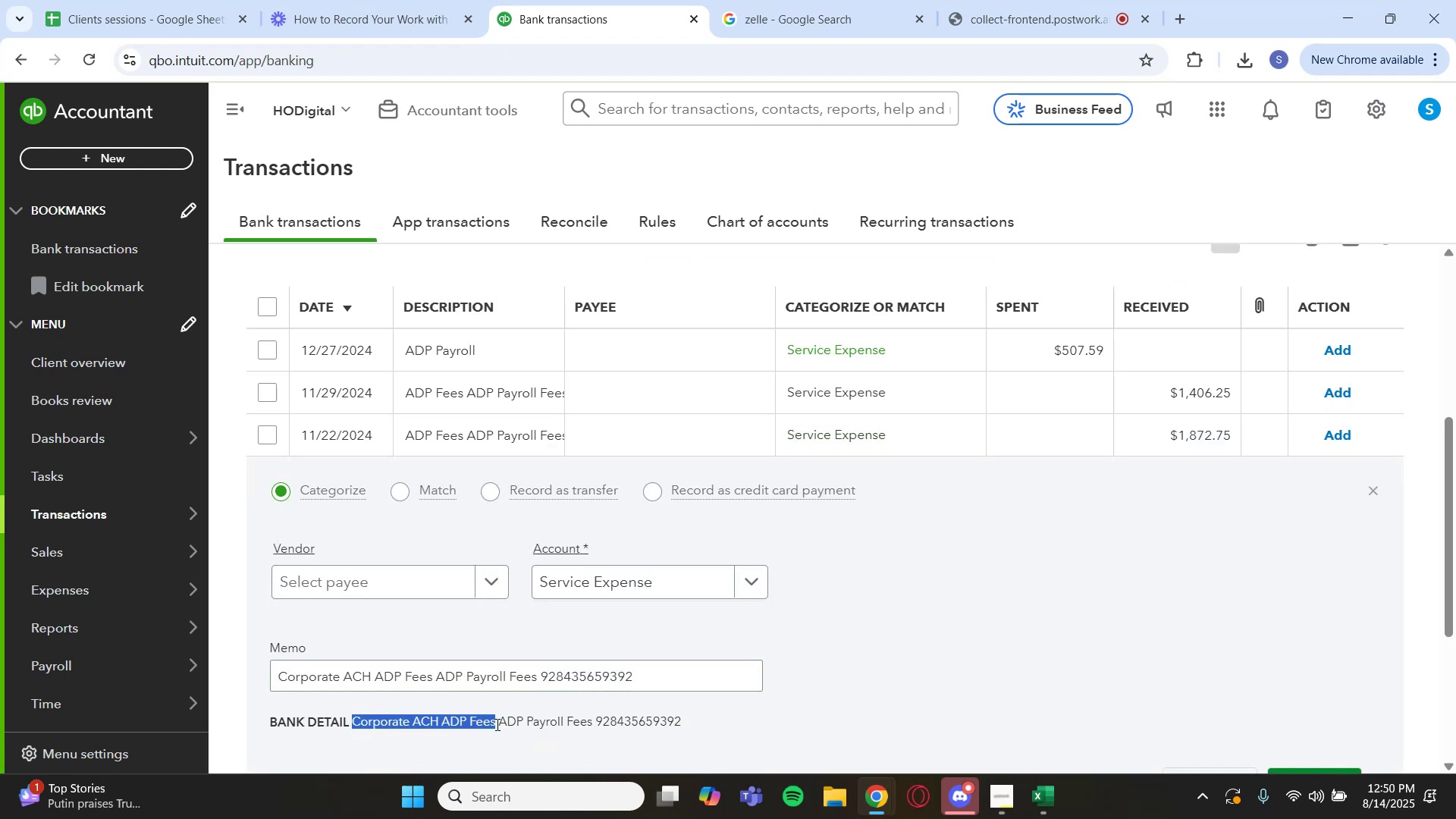 
key(Control+C)
 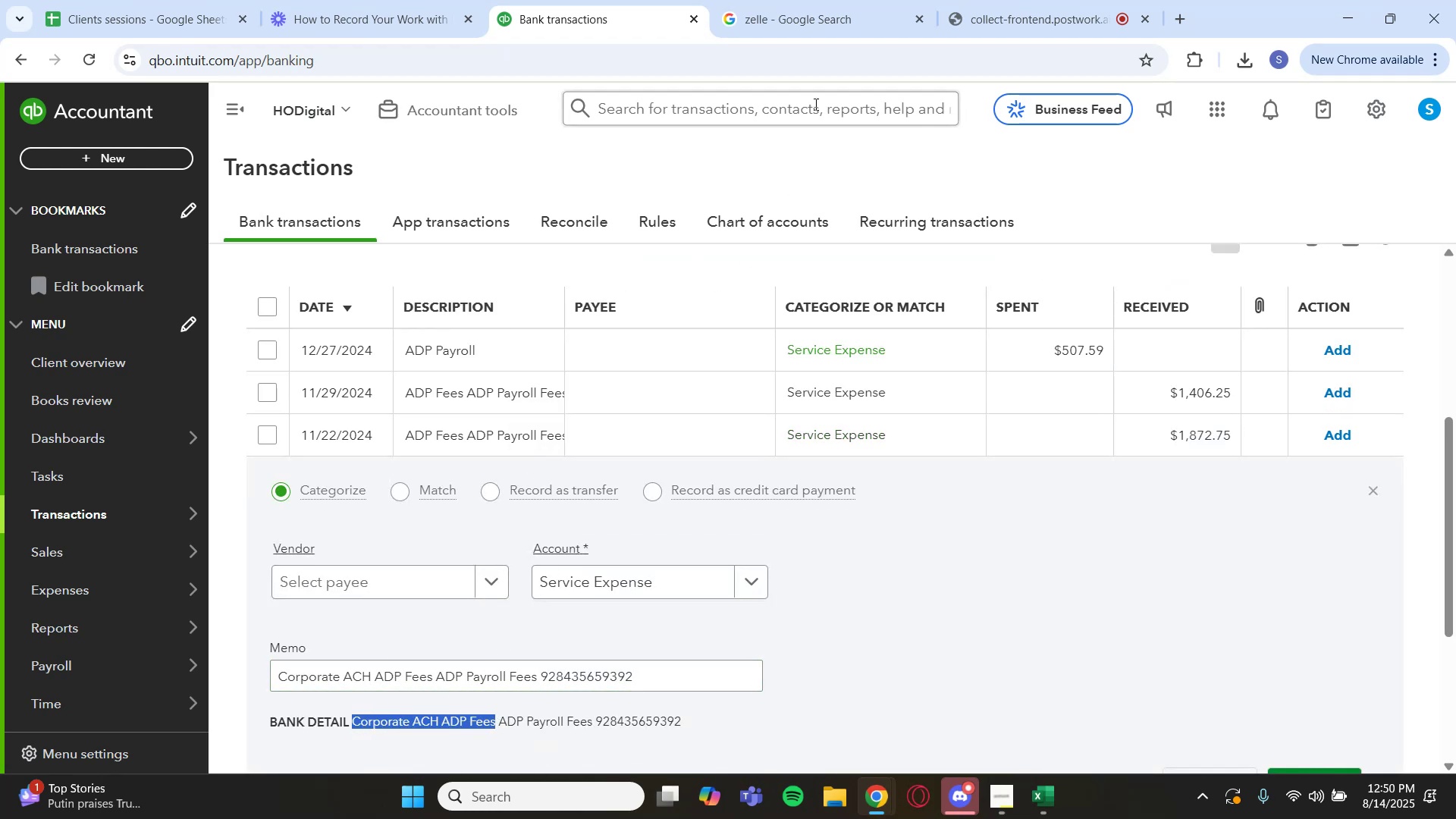 
left_click([805, 19])
 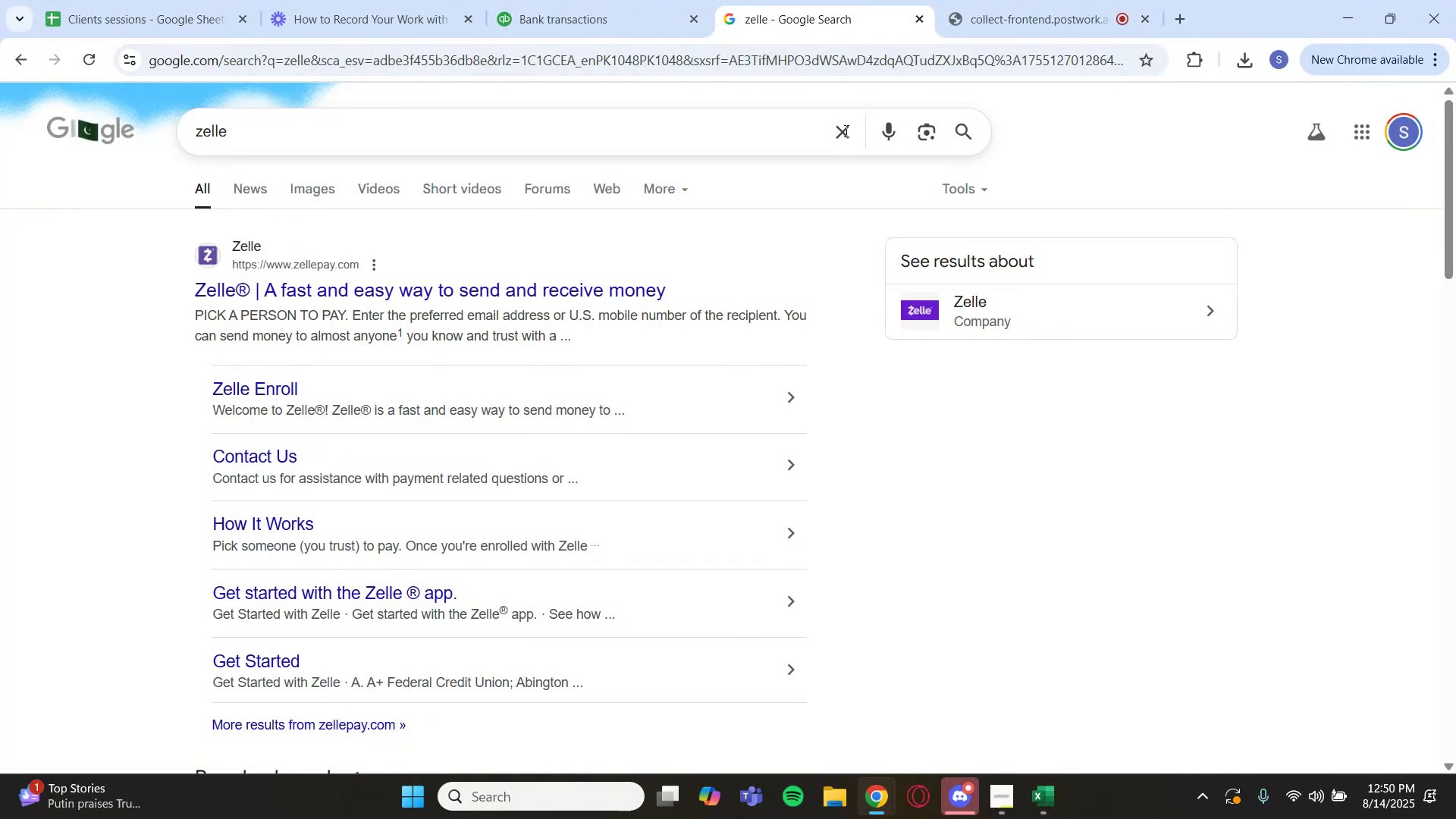 
key(Control+V)
 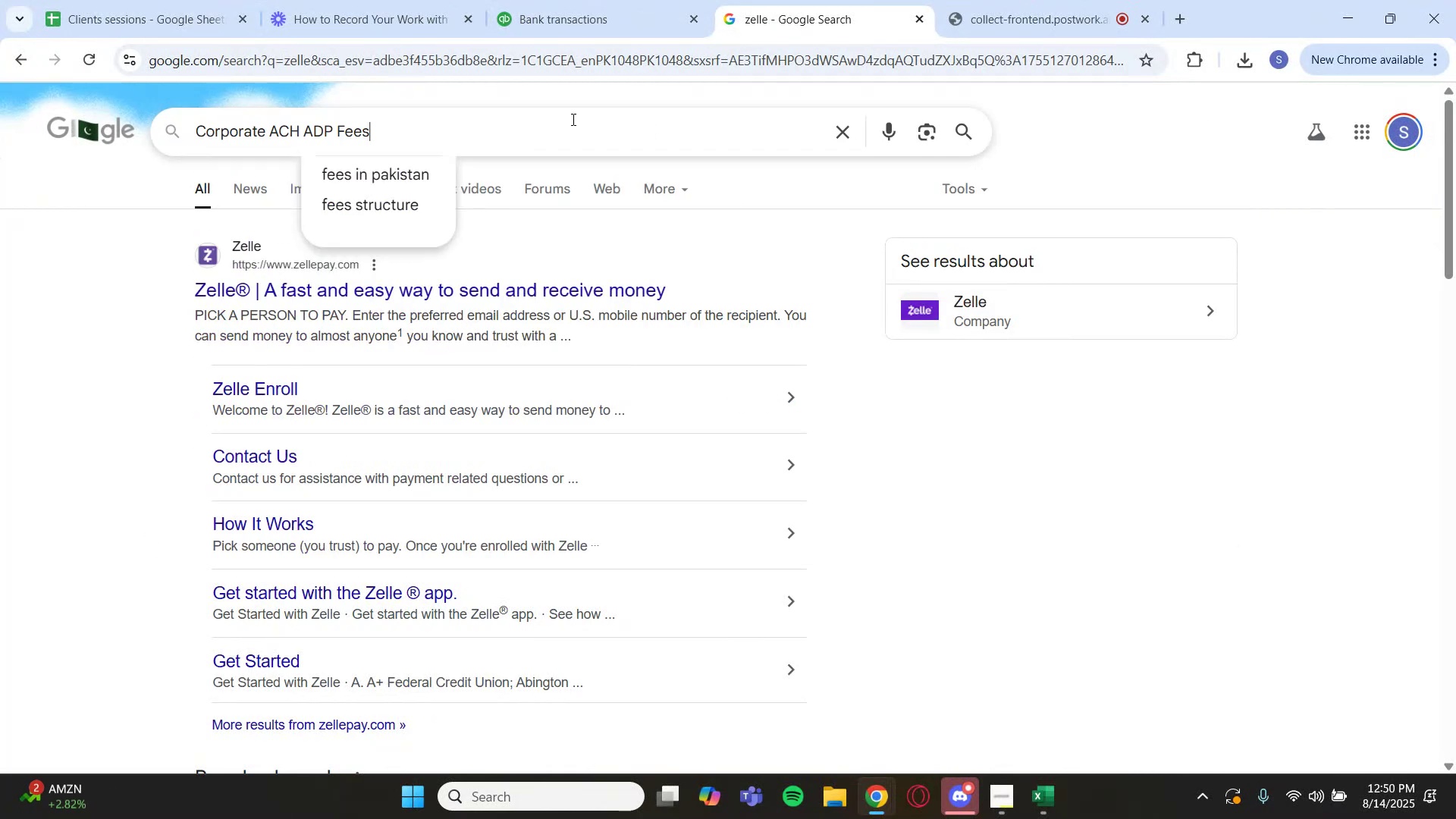 
key(Enter)
 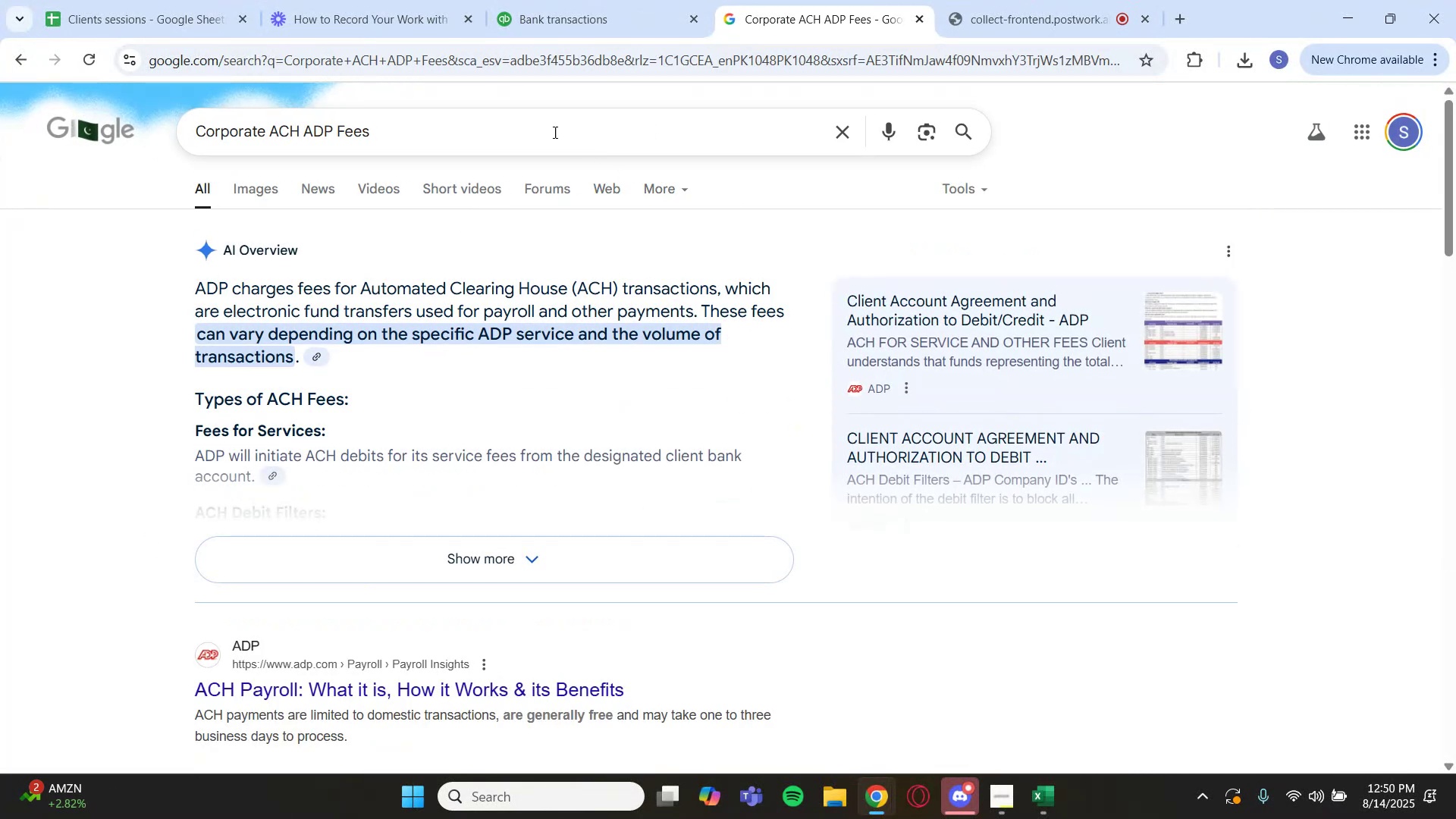 
wait(6.39)
 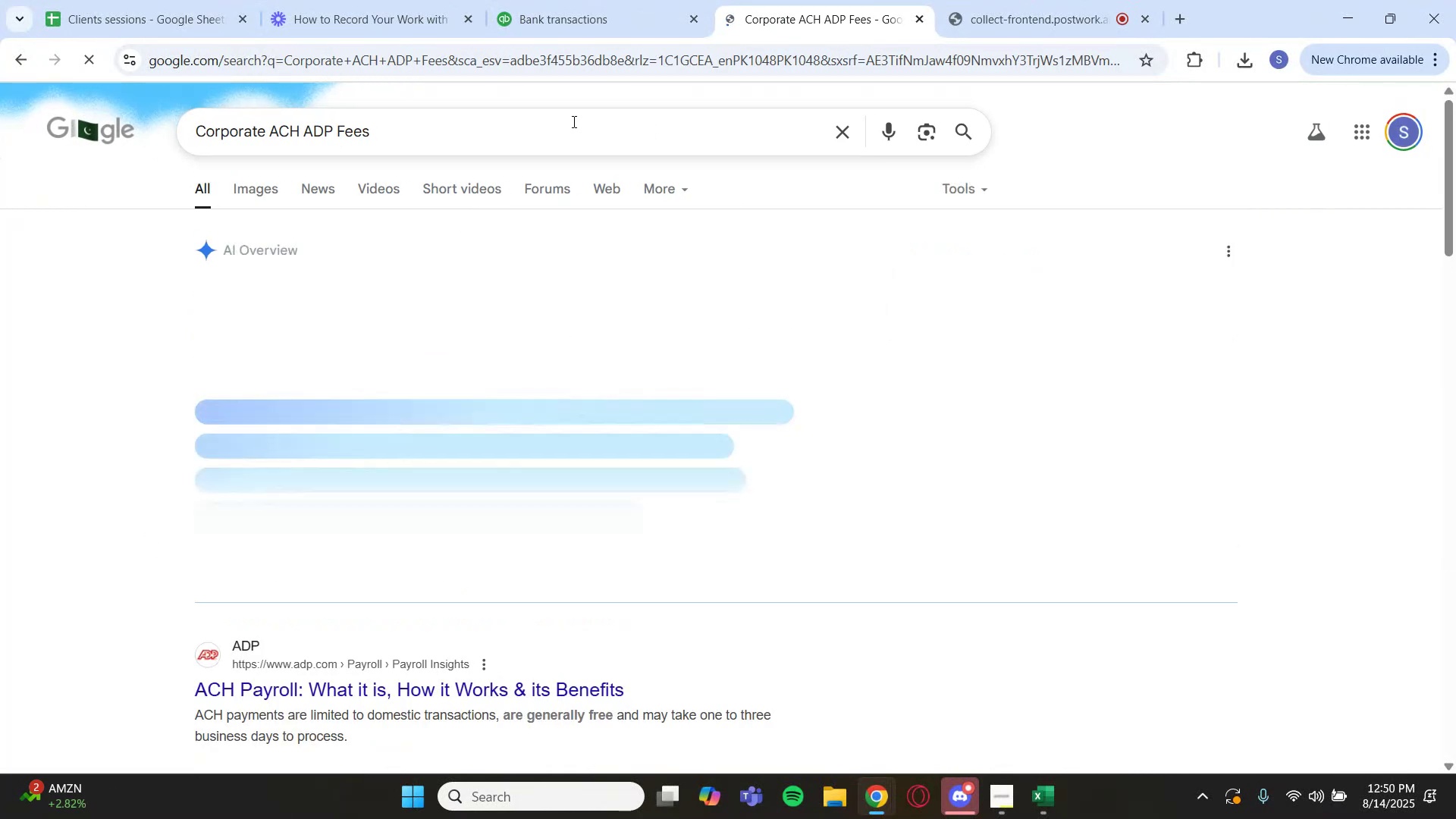 
left_click([574, 23])
 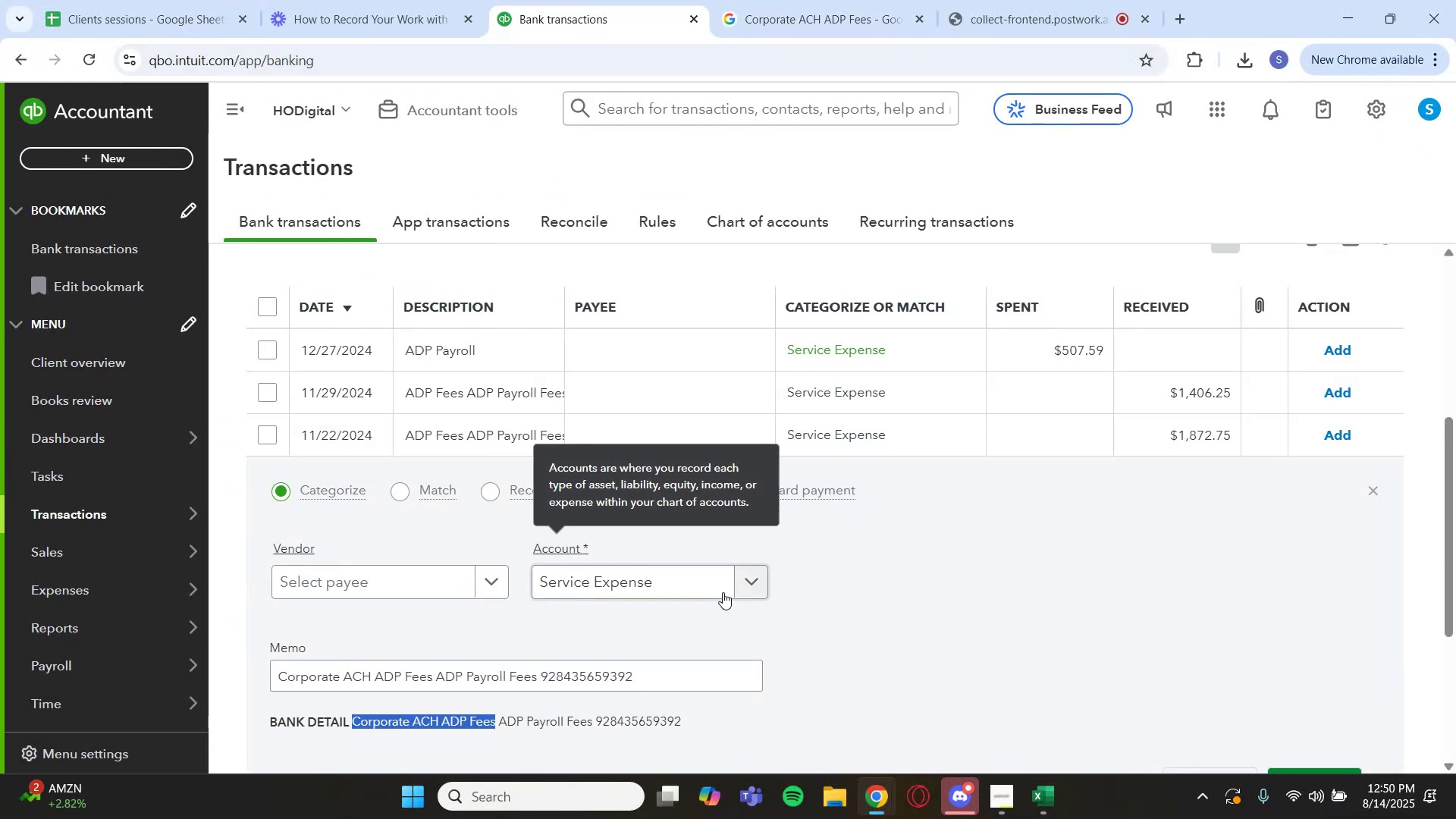 
left_click([712, 583])
 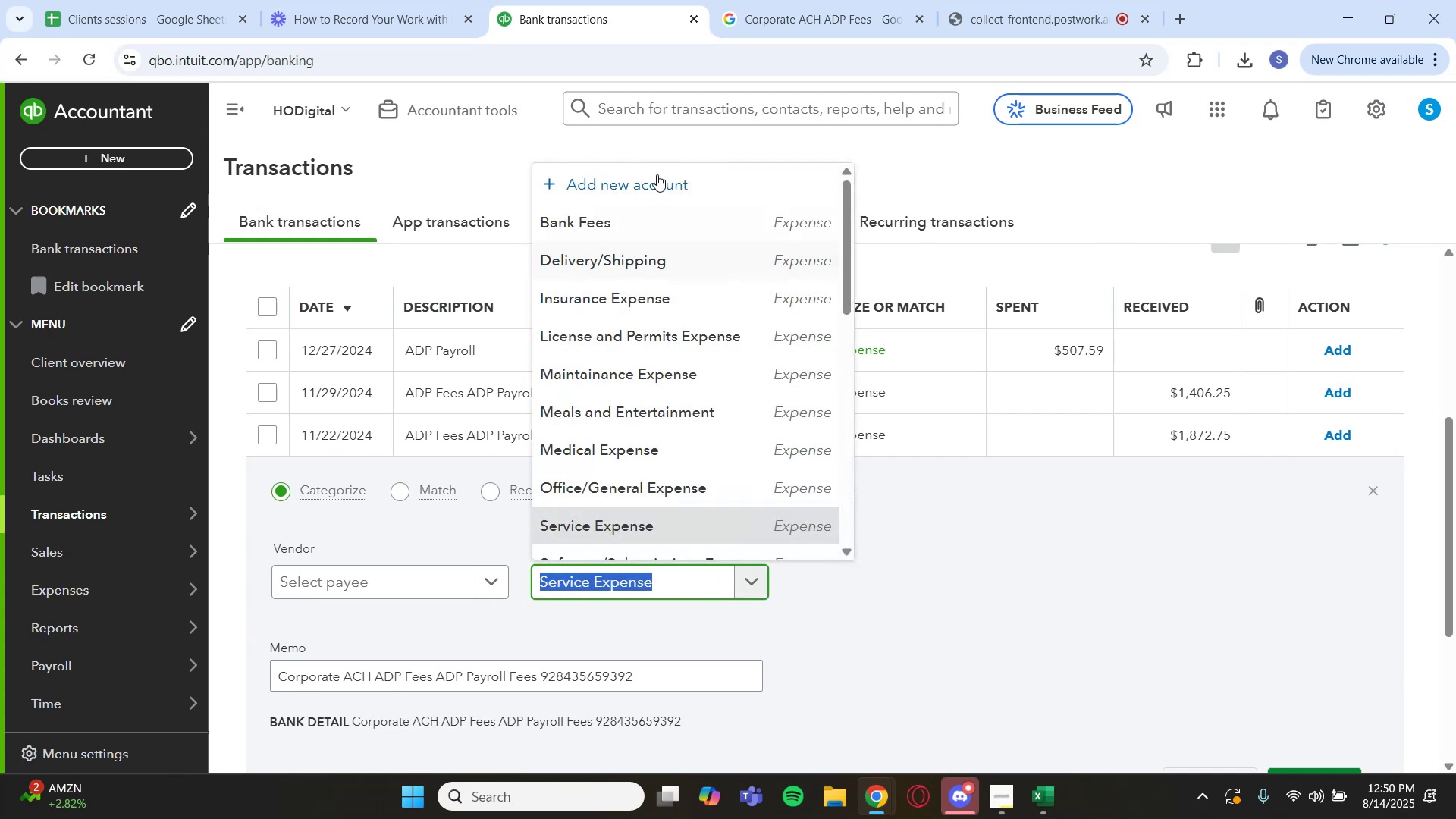 
left_click([655, 184])
 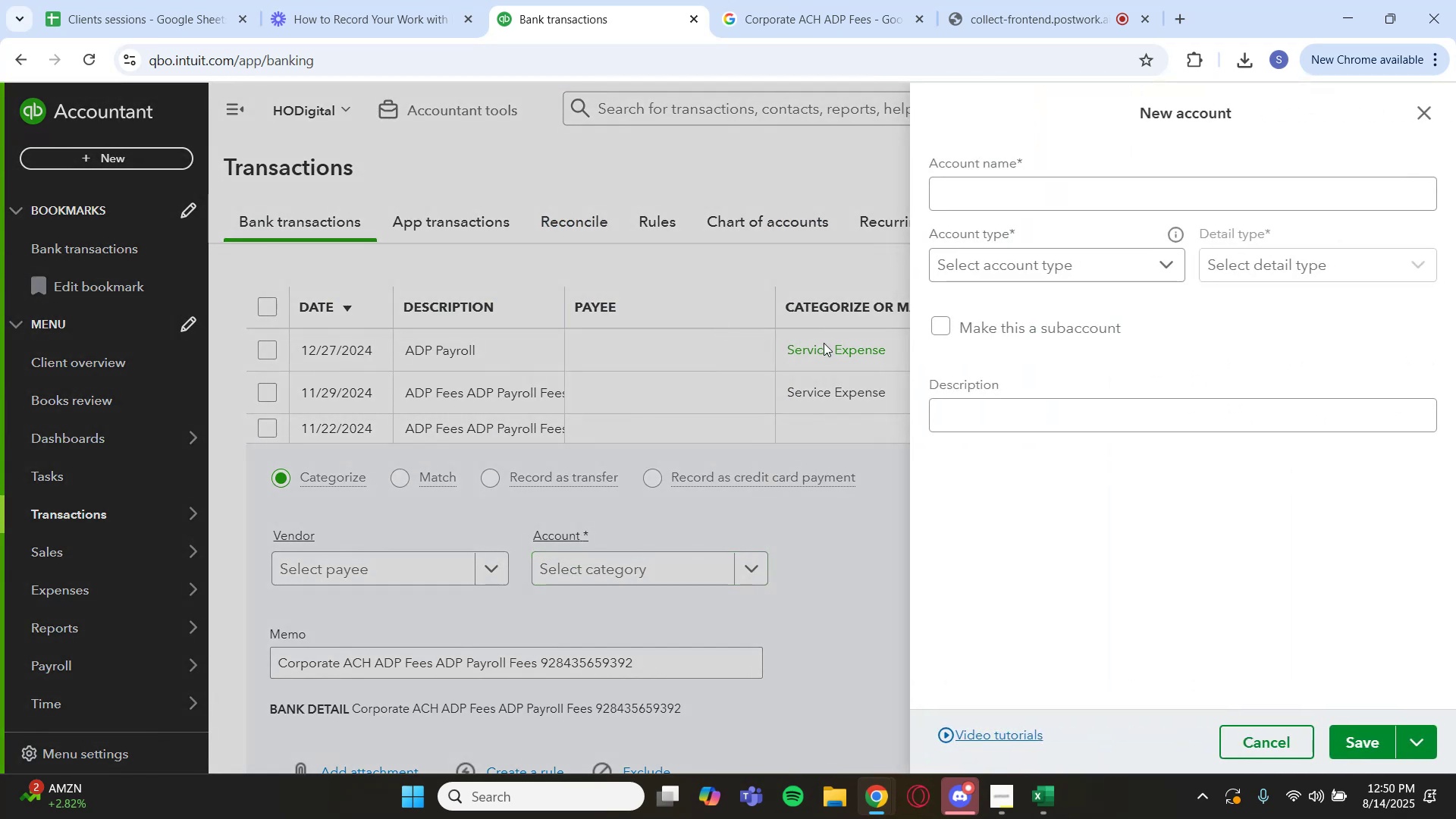 
left_click([1035, 194])
 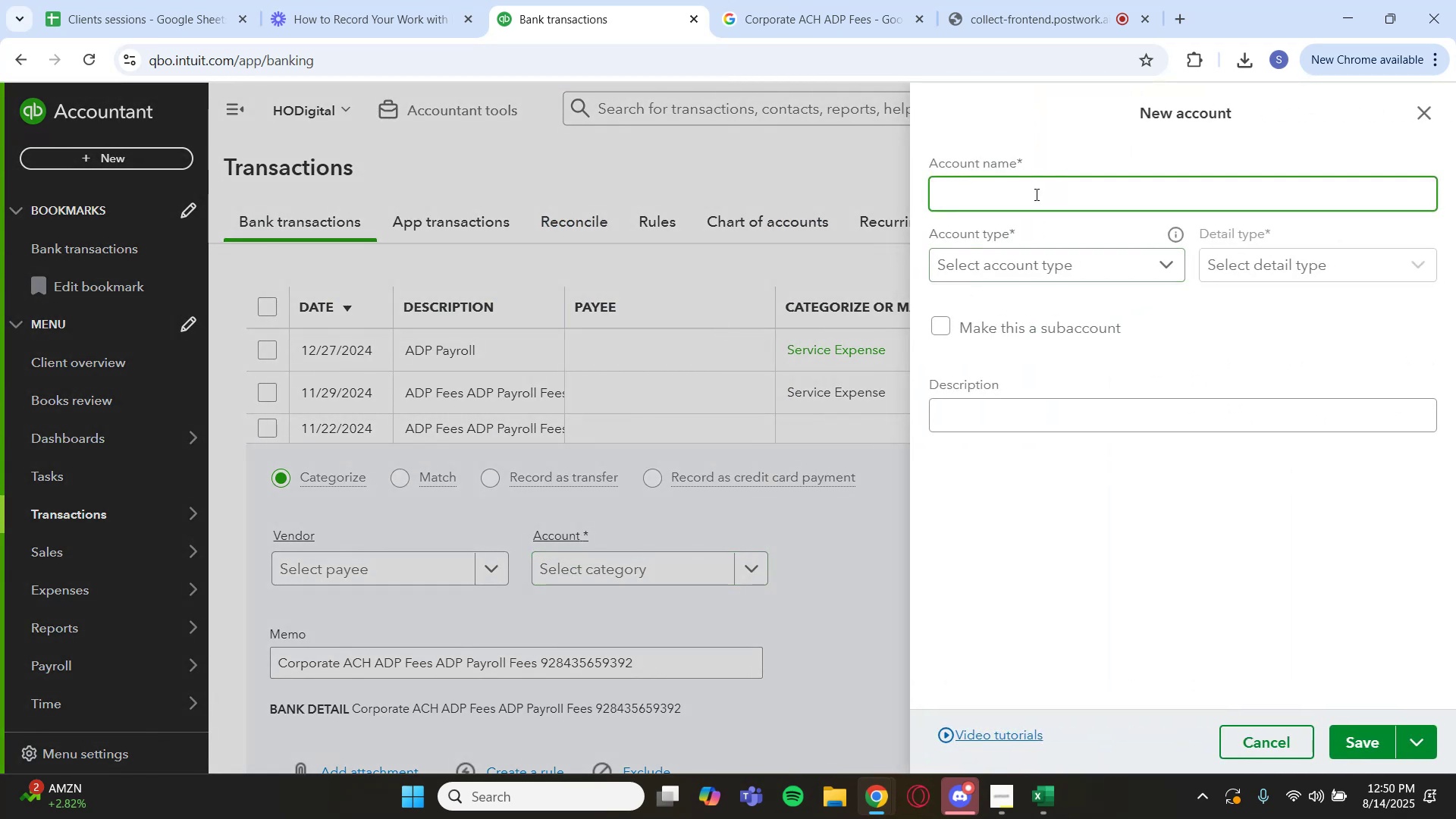 
type(Payroll Expense)
 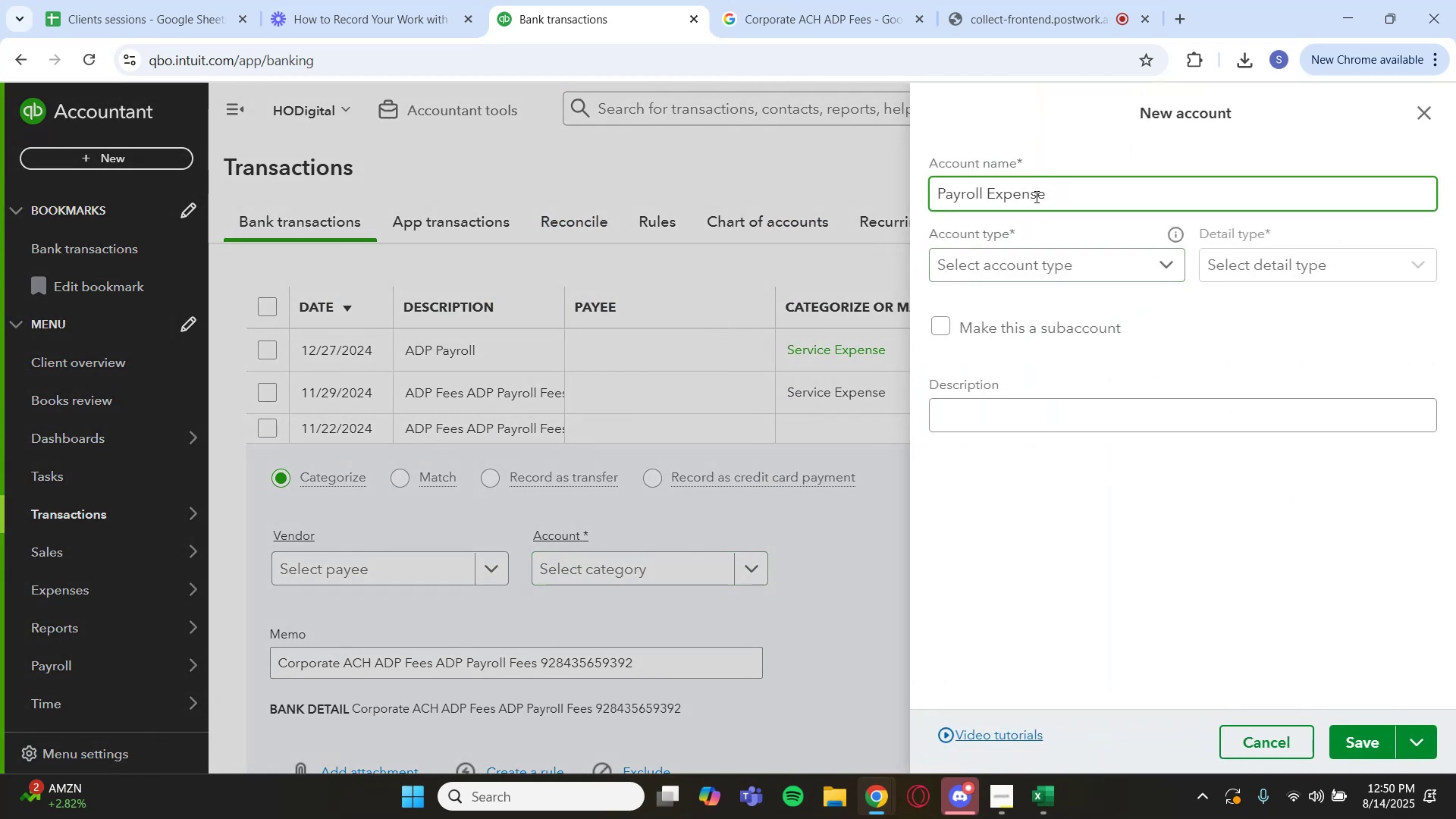 
left_click([1106, 275])
 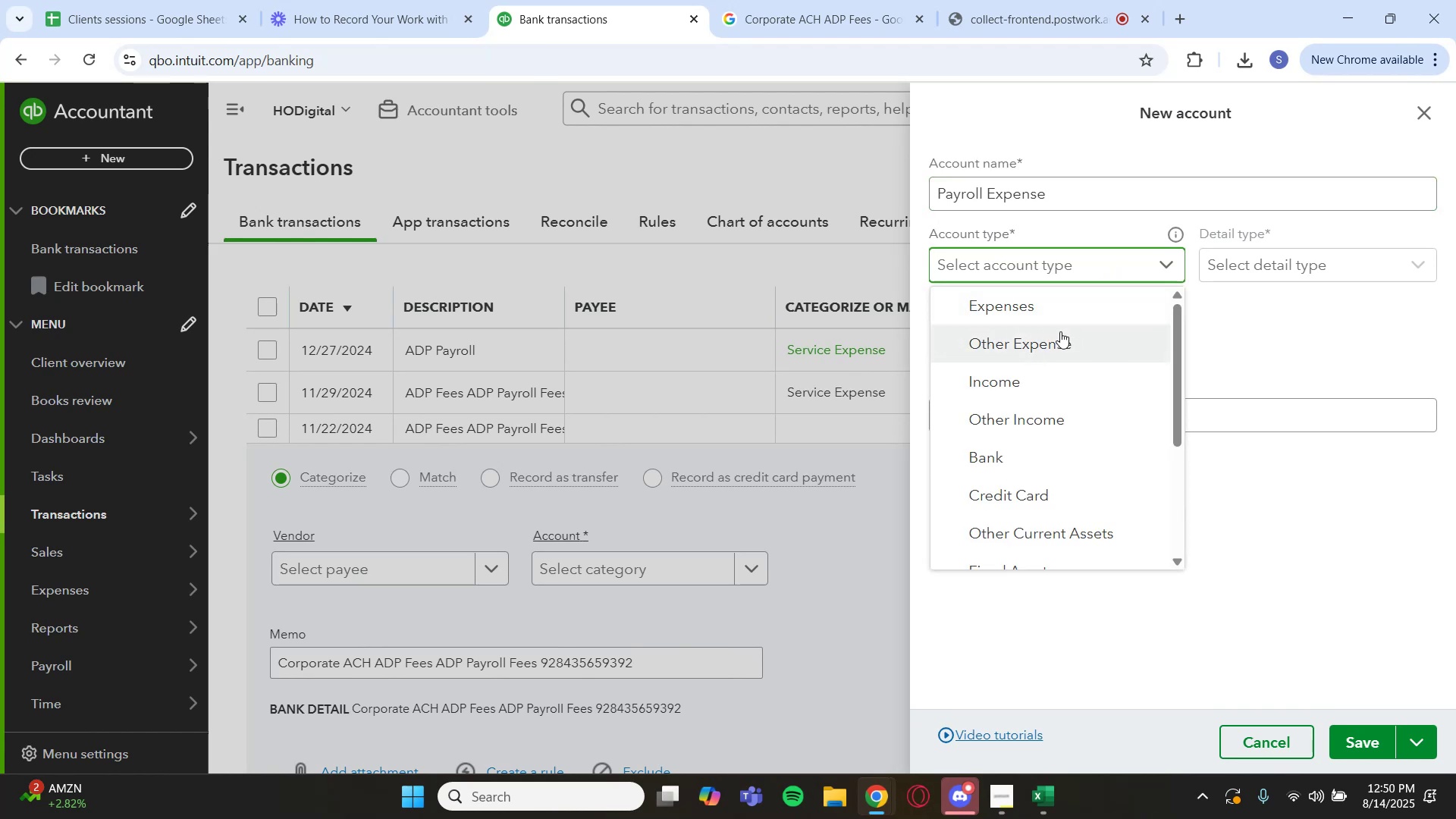 
left_click([1089, 311])
 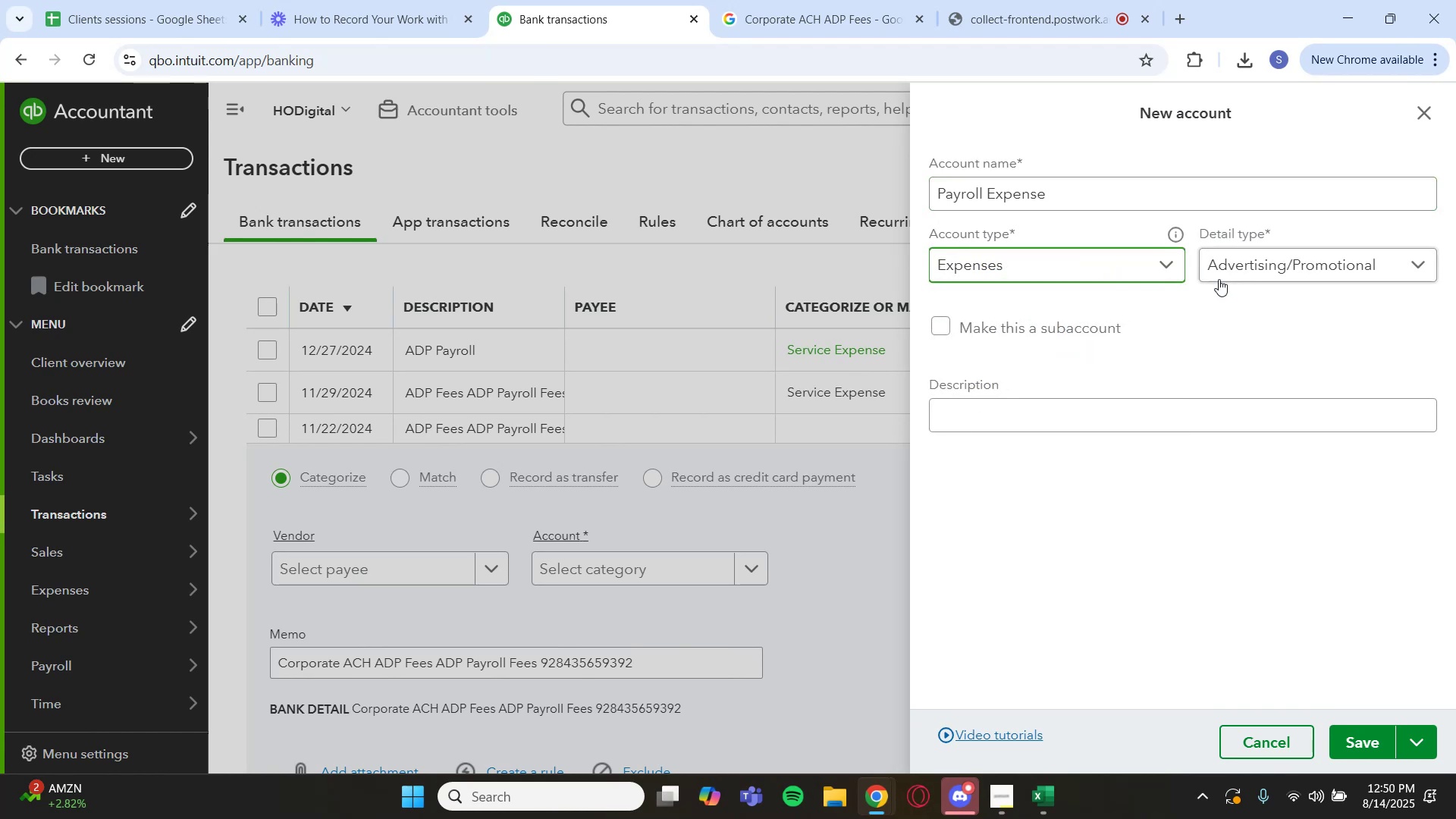 
left_click([1247, 269])
 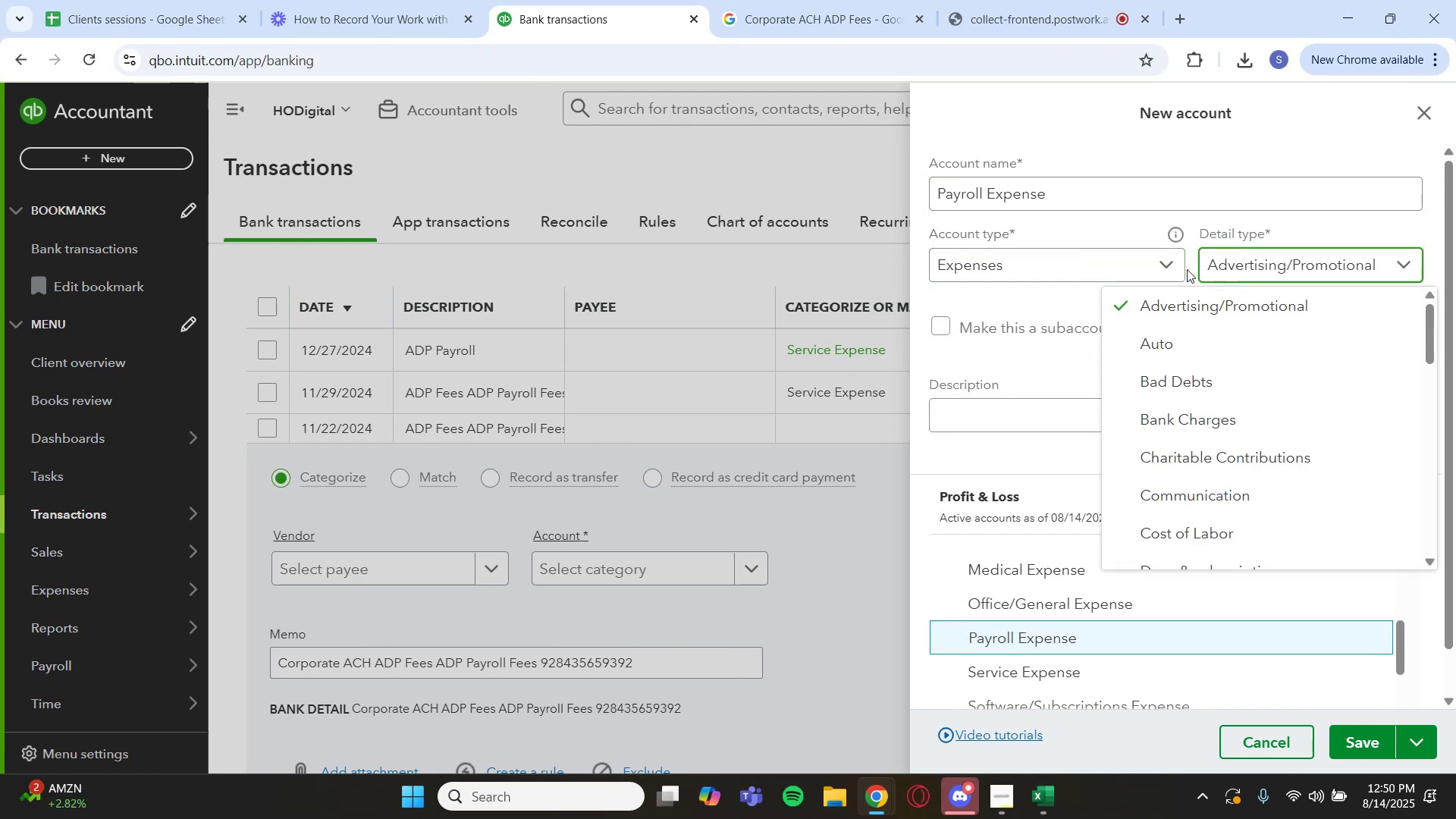 
left_click([1169, 266])
 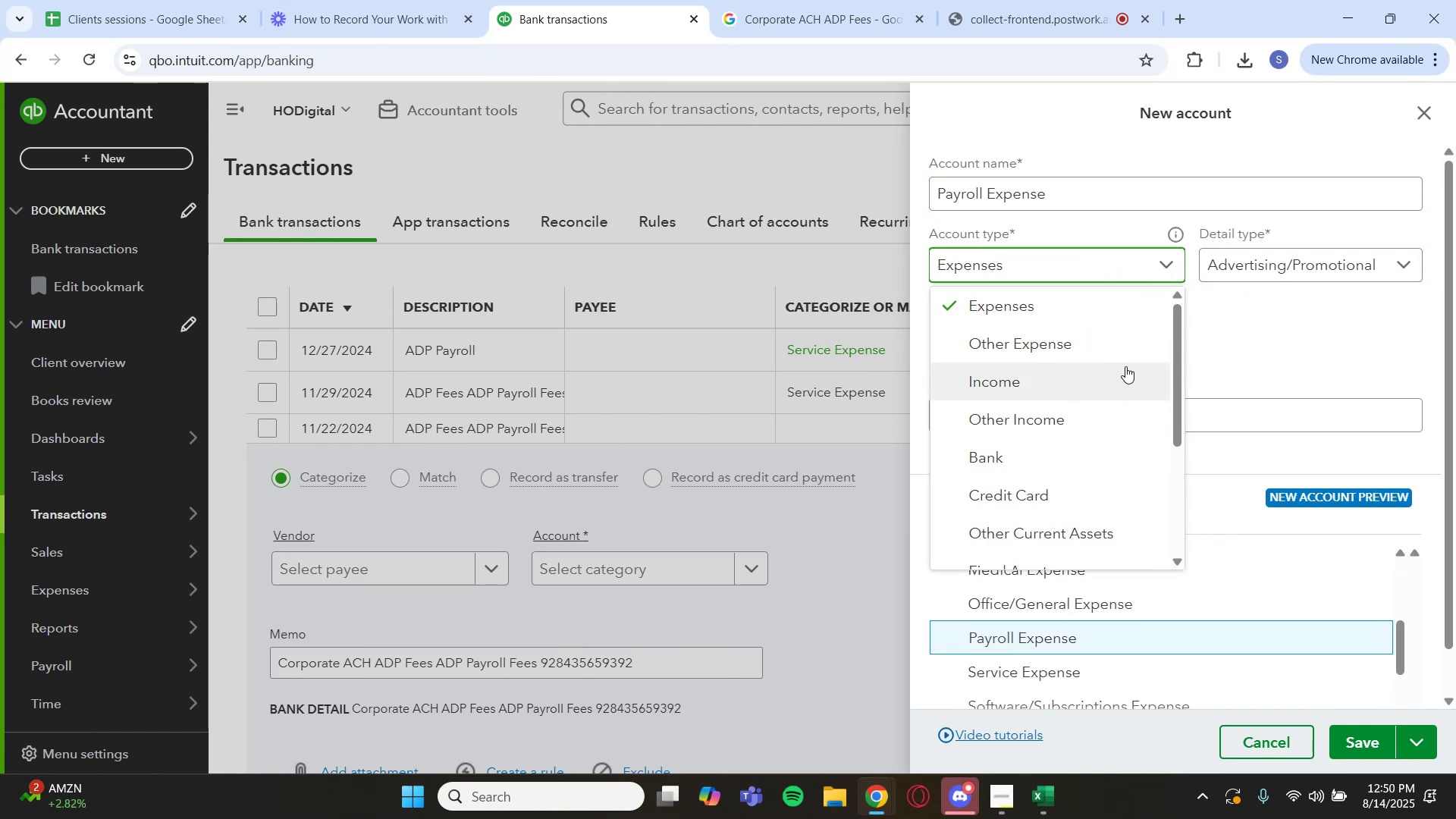 
left_click([1285, 259])
 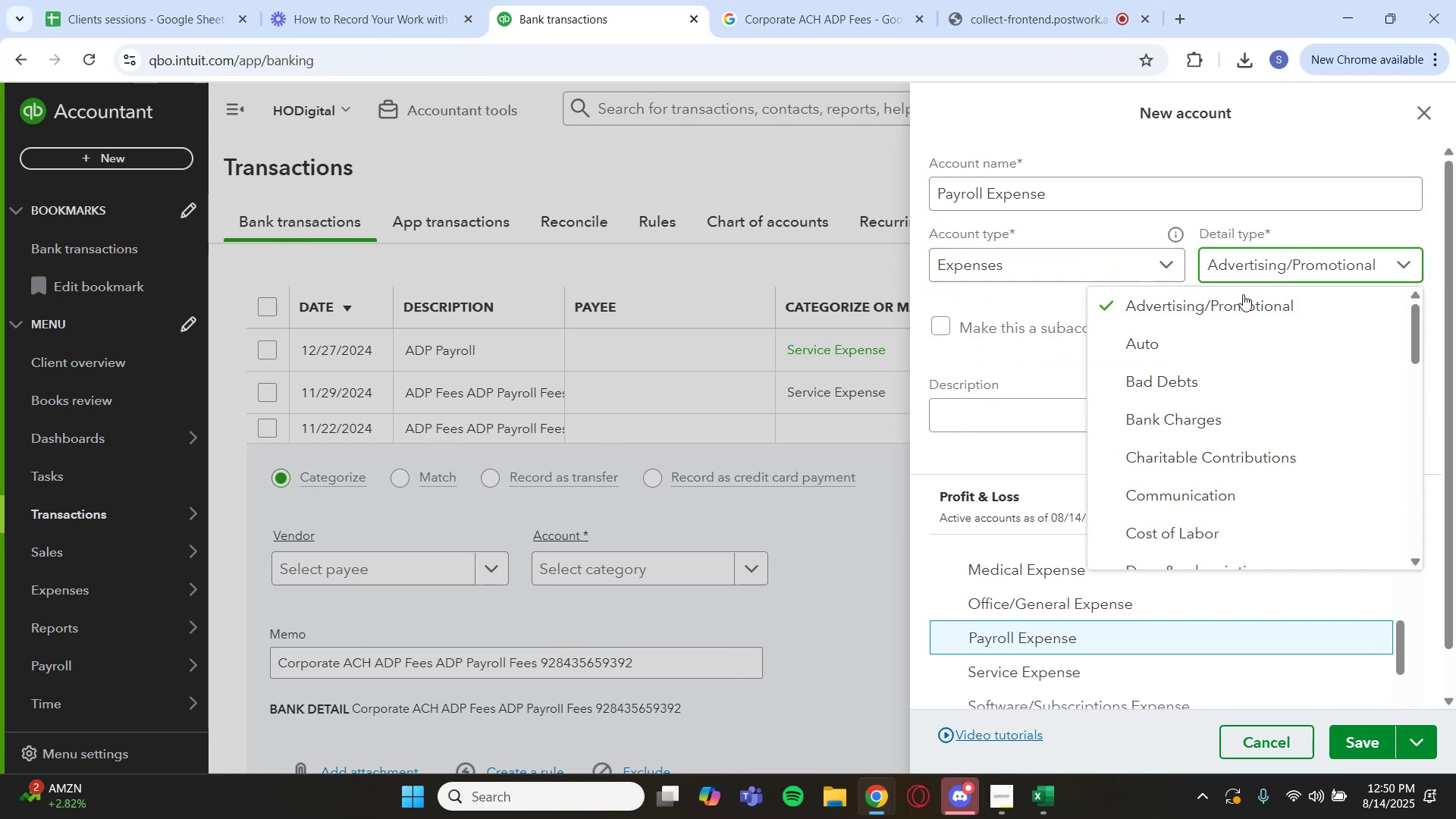 
scroll: coordinate [1234, 466], scroll_direction: down, amount: 6.0
 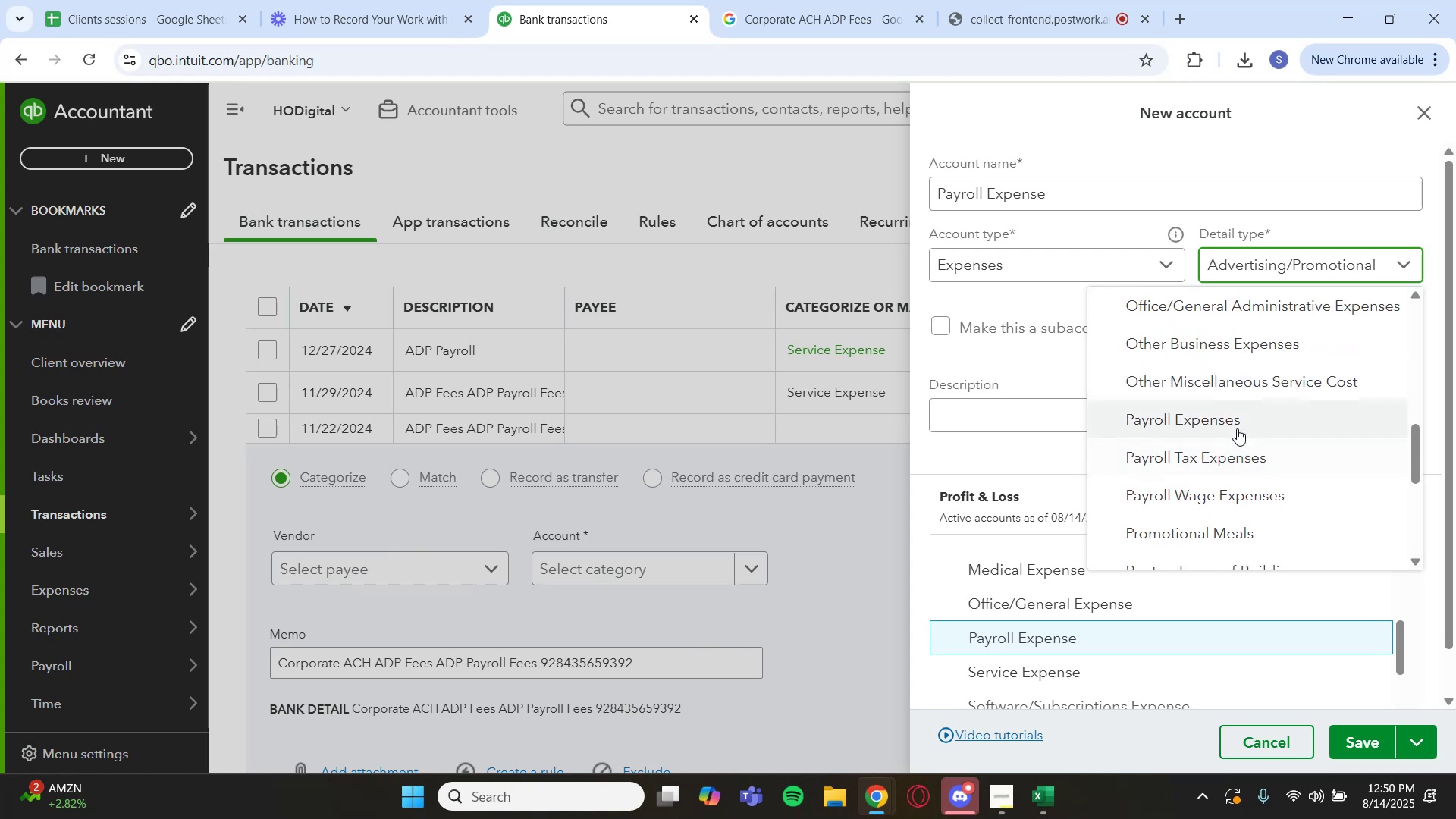 
left_click([1238, 428])
 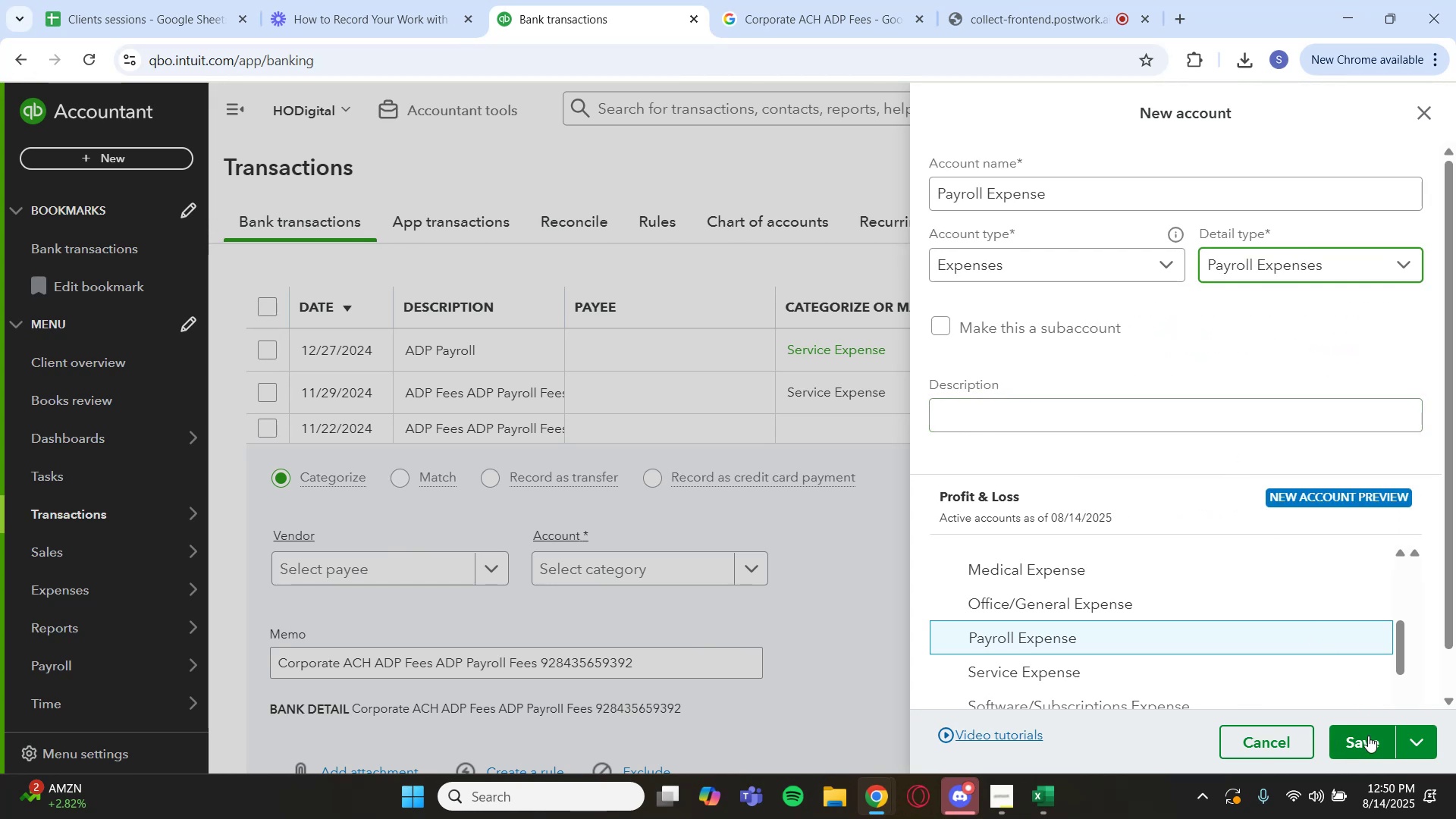 
left_click([1368, 738])
 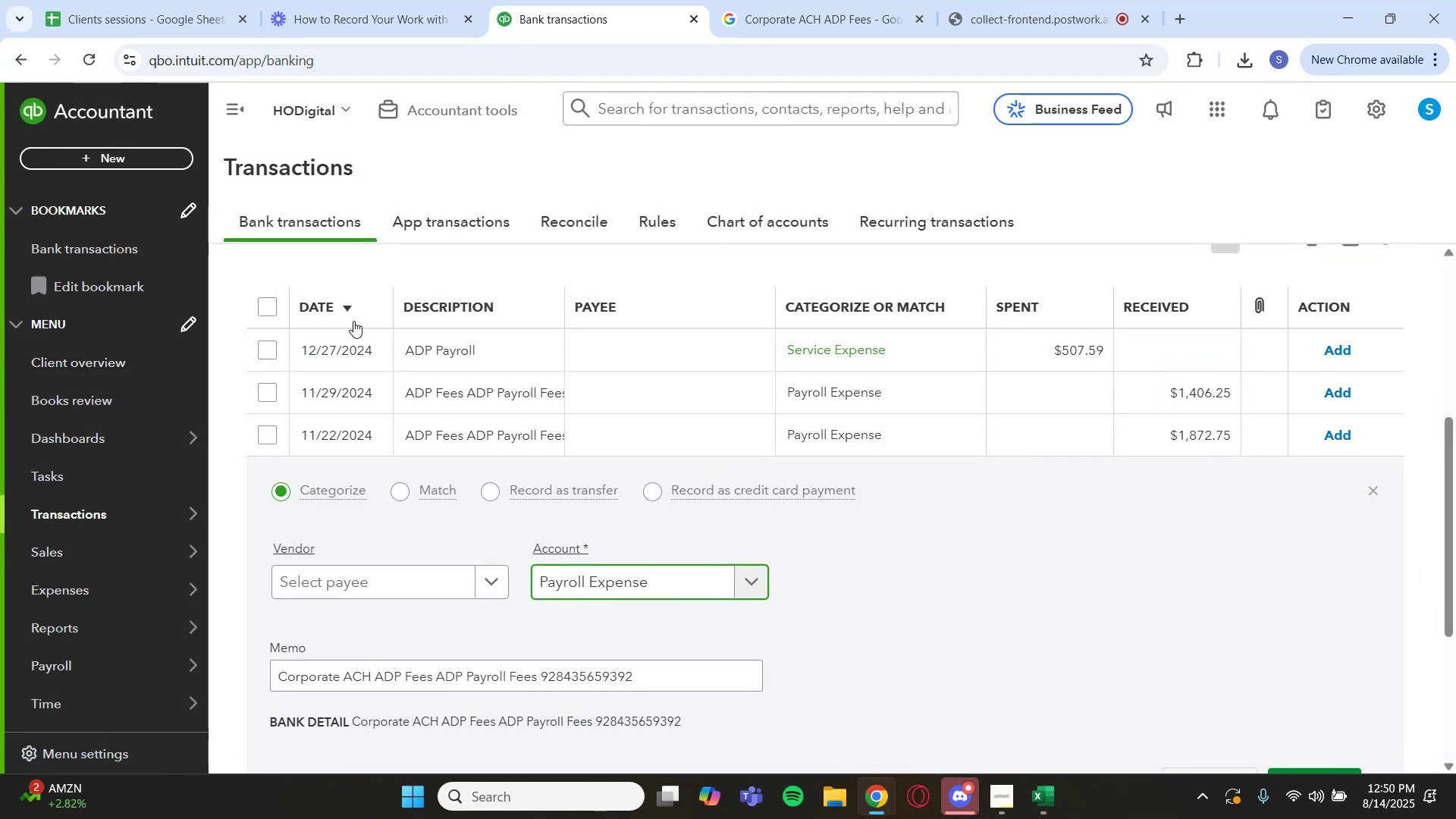 
wait(5.4)
 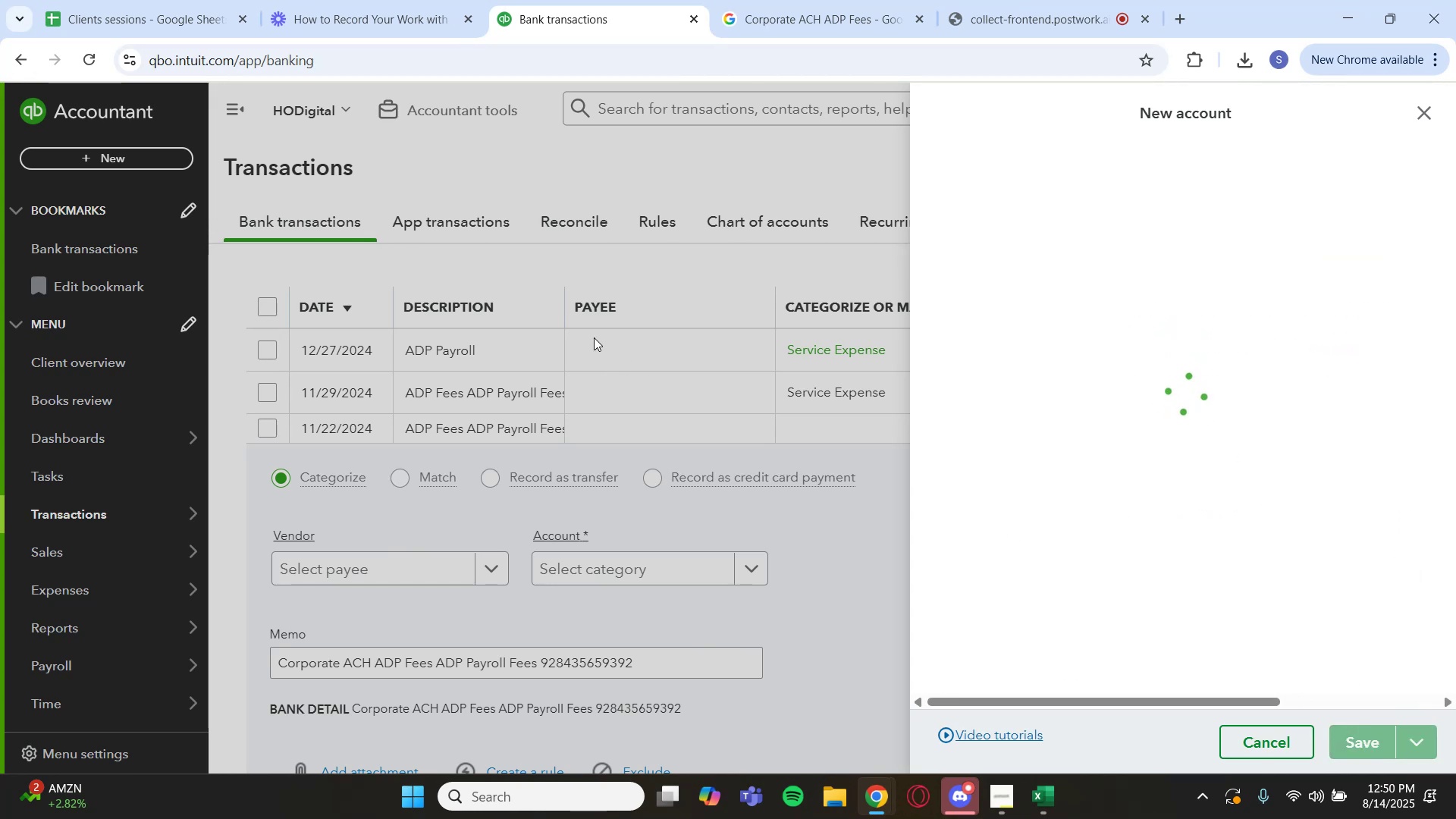 
left_click([264, 305])
 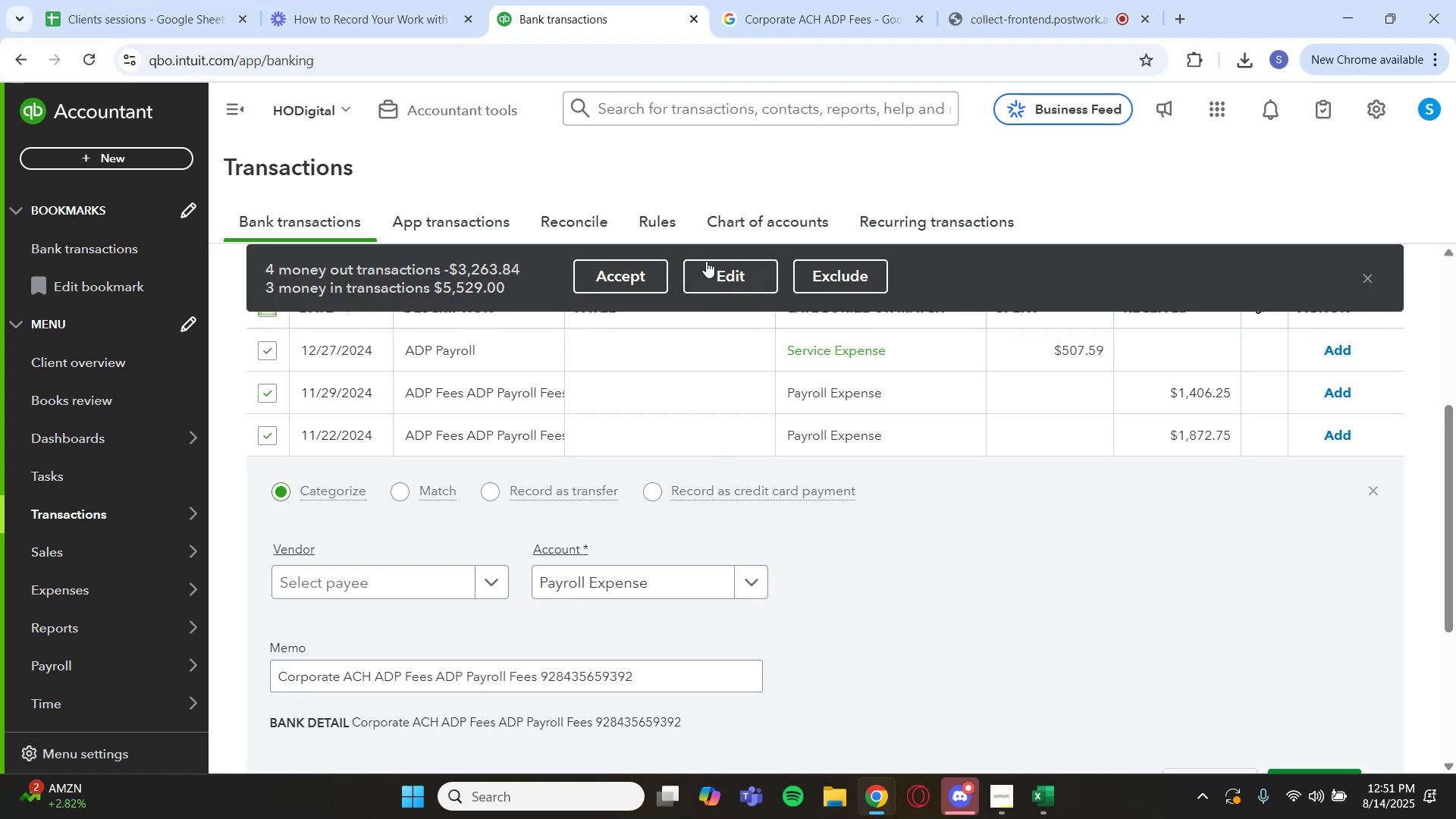 
left_click([708, 265])
 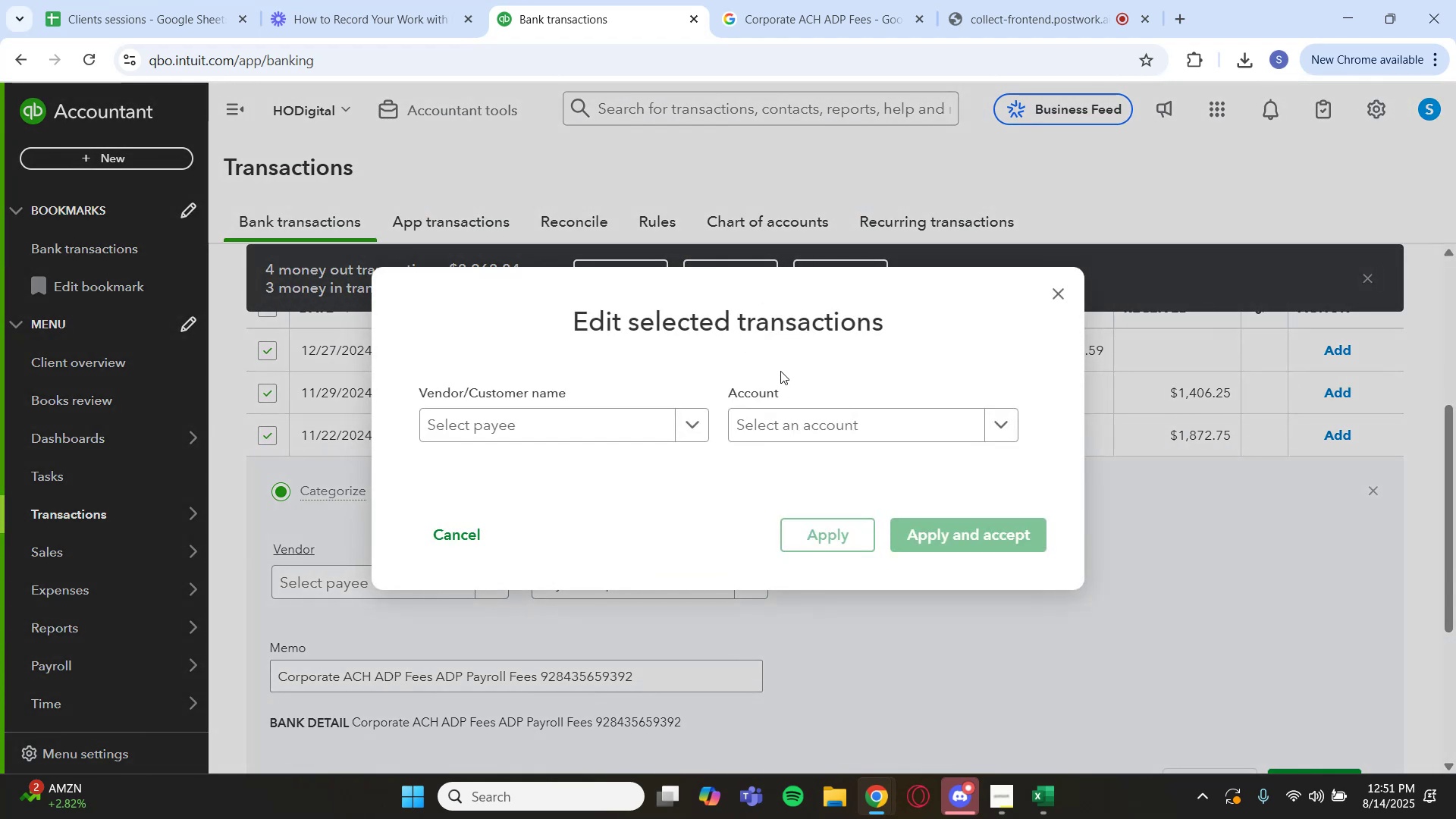 
left_click([799, 403])
 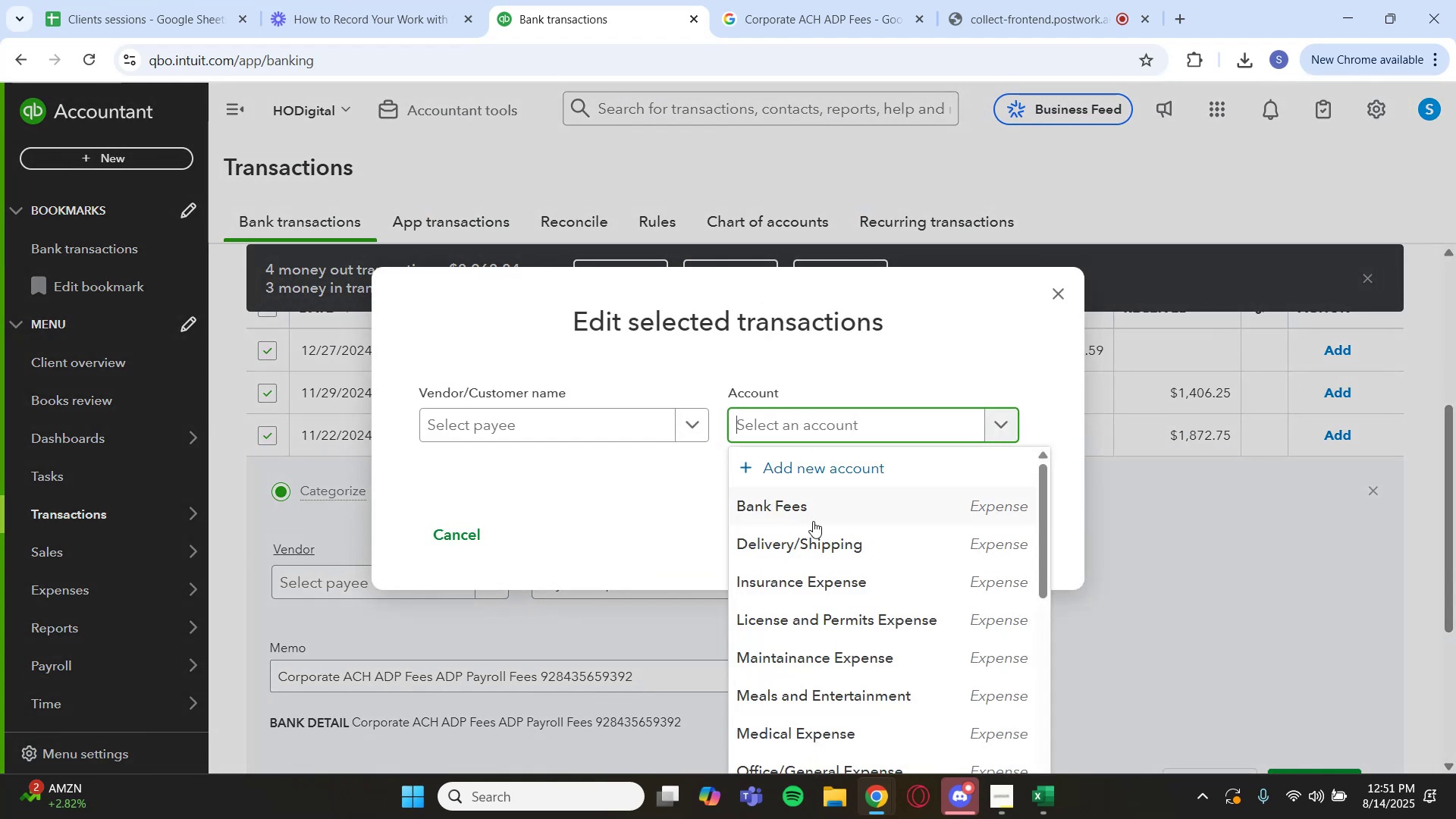 
scroll: coordinate [817, 649], scroll_direction: down, amount: 9.0
 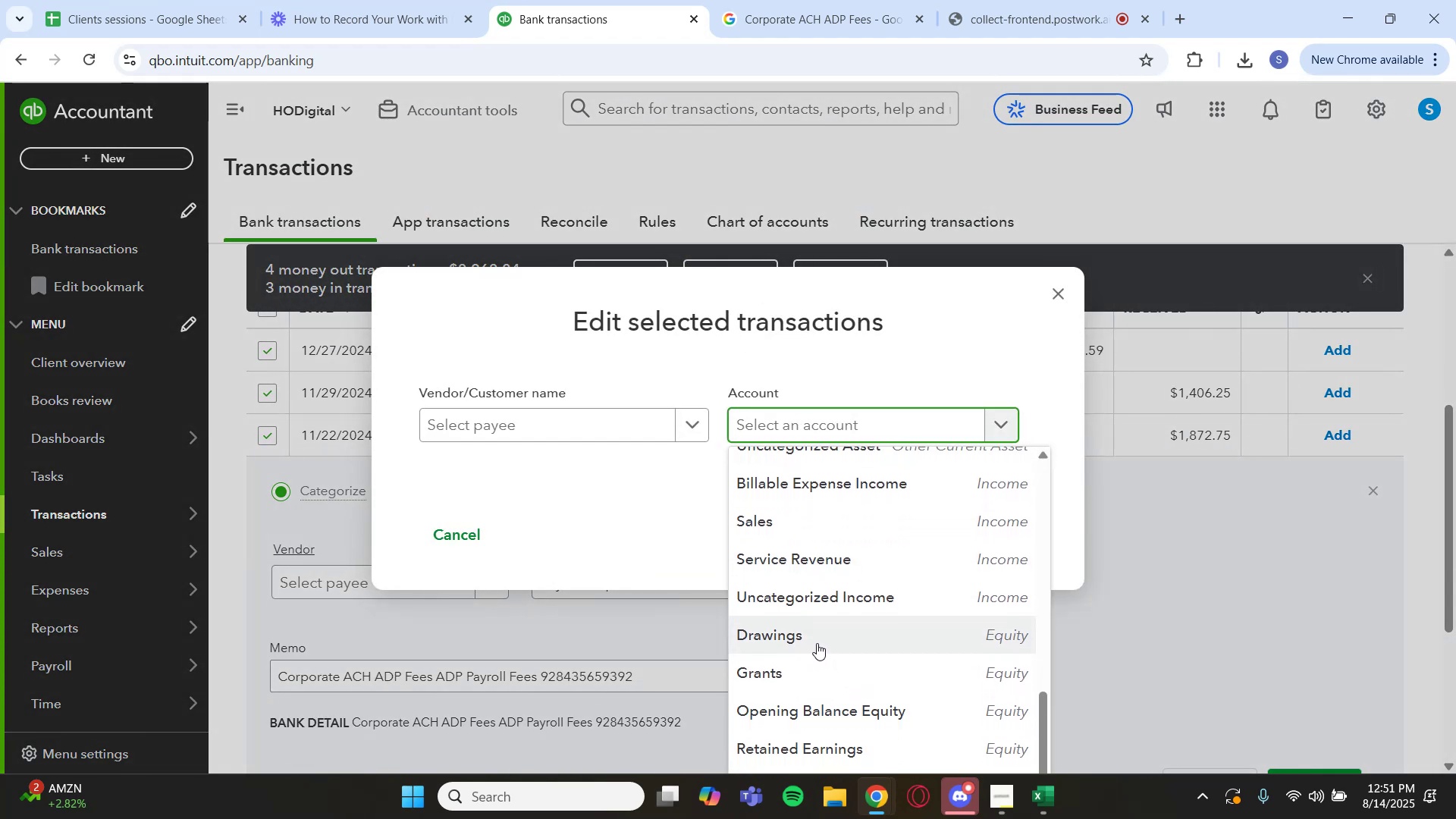 
scroll: coordinate [835, 574], scroll_direction: up, amount: 8.0
 